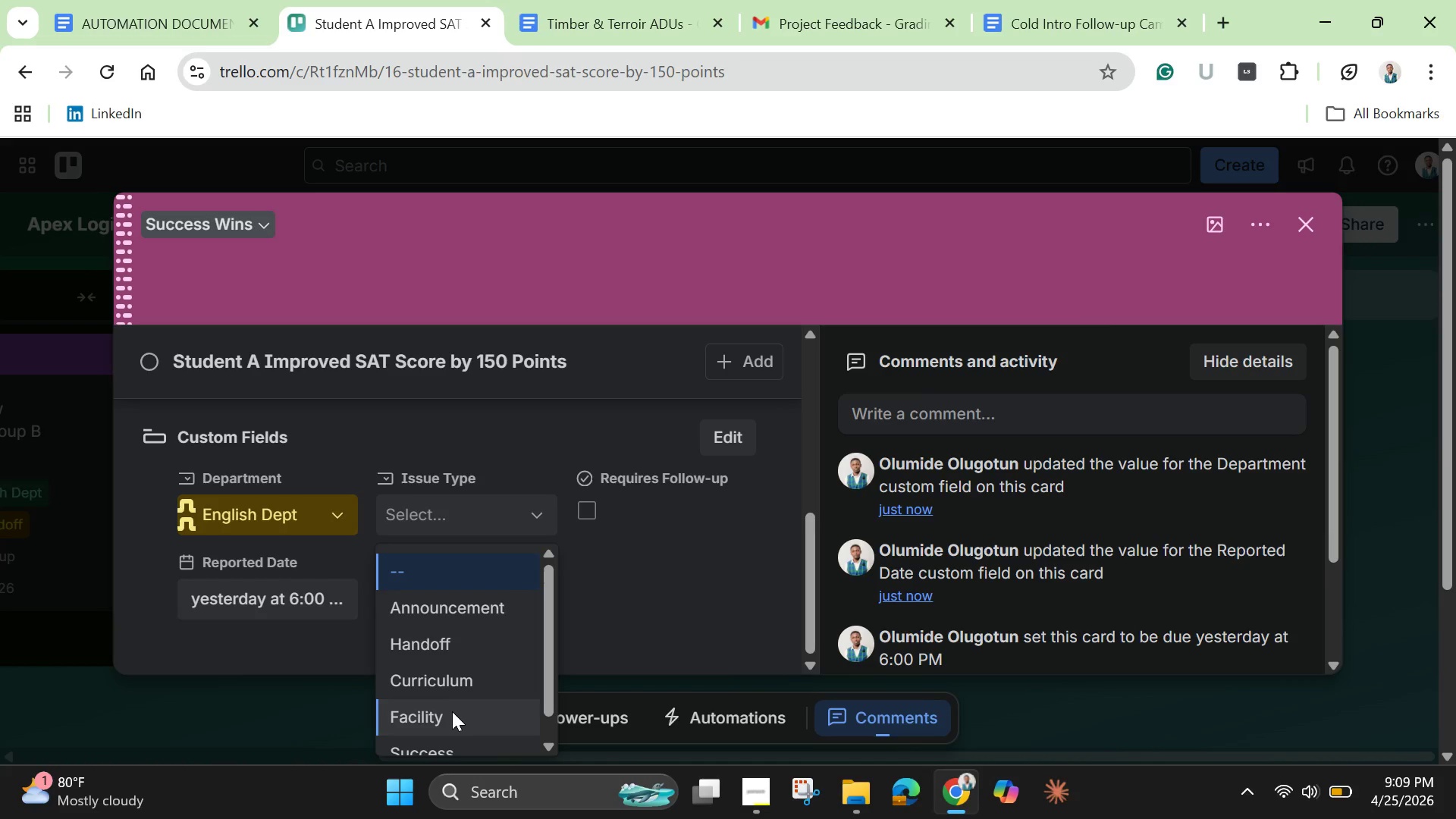 
wait(5.36)
 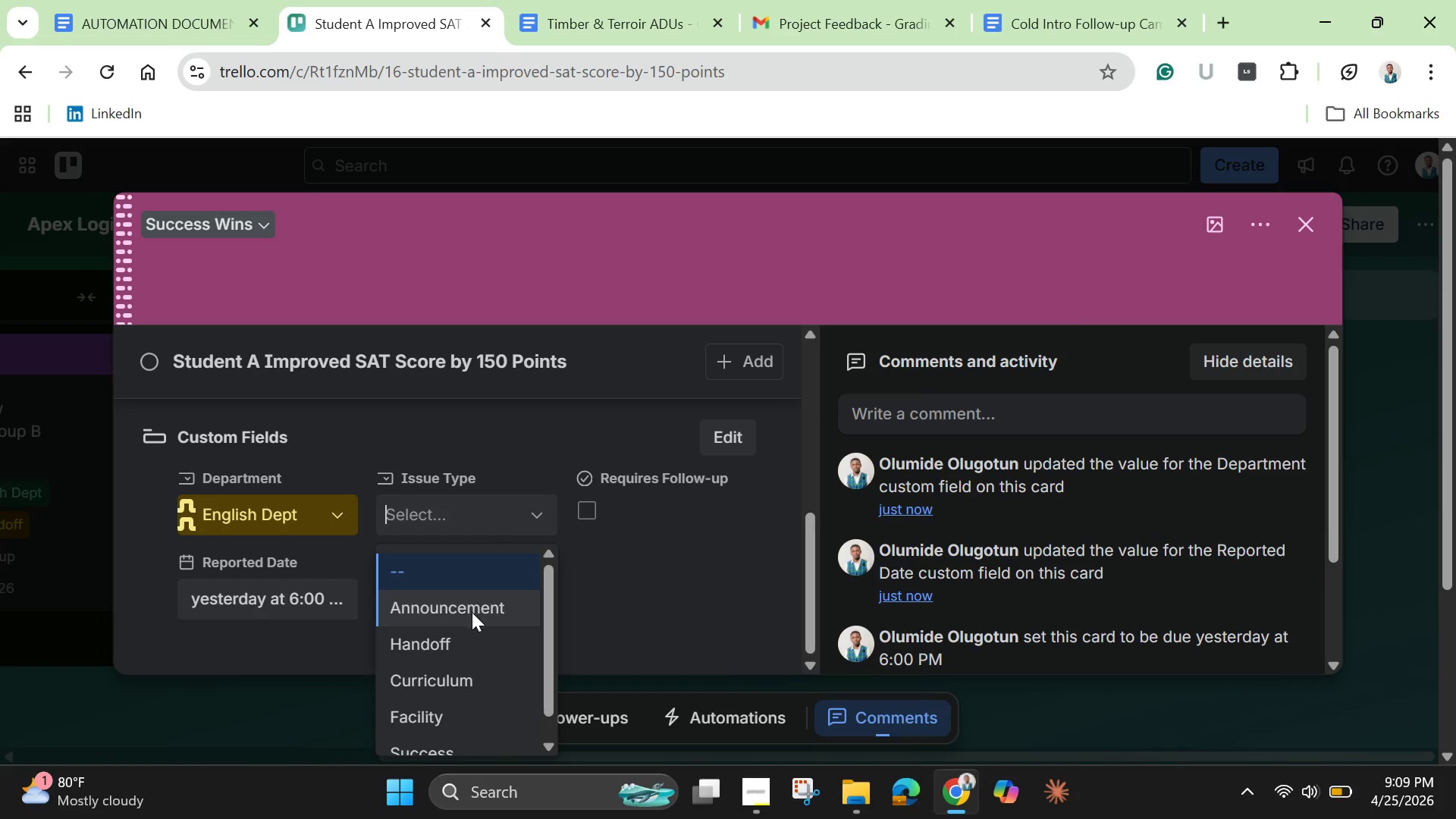 
left_click([460, 742])
 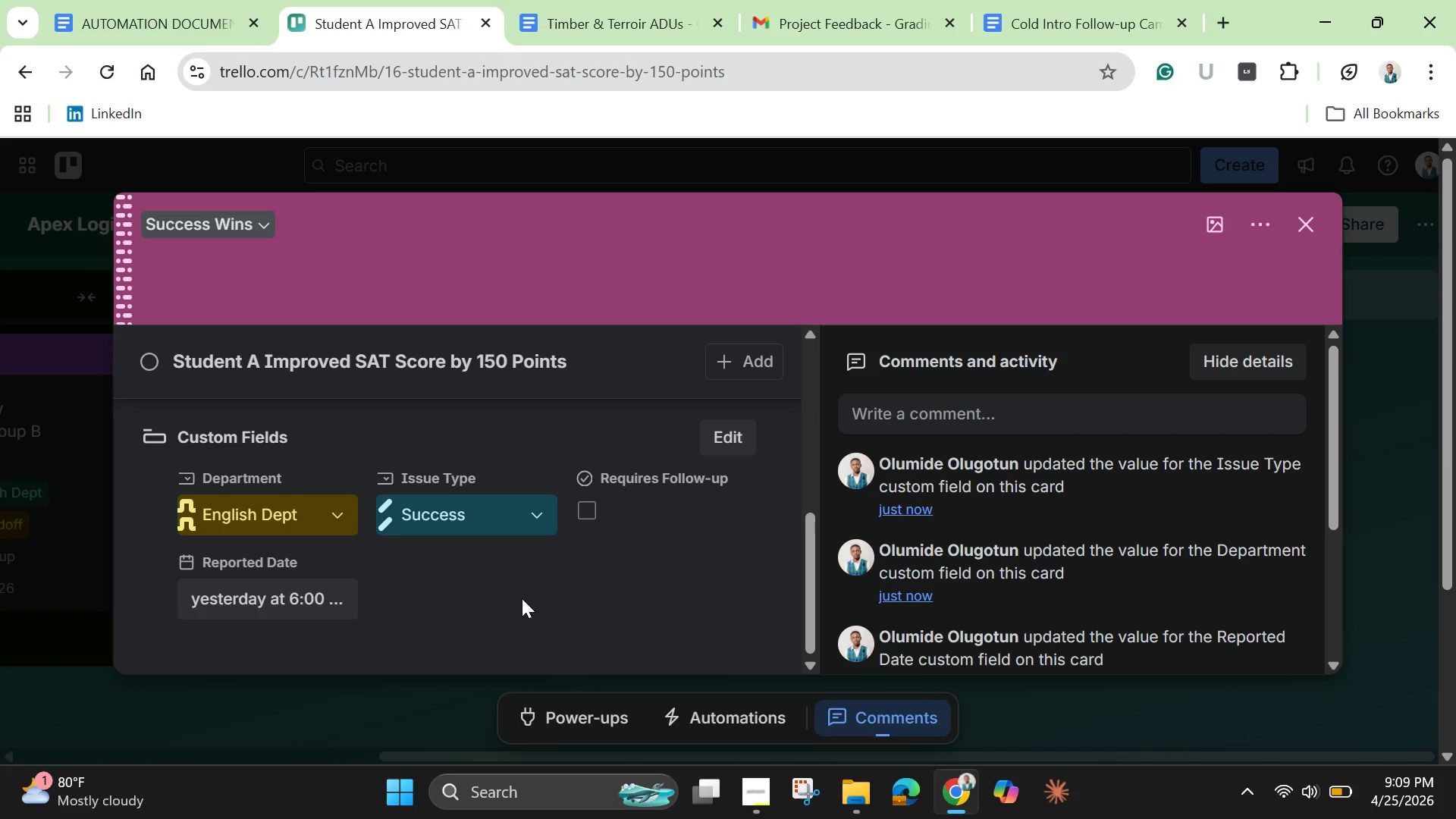 
wait(9.61)
 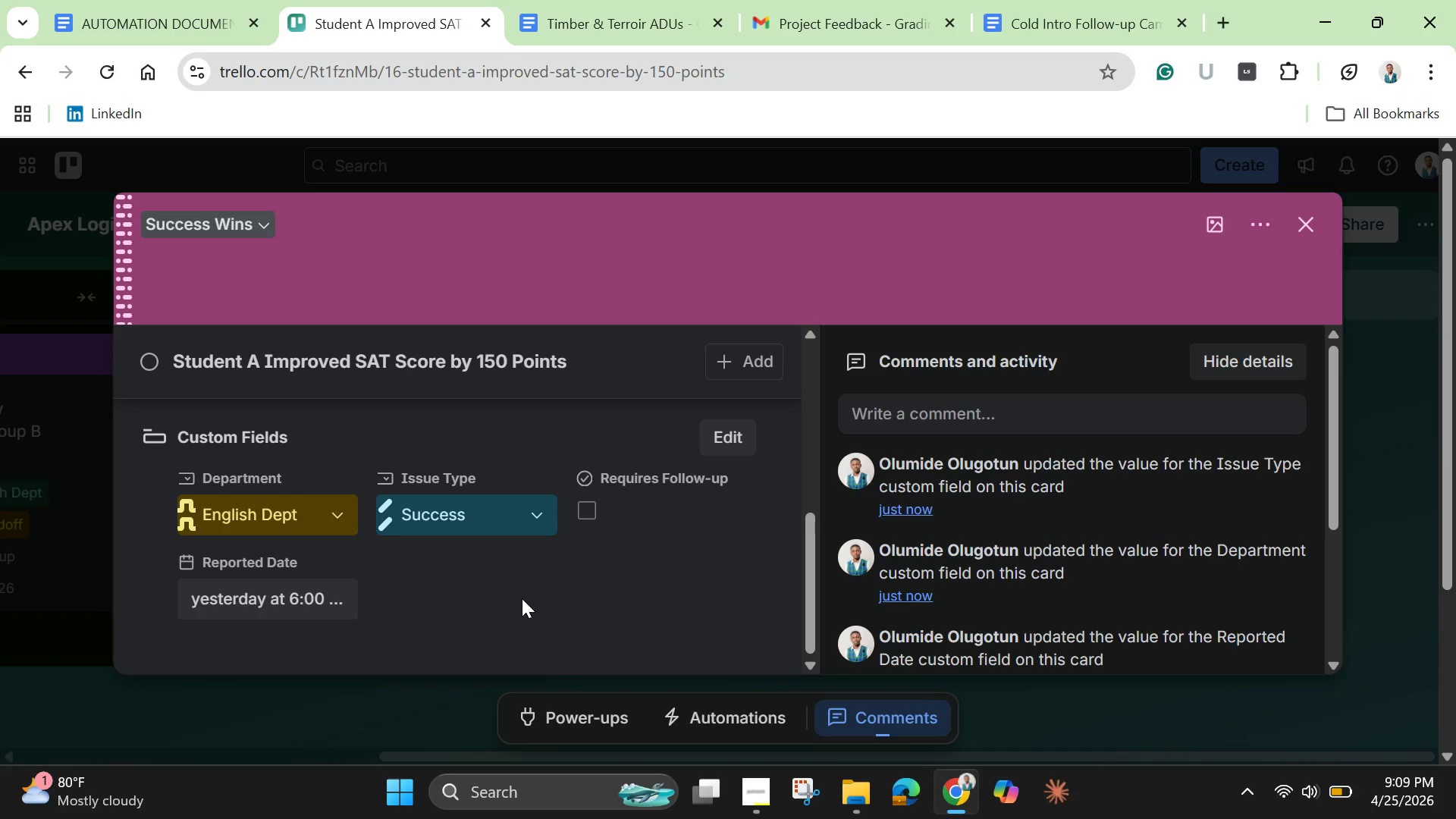 
scroll: coordinate [535, 584], scroll_direction: up, amount: 4.0
 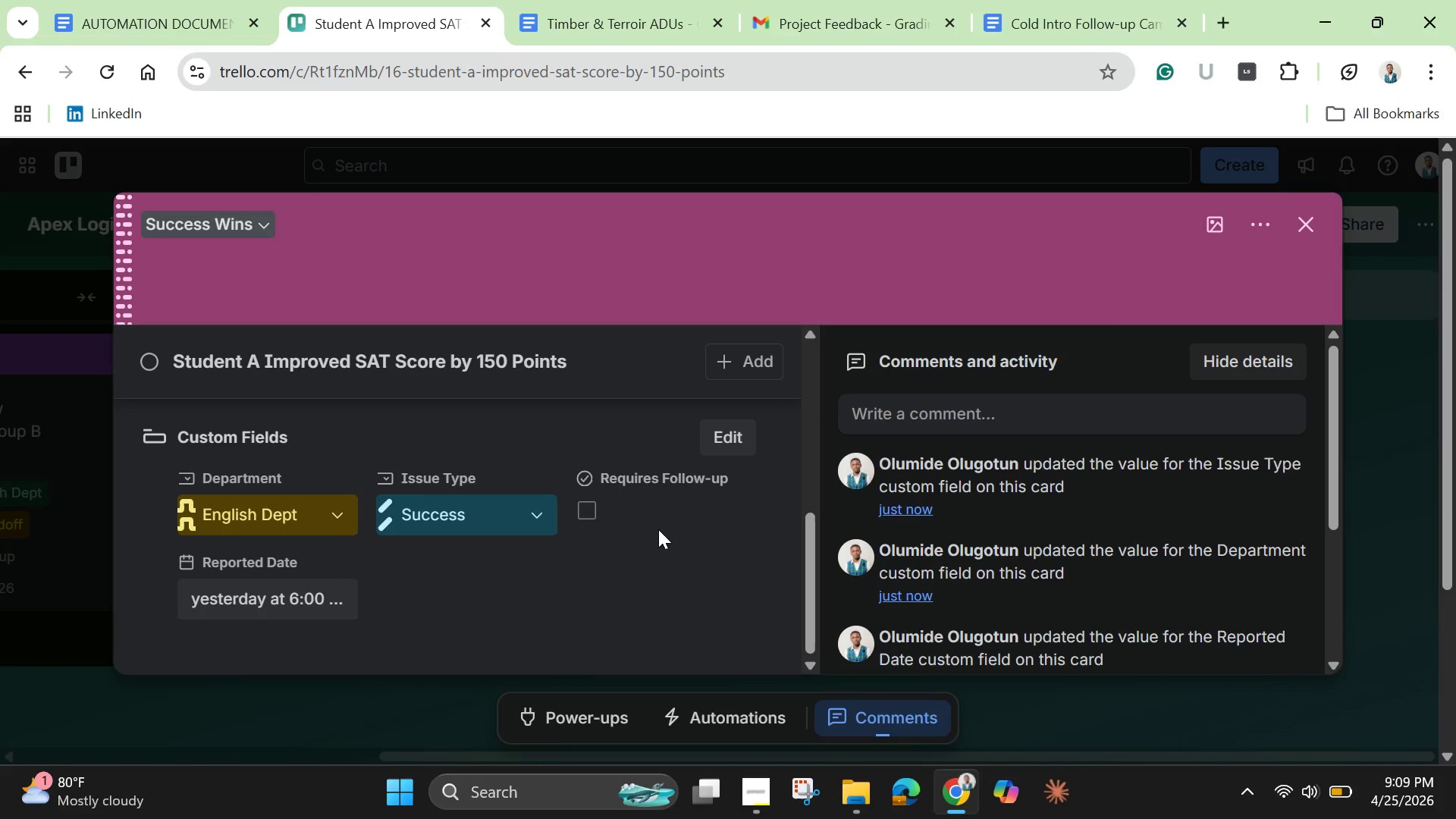 
left_click([661, 534])
 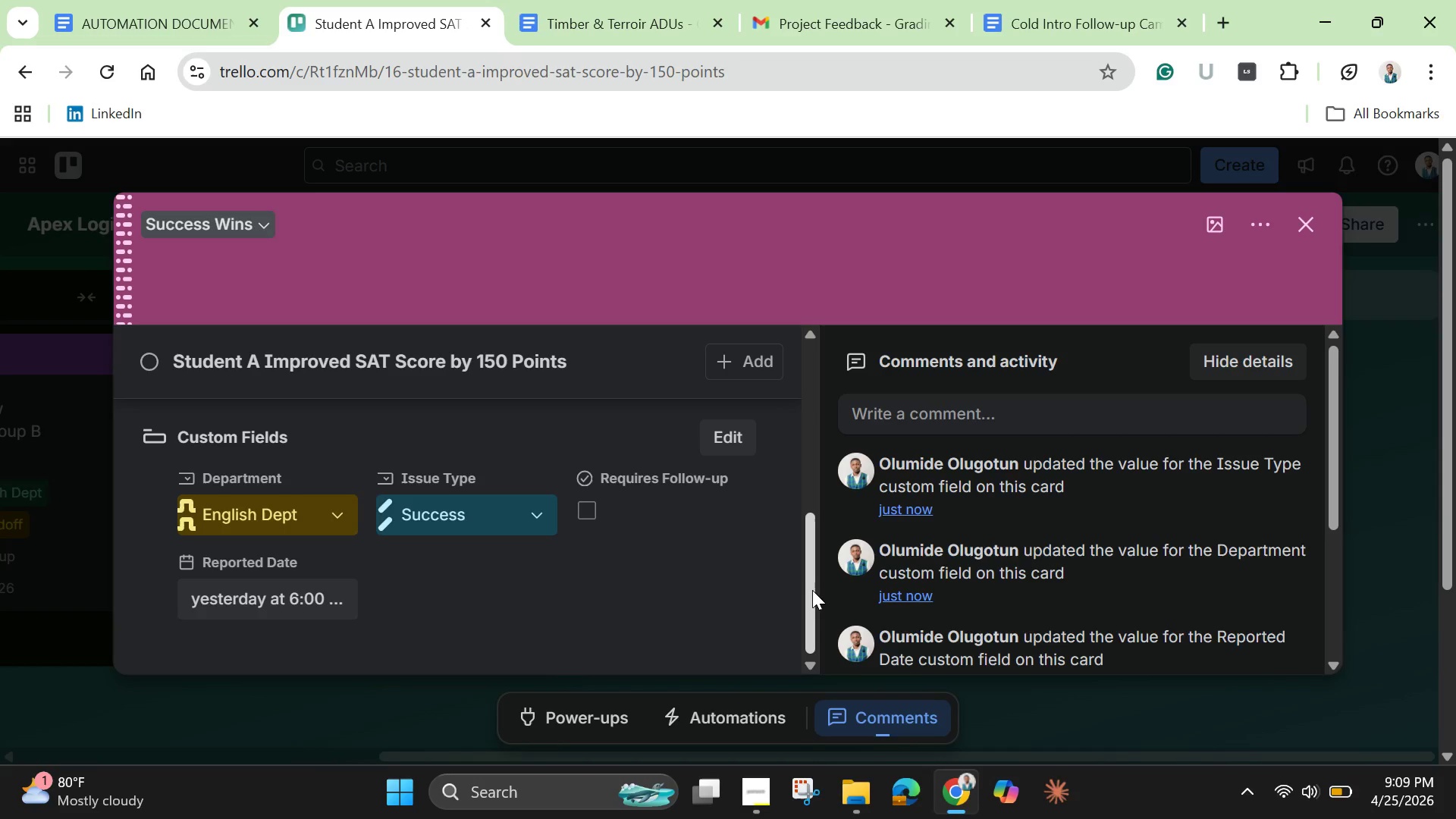 
left_click_drag(start_coordinate=[812, 590], to_coordinate=[792, 385])
 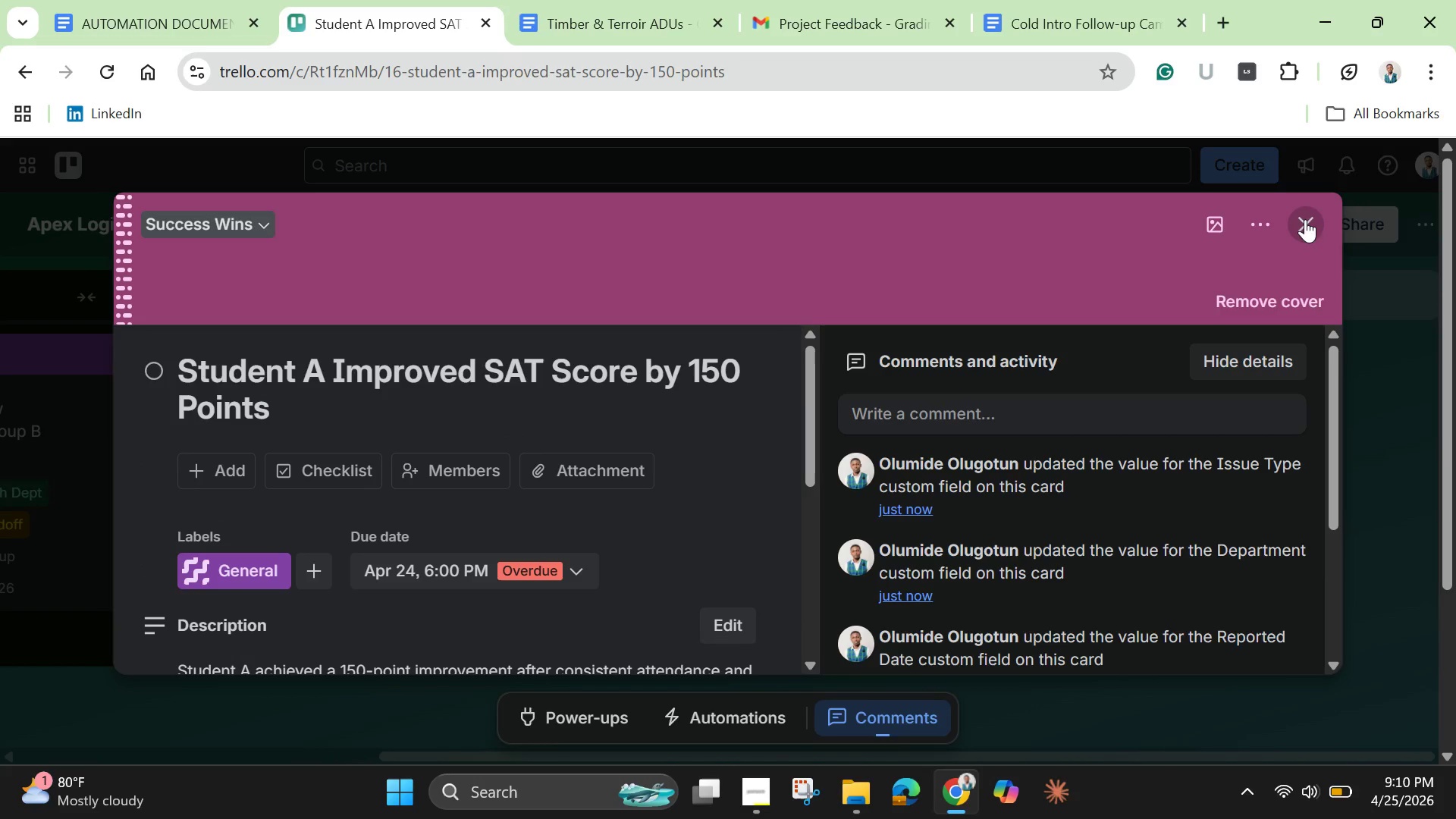 
left_click([1310, 218])
 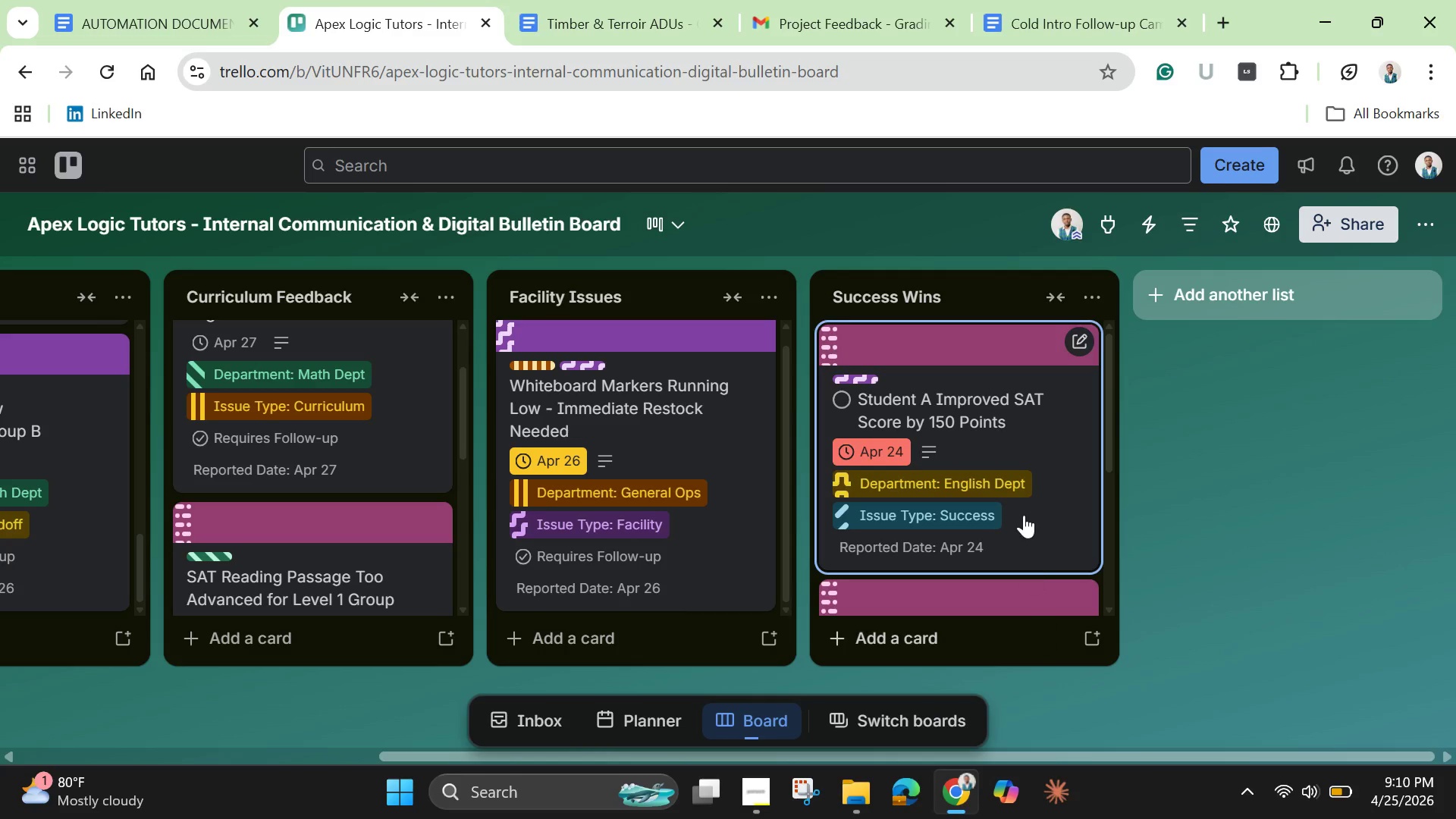 
scroll: coordinate [1021, 497], scroll_direction: down, amount: 1.0
 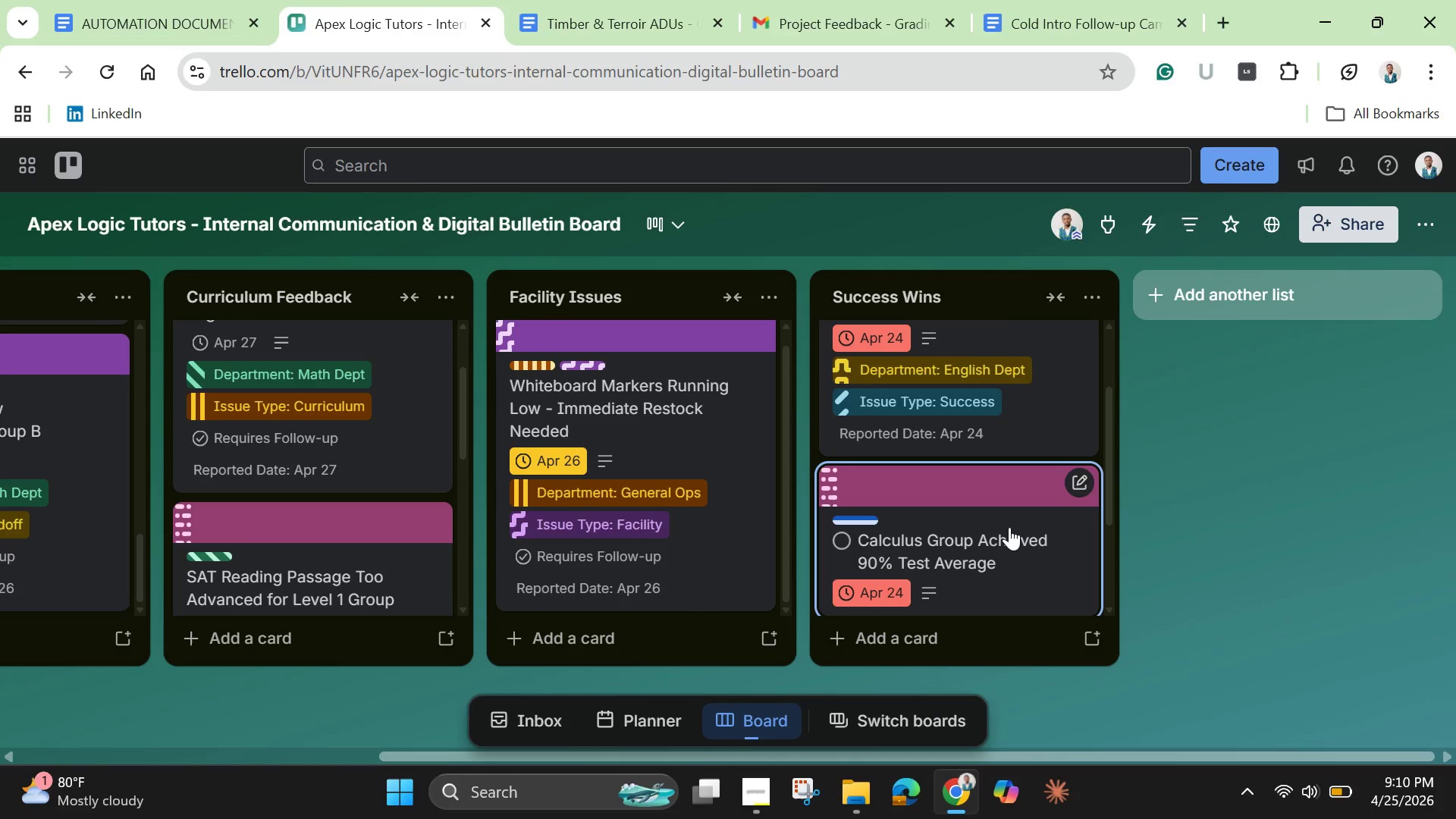 
wait(15.49)
 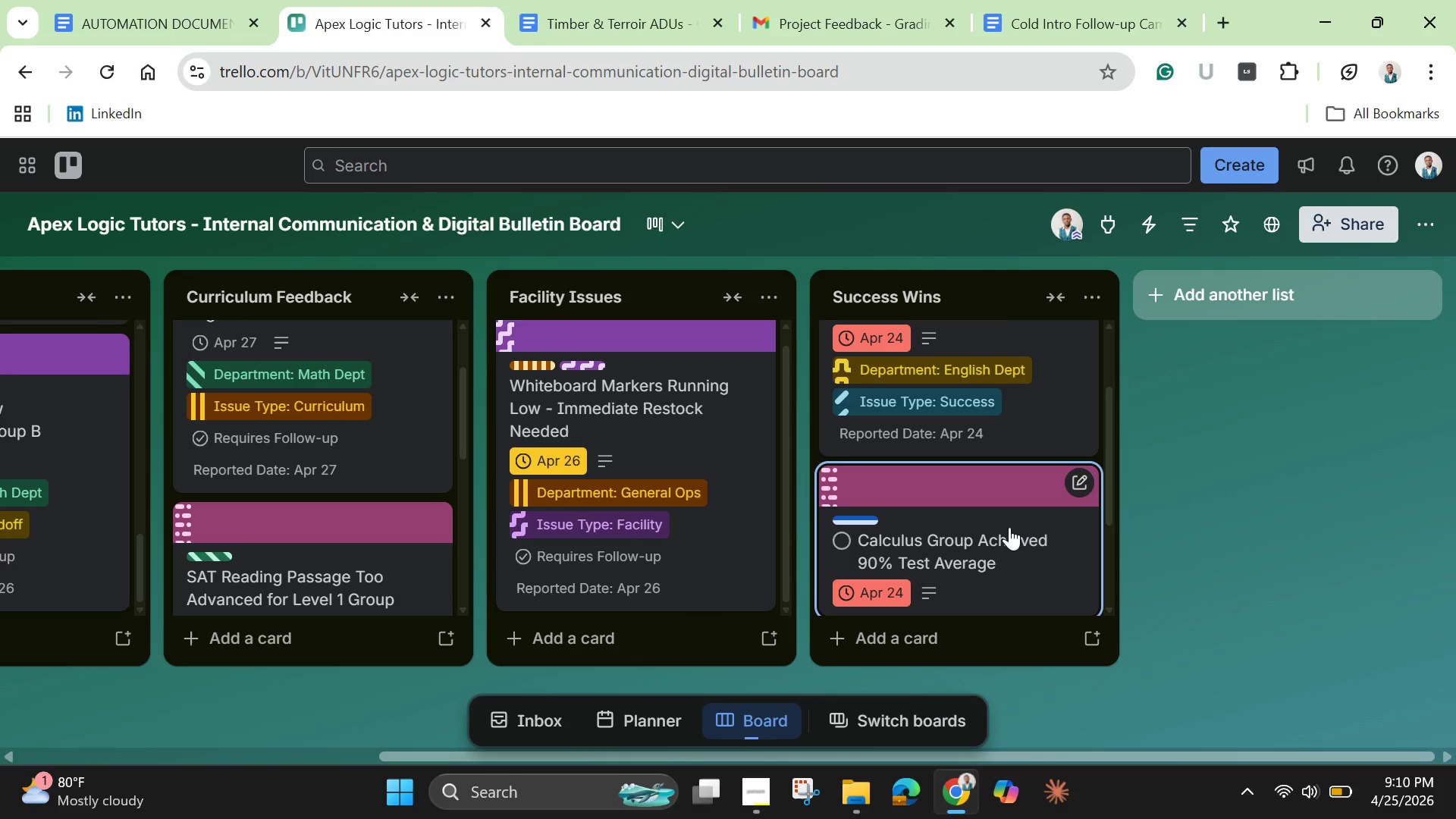 
left_click([1003, 559])
 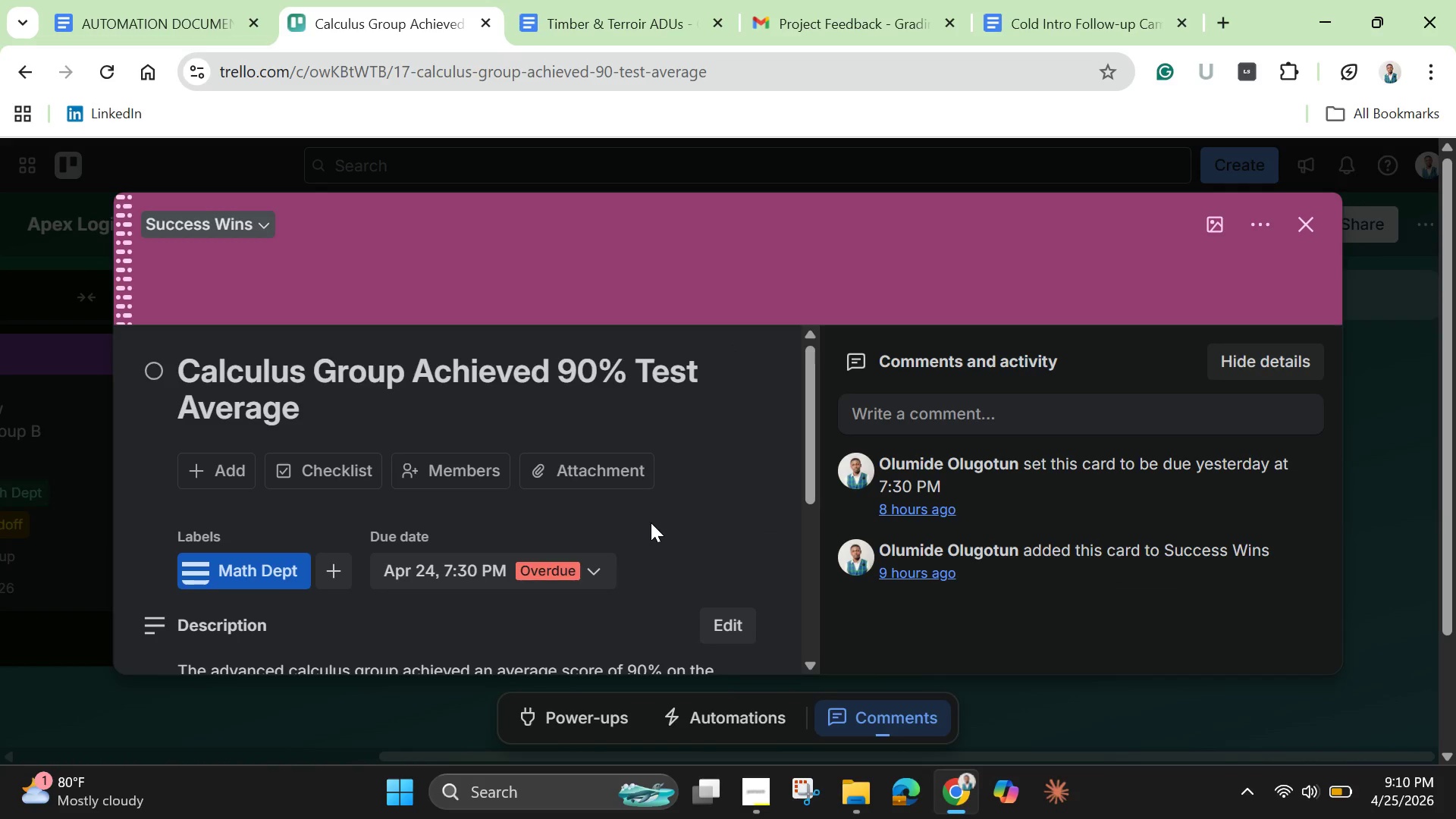 
scroll: coordinate [654, 524], scroll_direction: down, amount: 3.0
 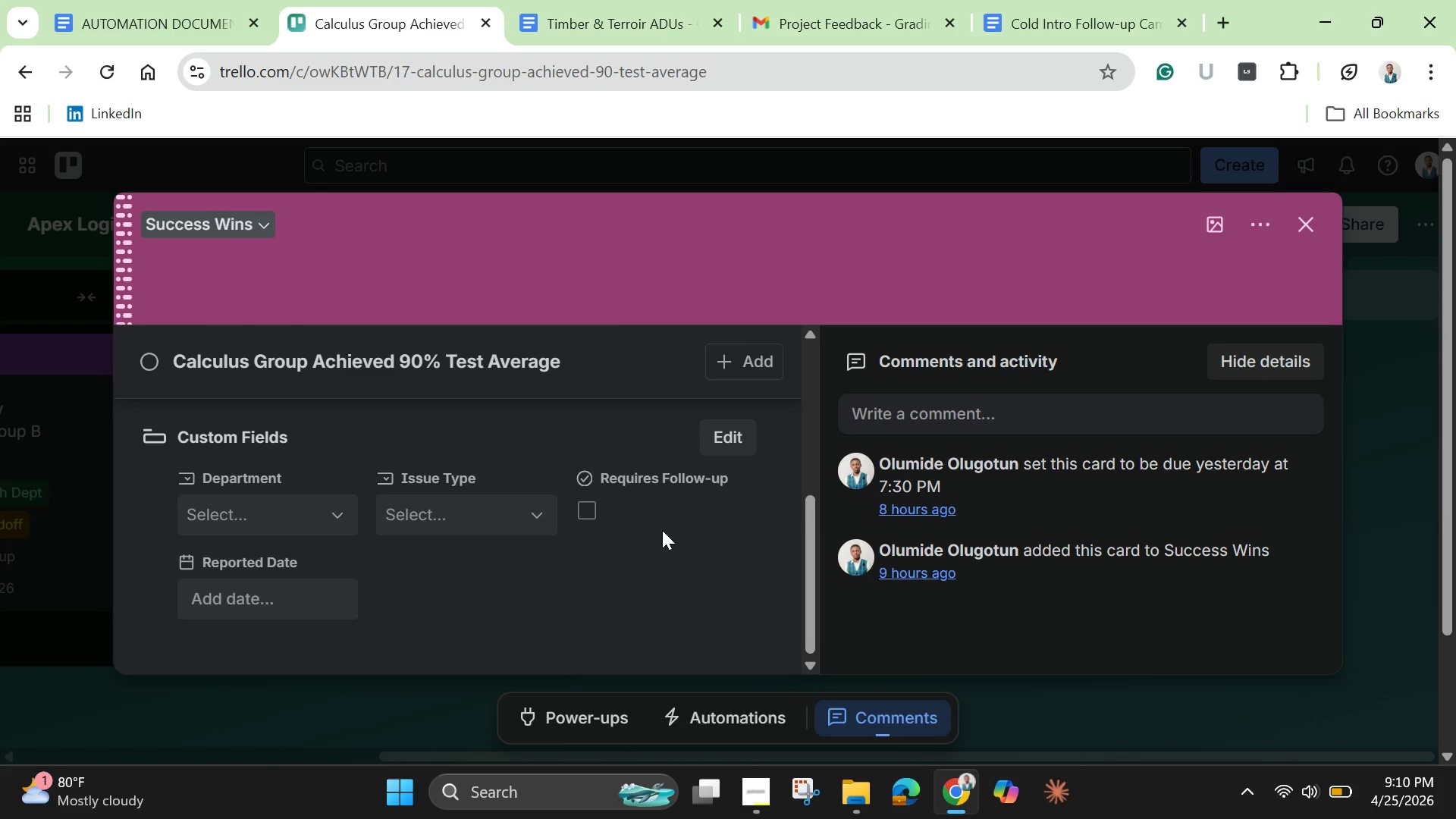 
wait(13.43)
 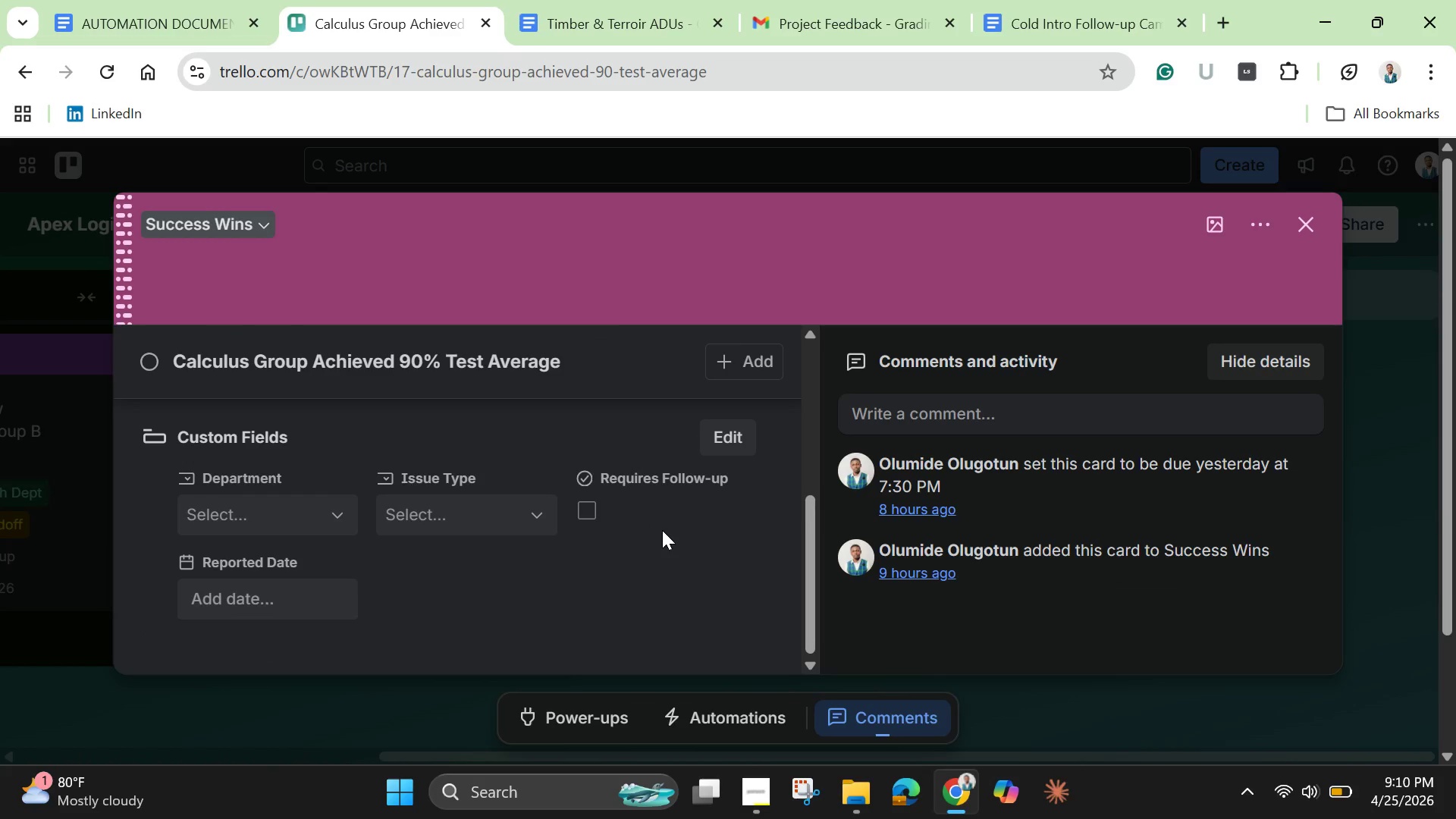 
left_click([325, 513])
 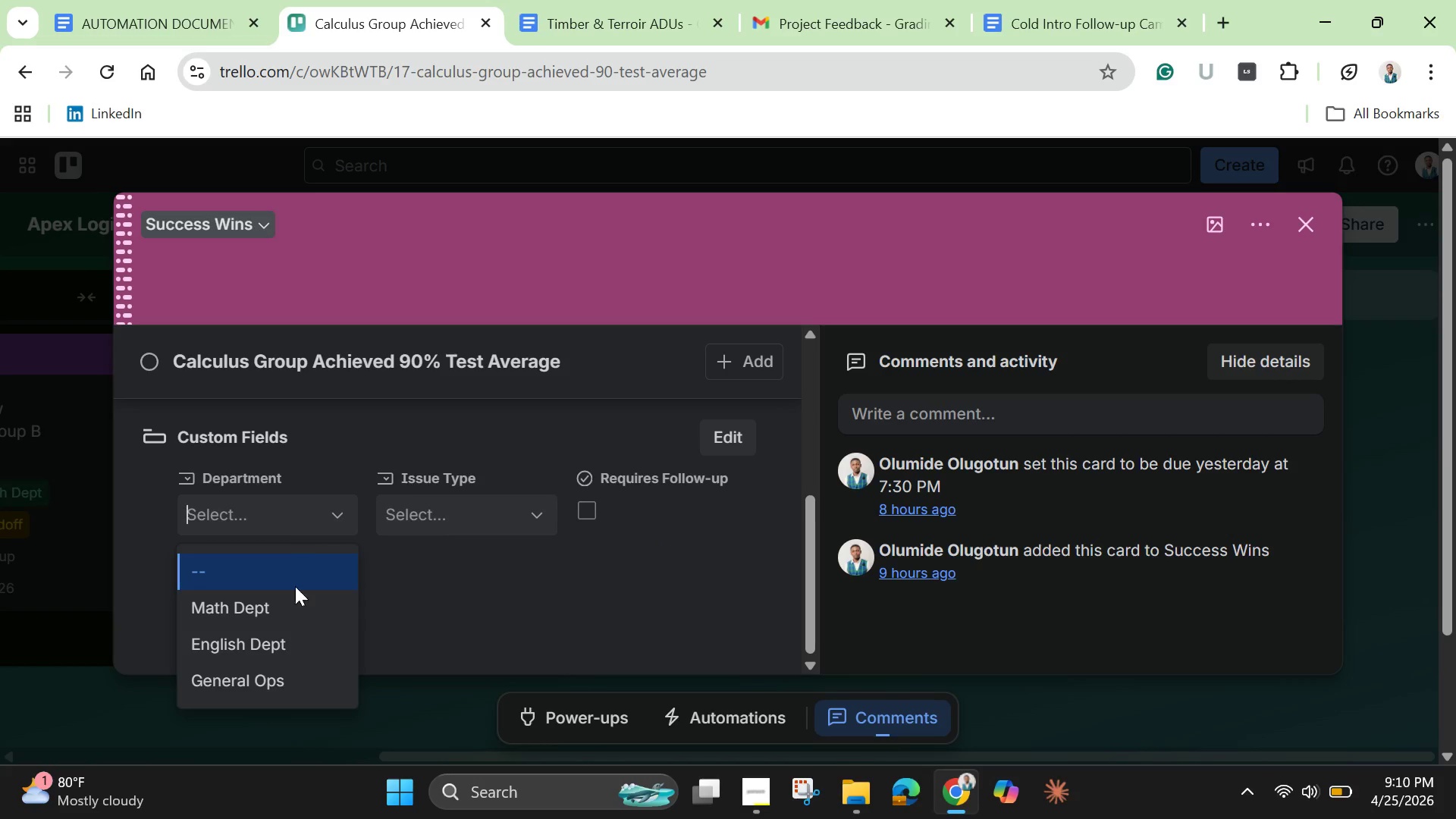 
left_click([286, 609])
 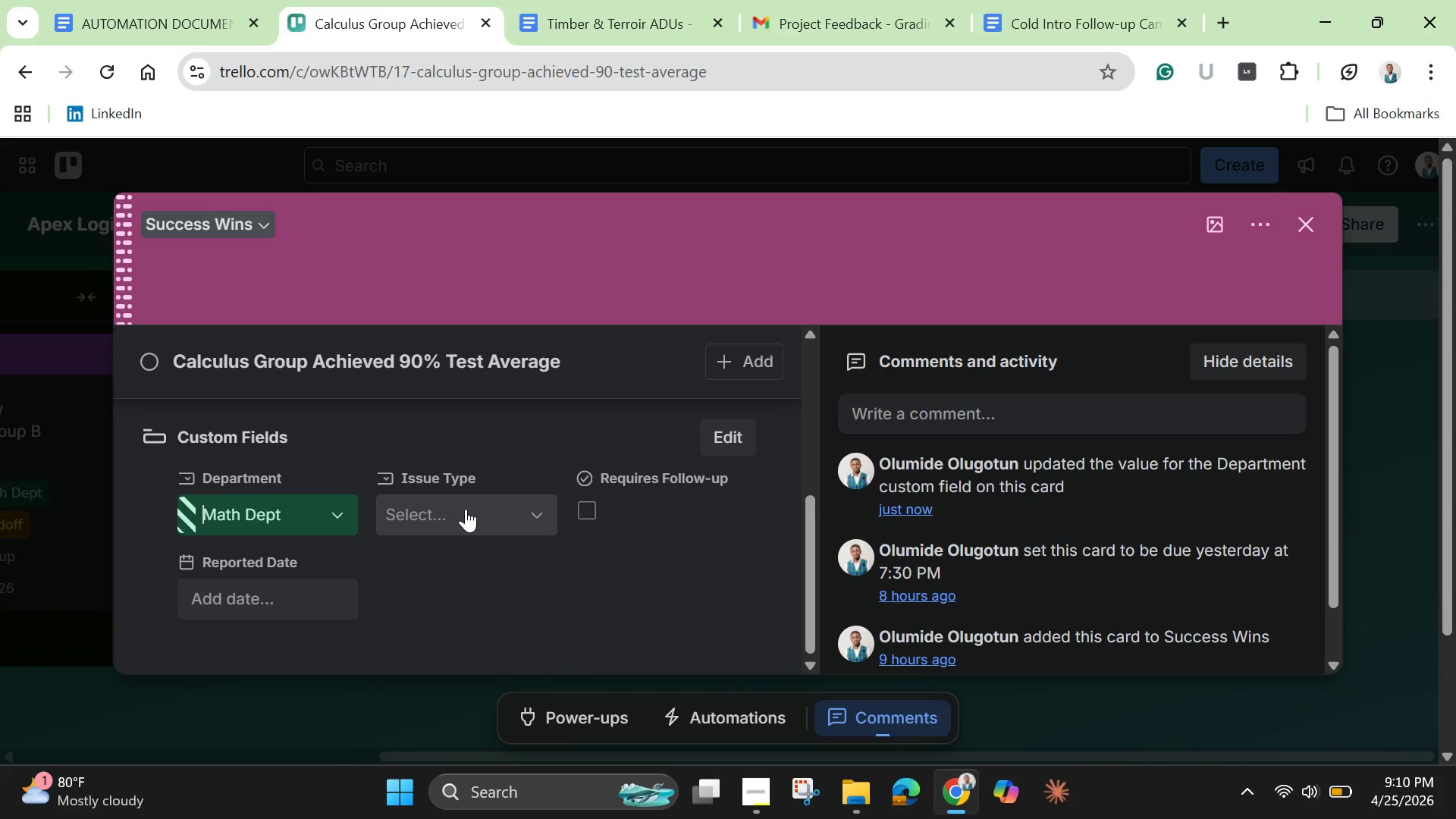 
left_click([466, 509])
 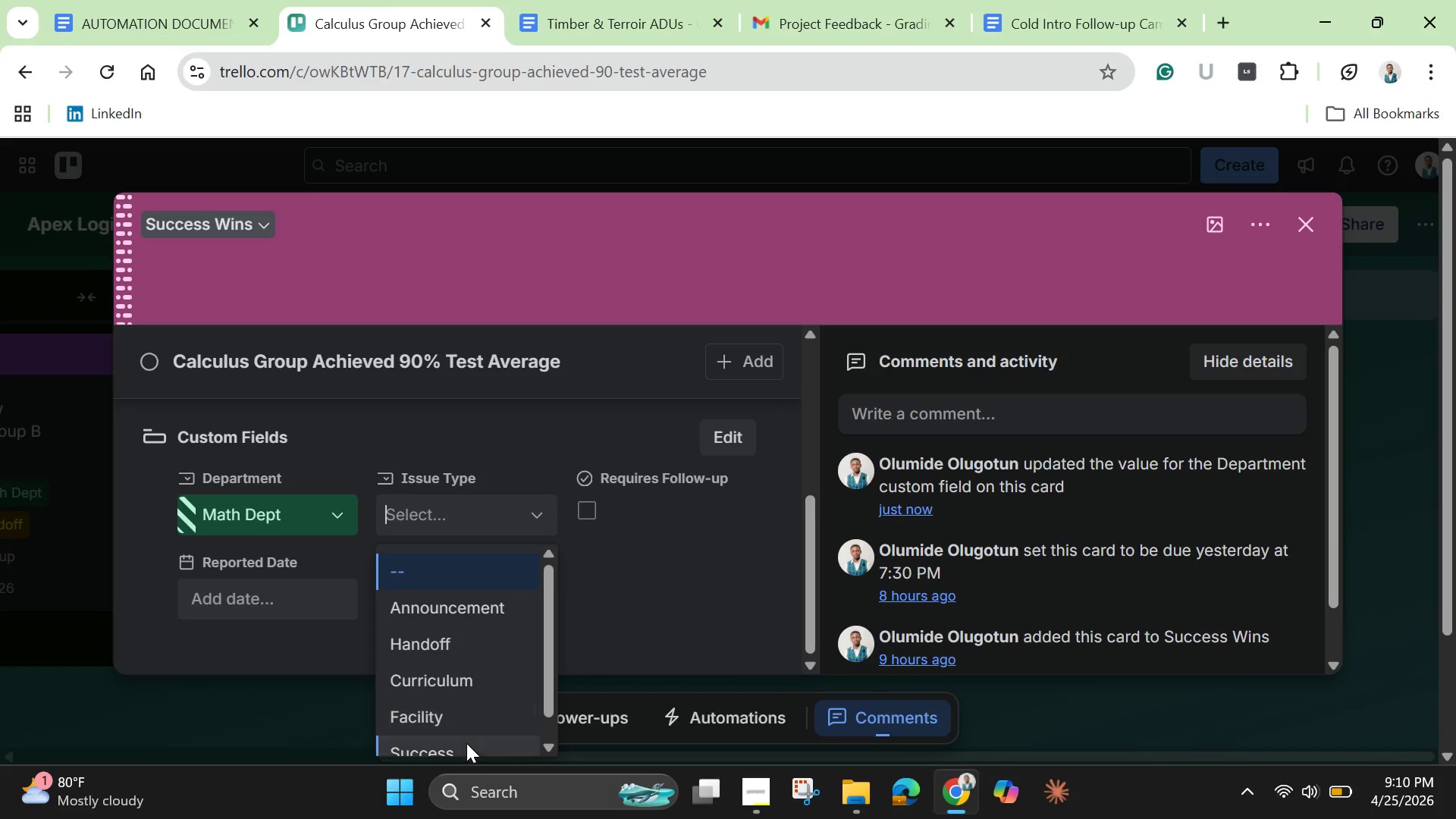 
left_click([466, 744])
 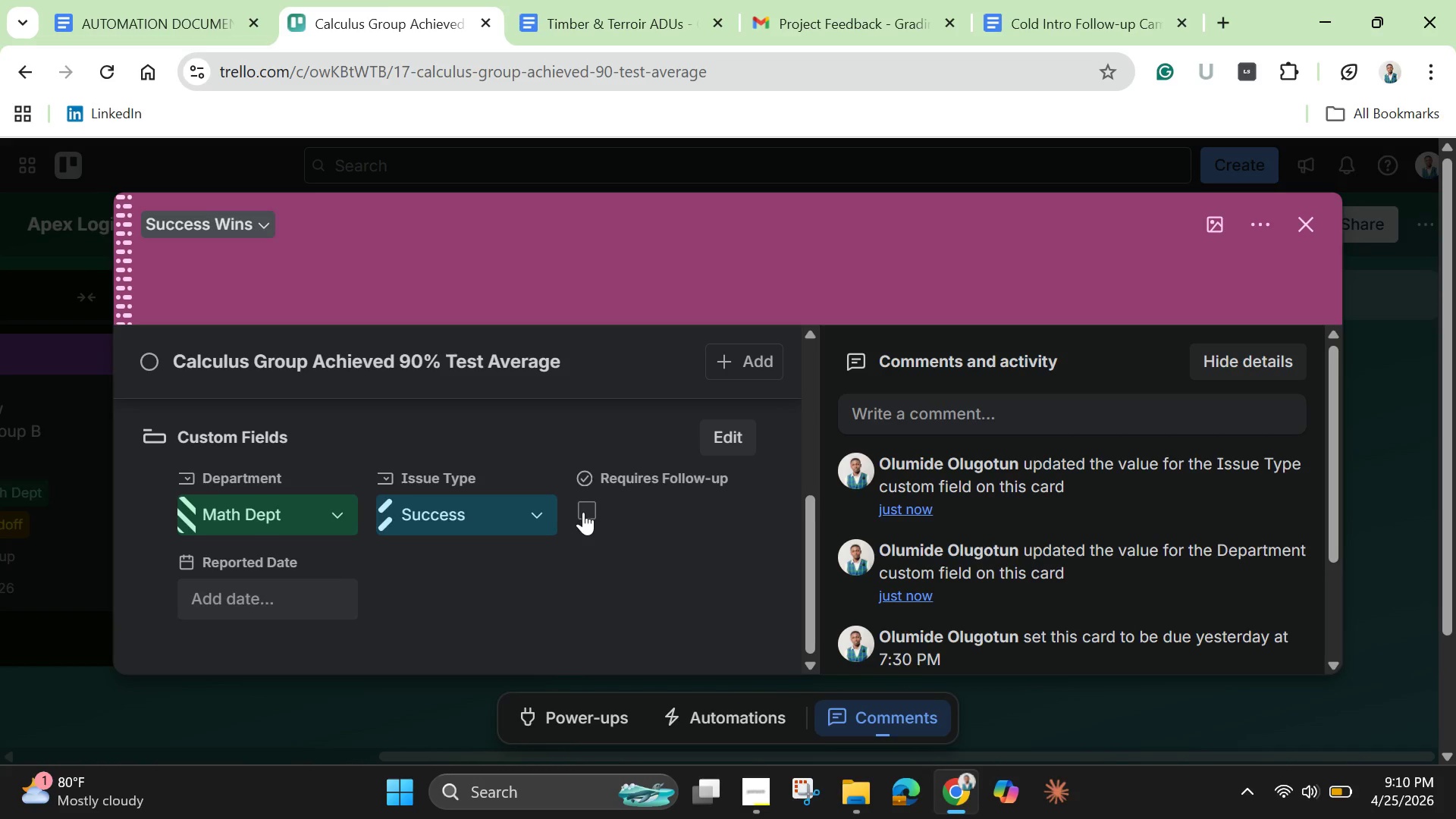 
wait(5.33)
 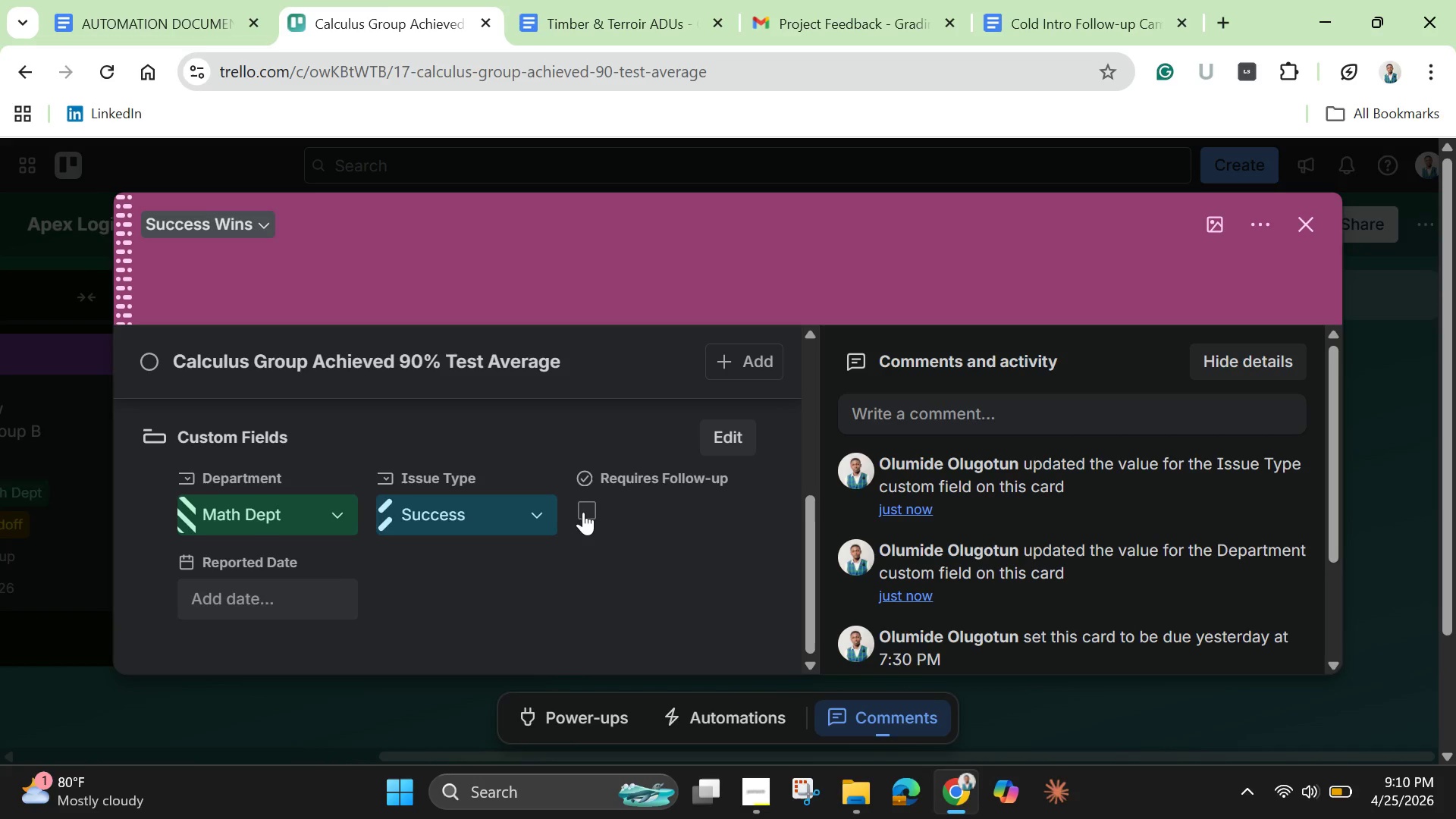 
left_click([213, 597])
 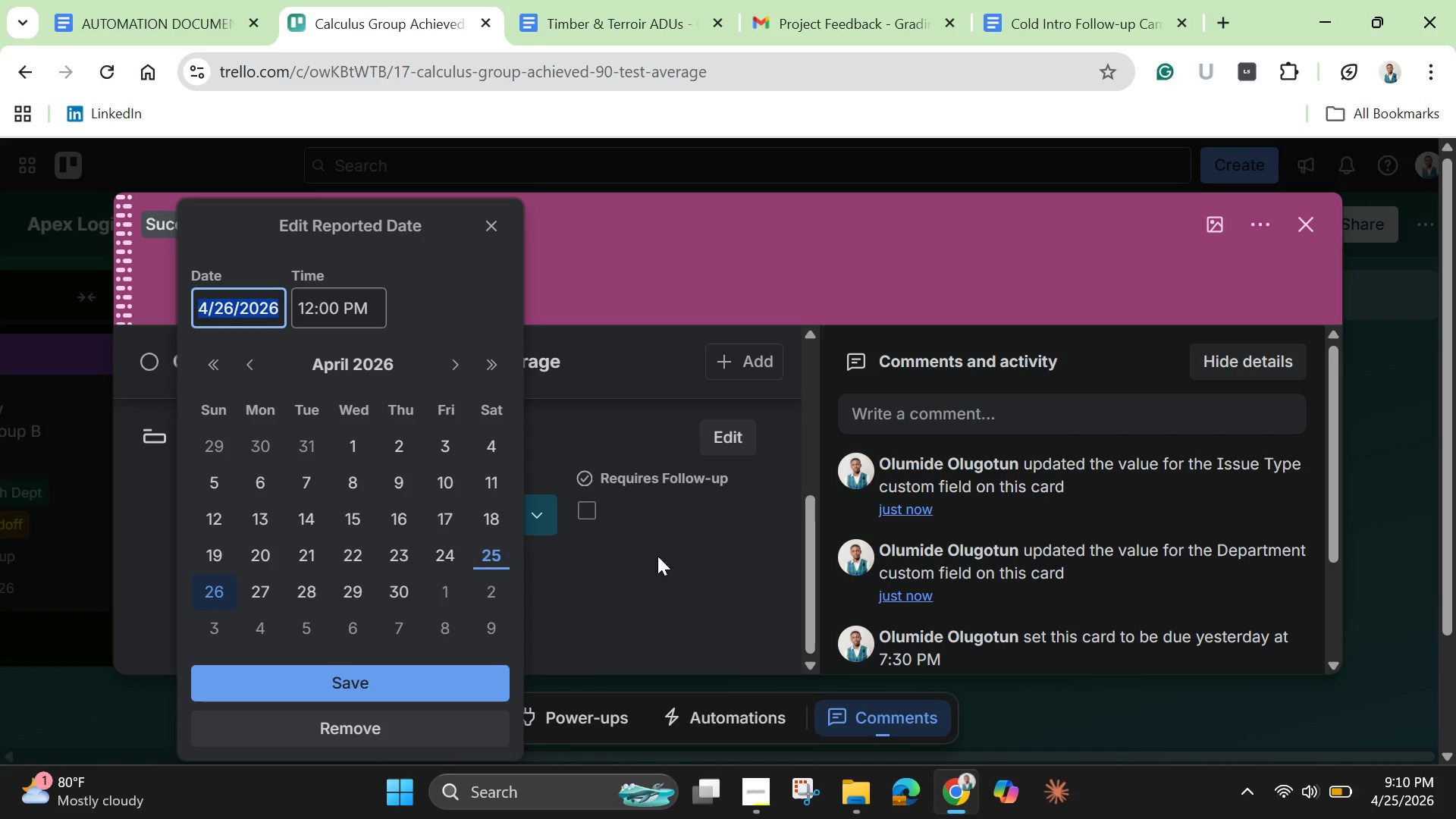 
left_click([673, 557])
 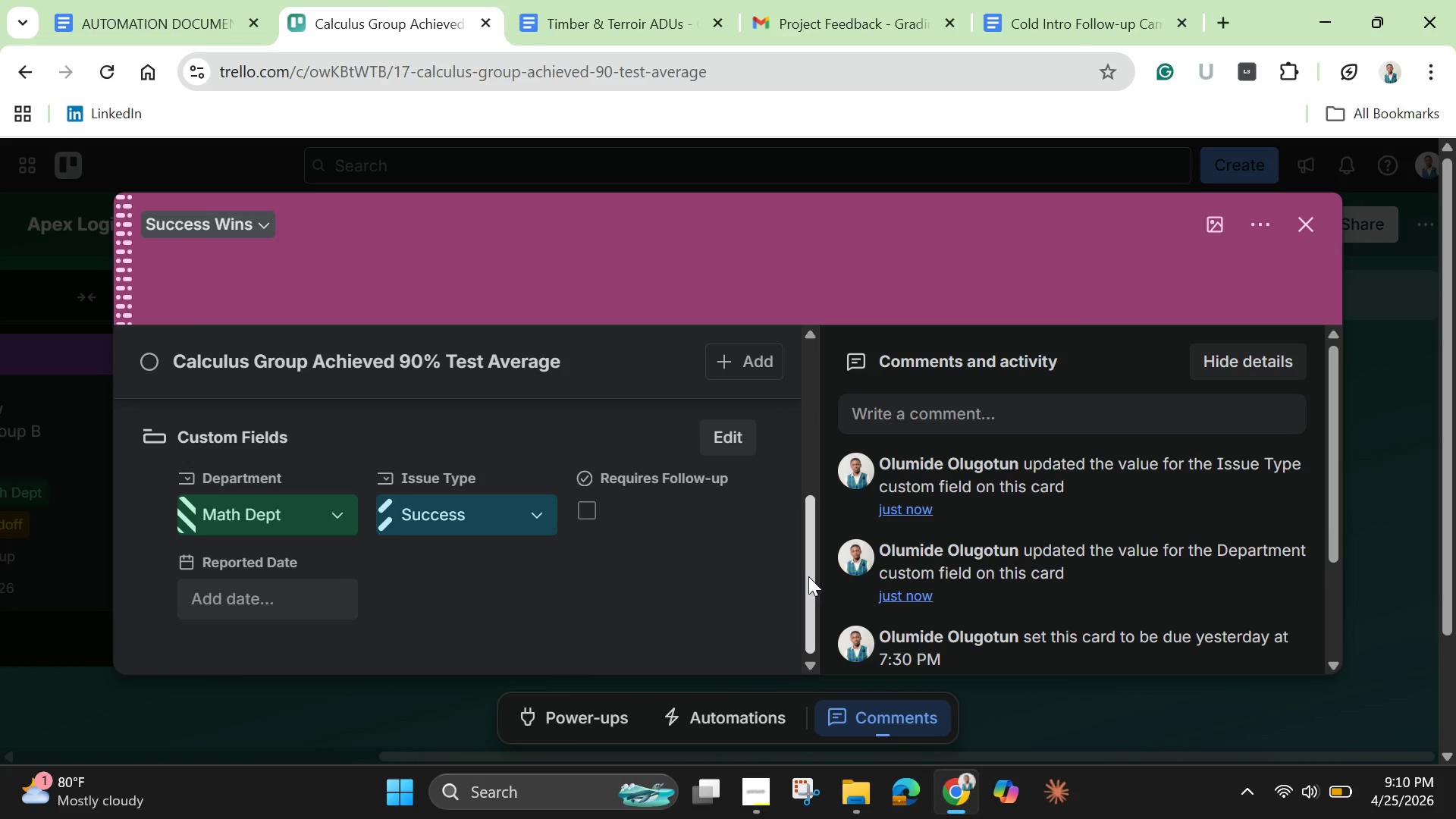 
left_click_drag(start_coordinate=[811, 578], to_coordinate=[800, 633])
 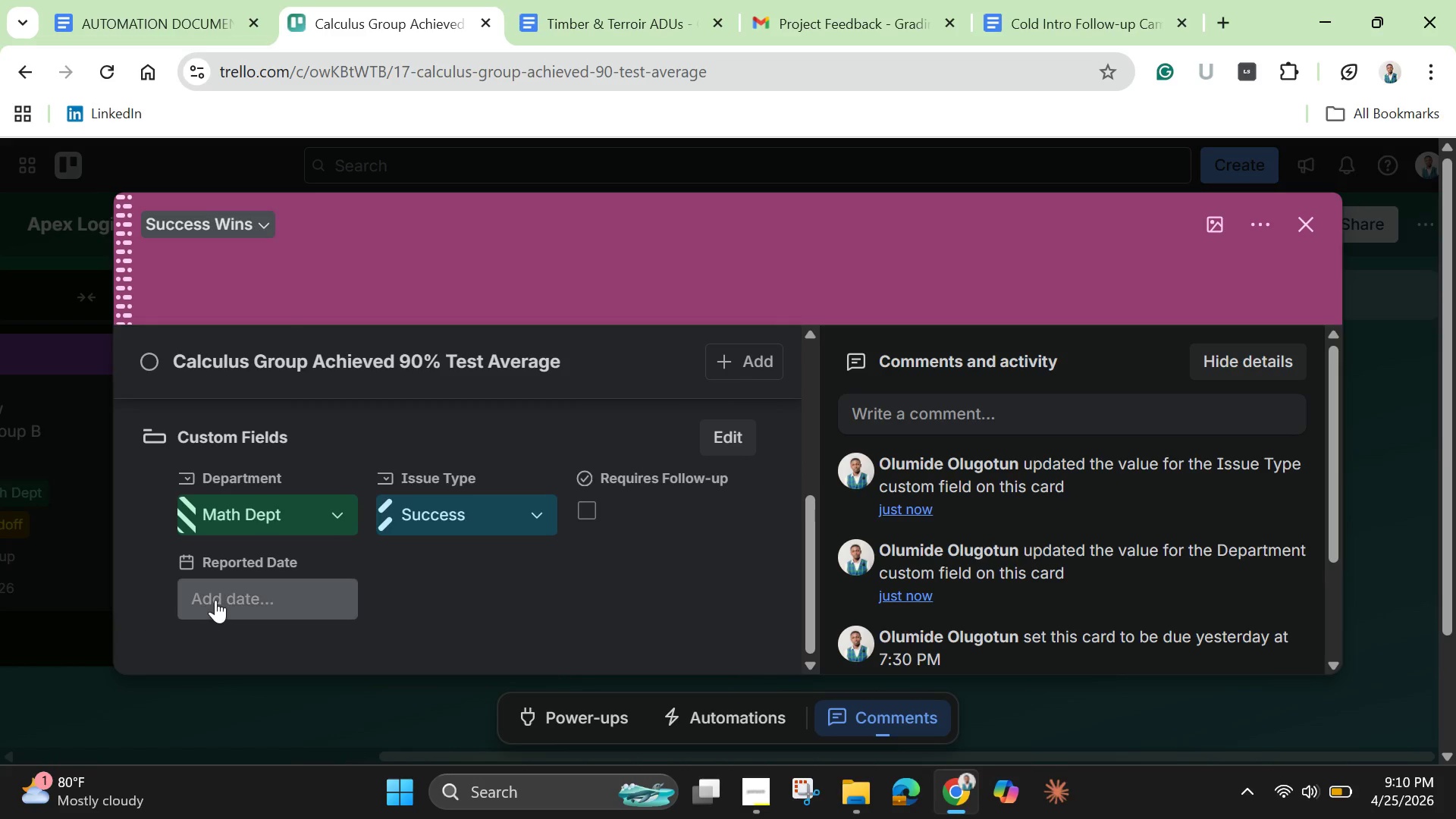 
left_click([215, 600])
 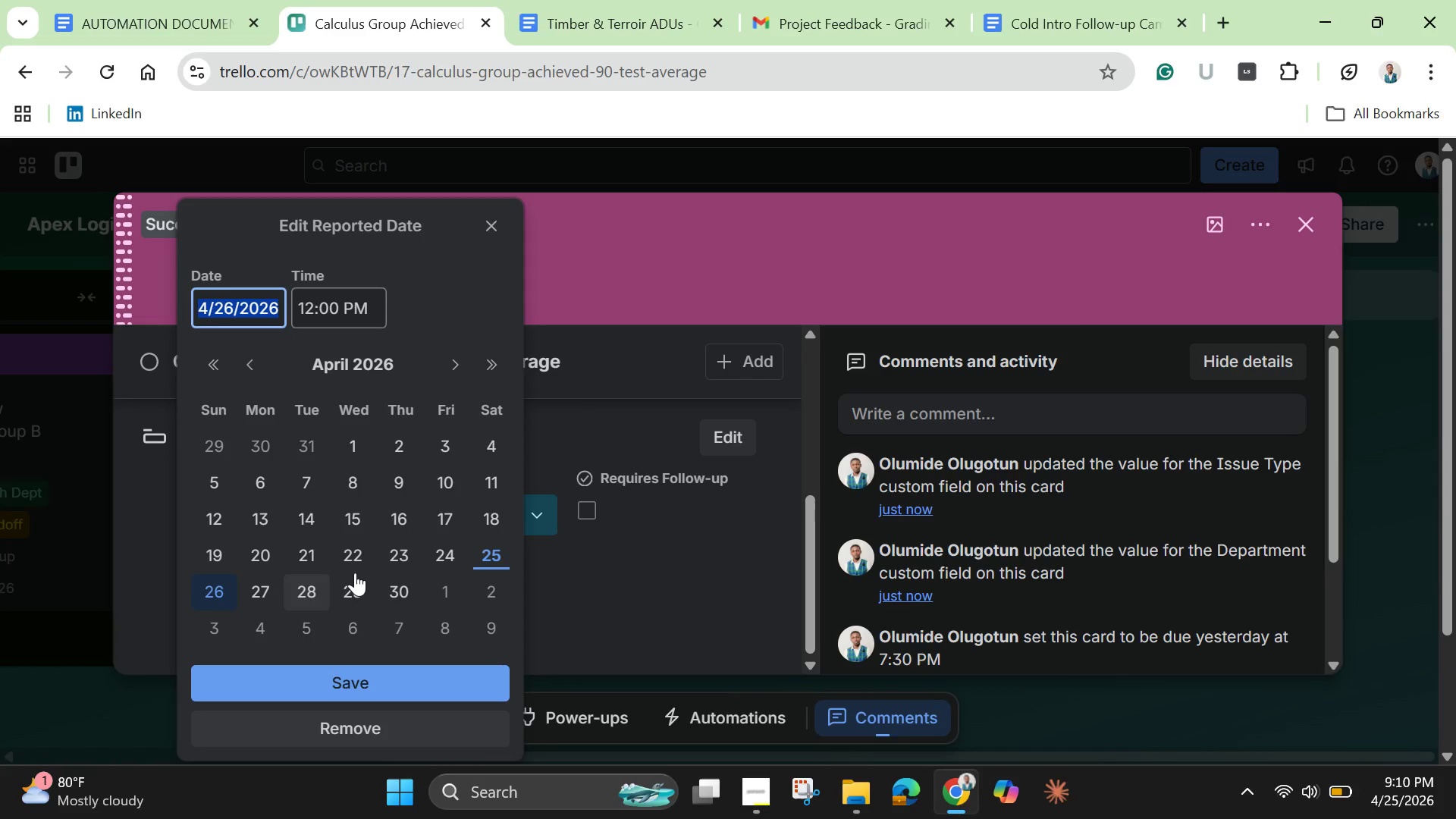 
left_click([442, 553])
 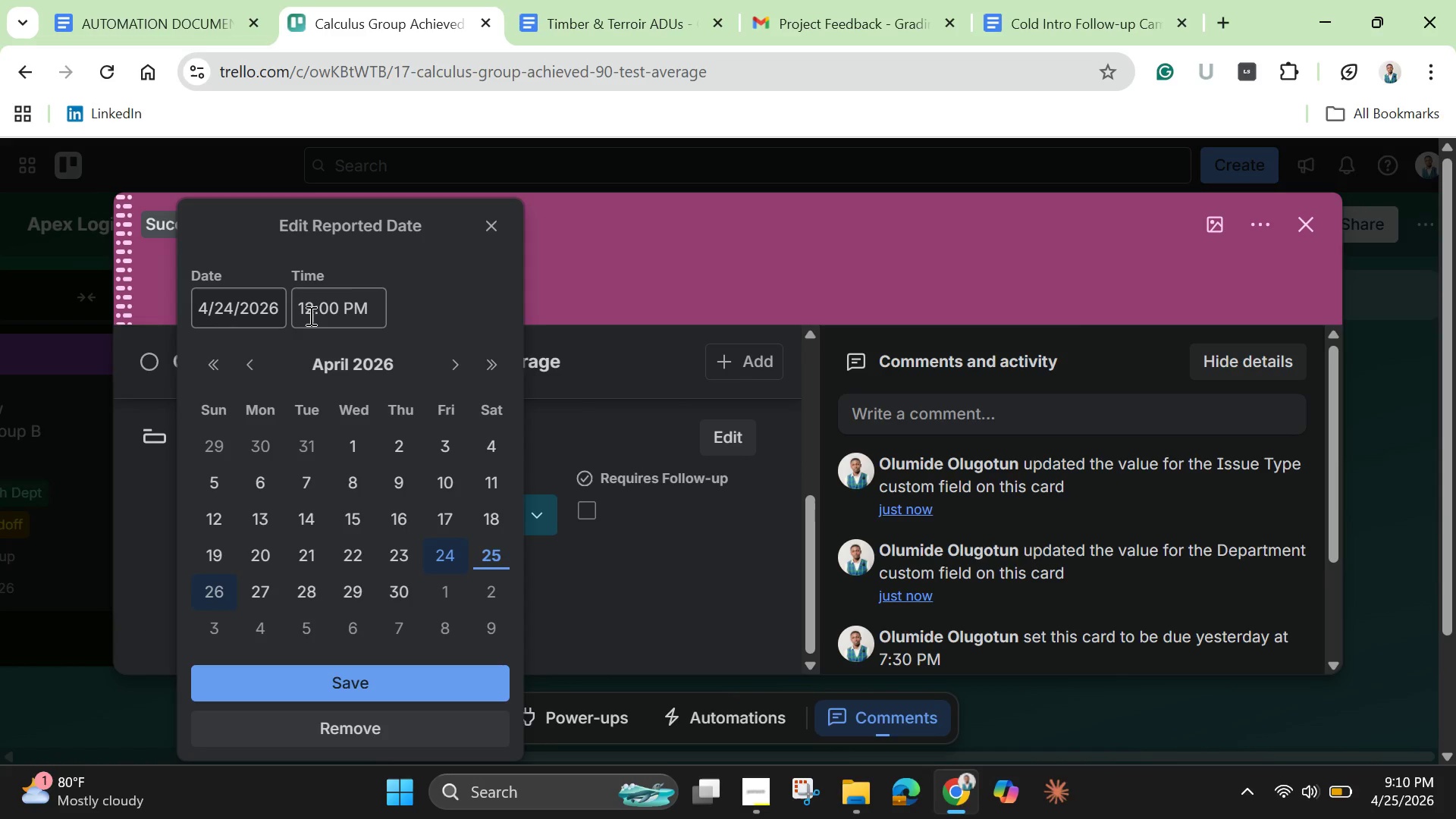 
left_click([309, 314])
 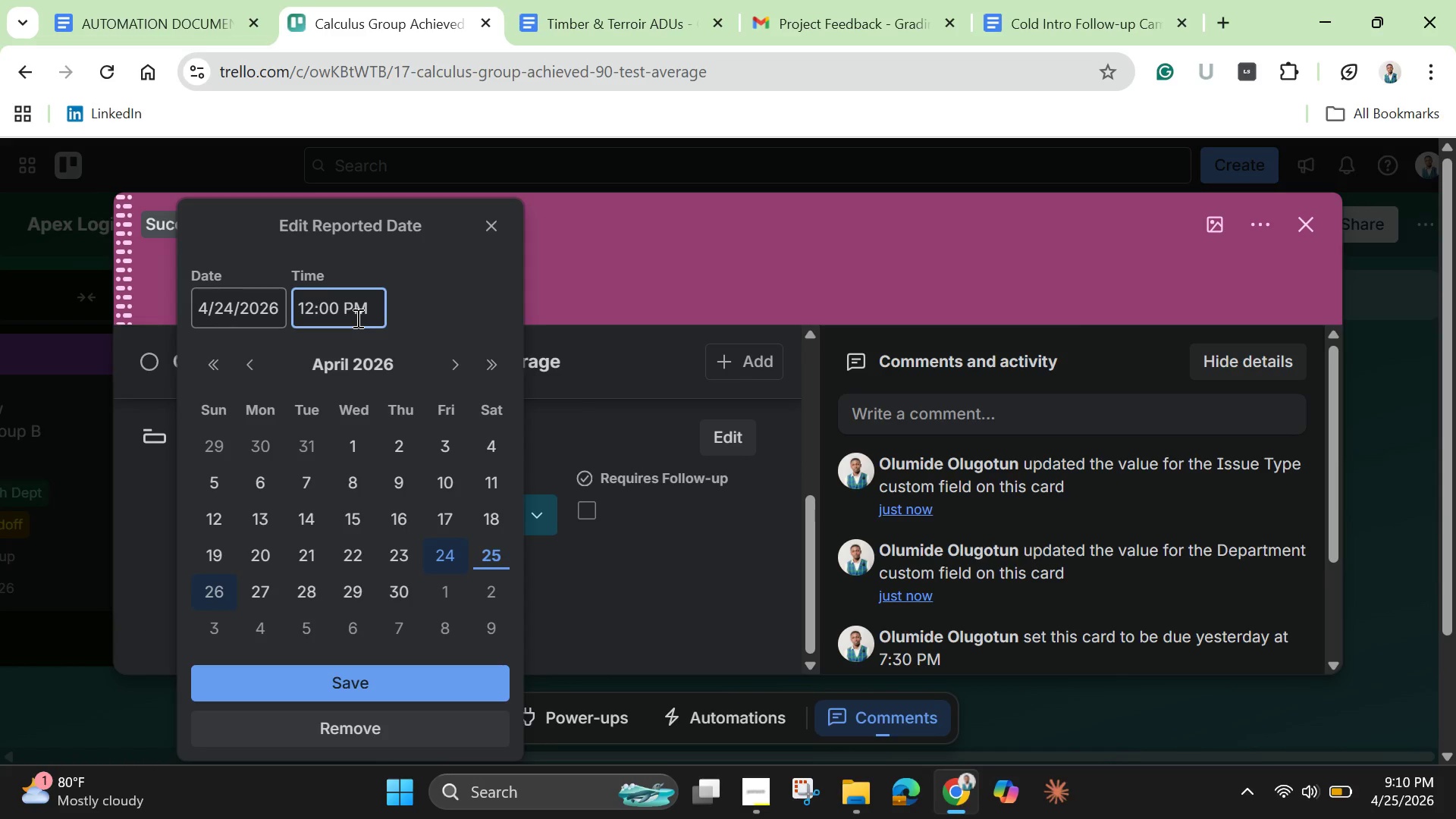 
key(Backspace)
 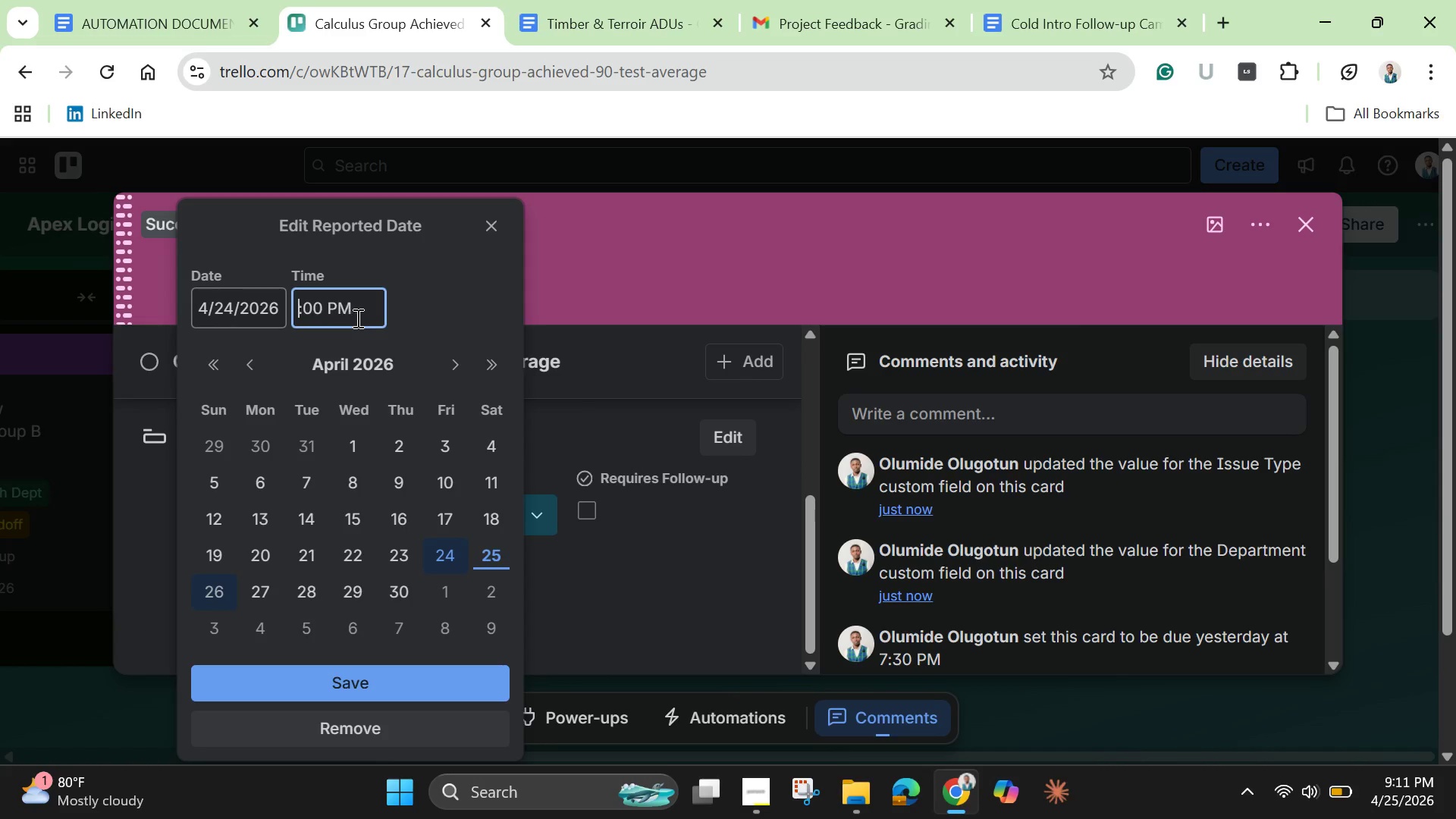 
key(Backspace)
 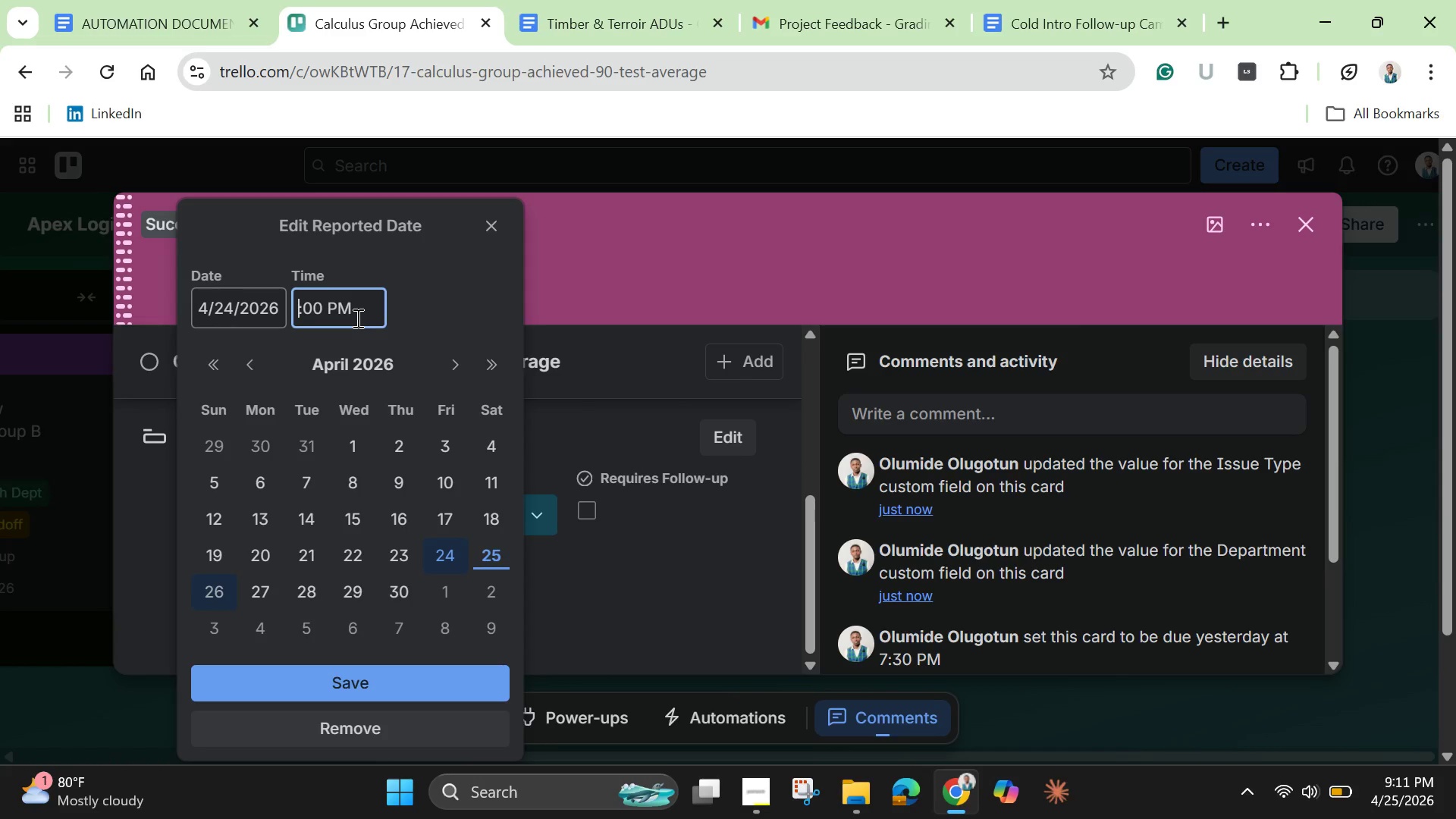 
key(7)
 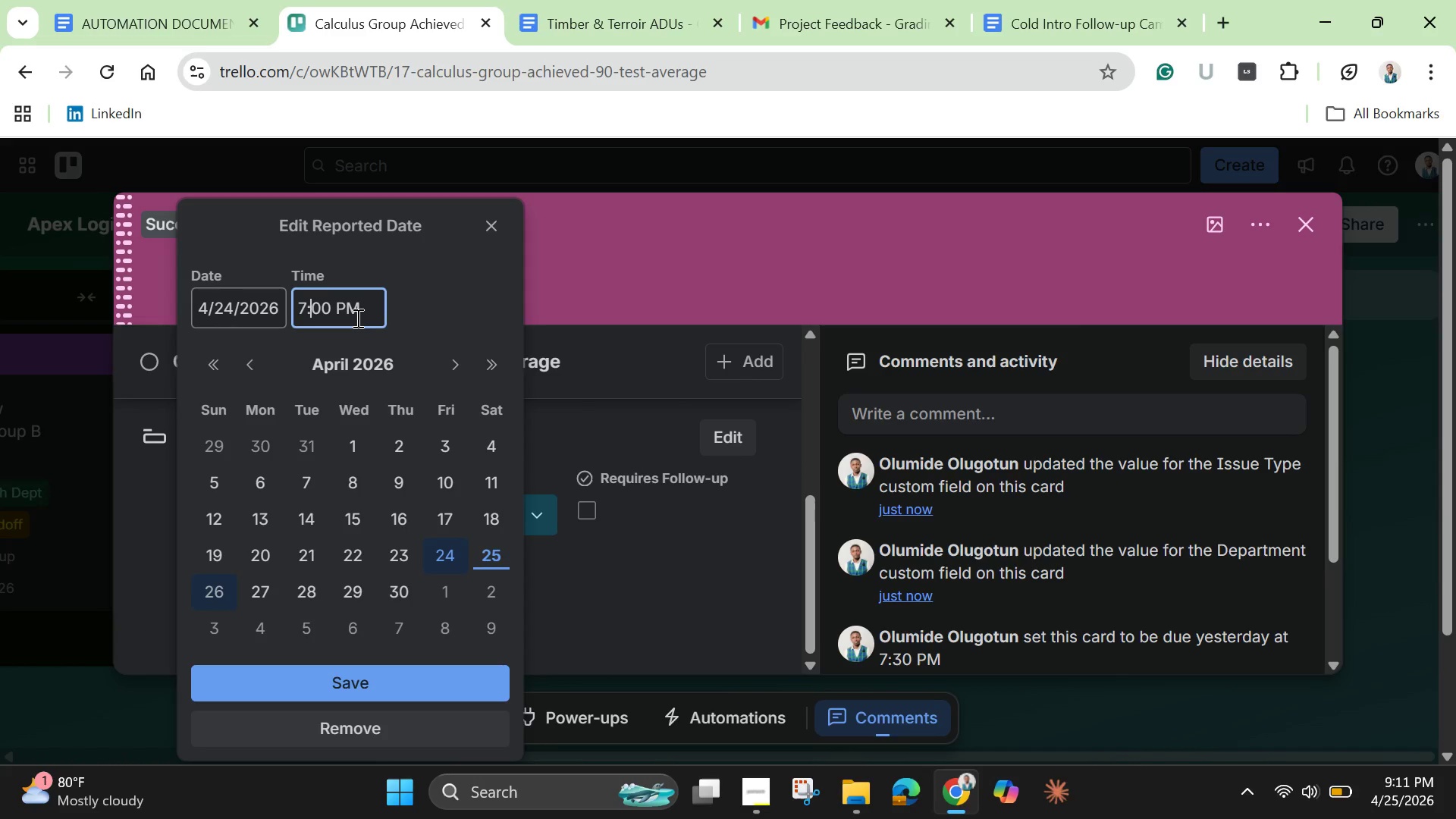 
key(ArrowRight)
 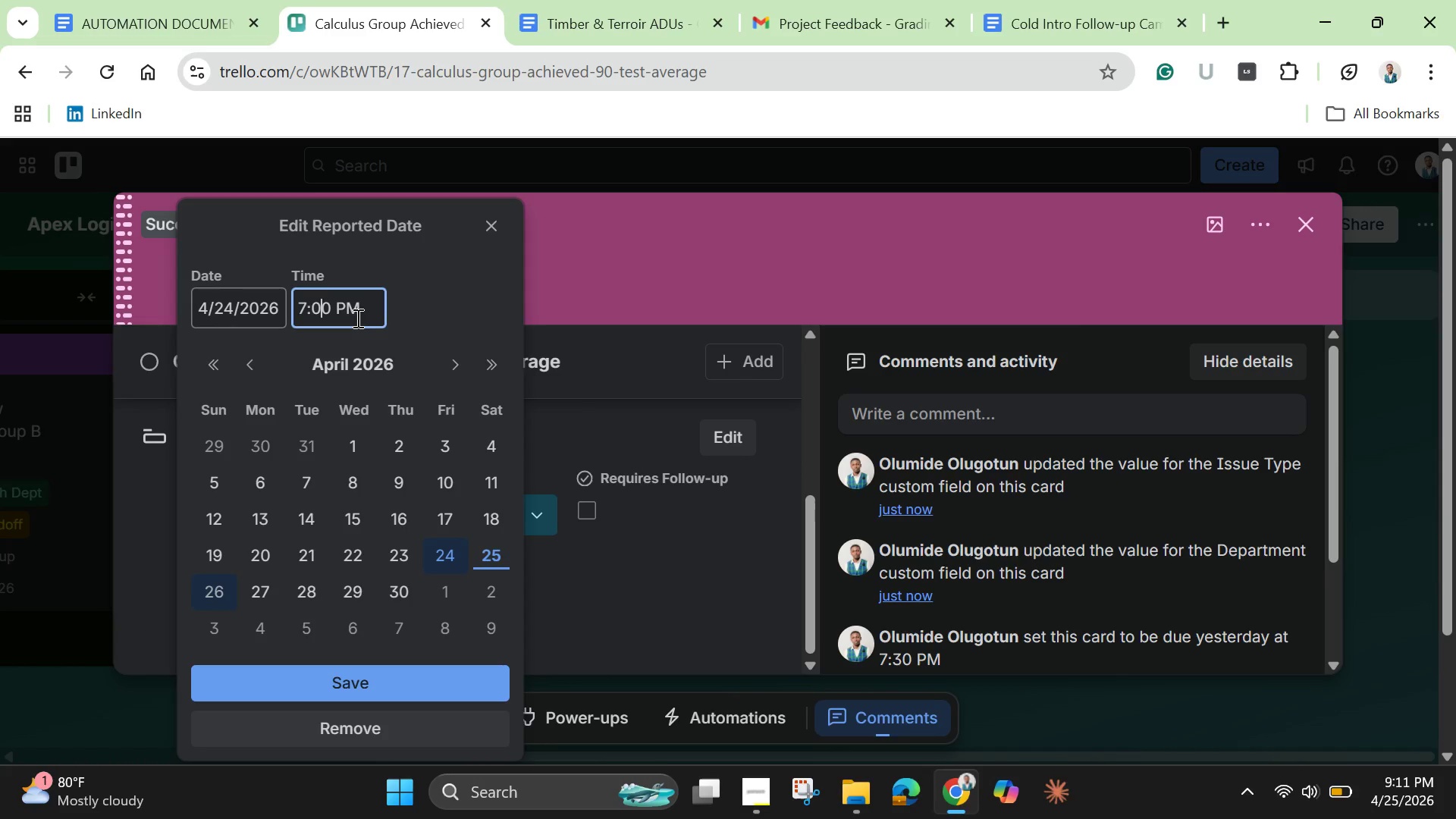 
key(ArrowRight)
 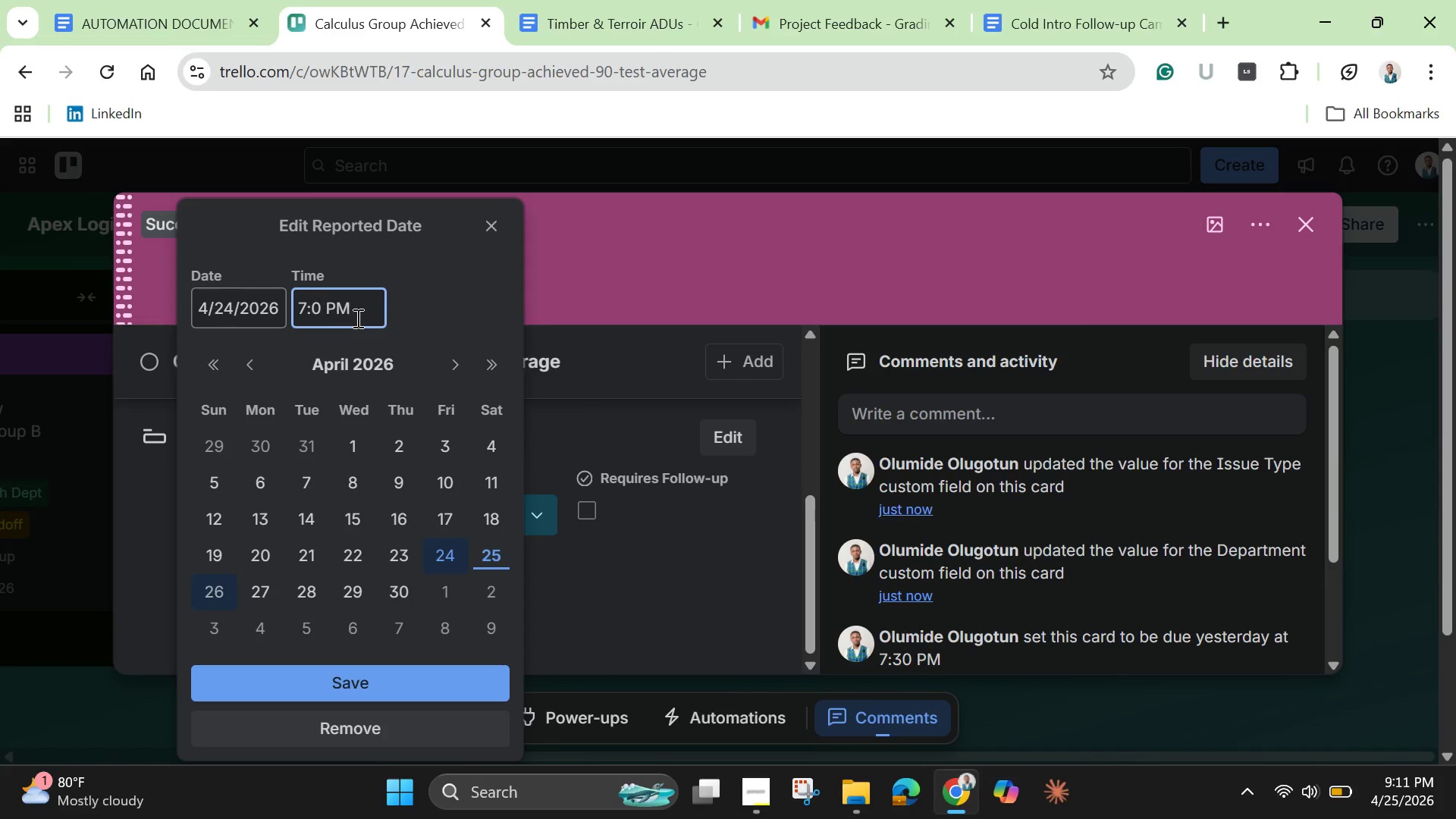 
key(Backspace)
 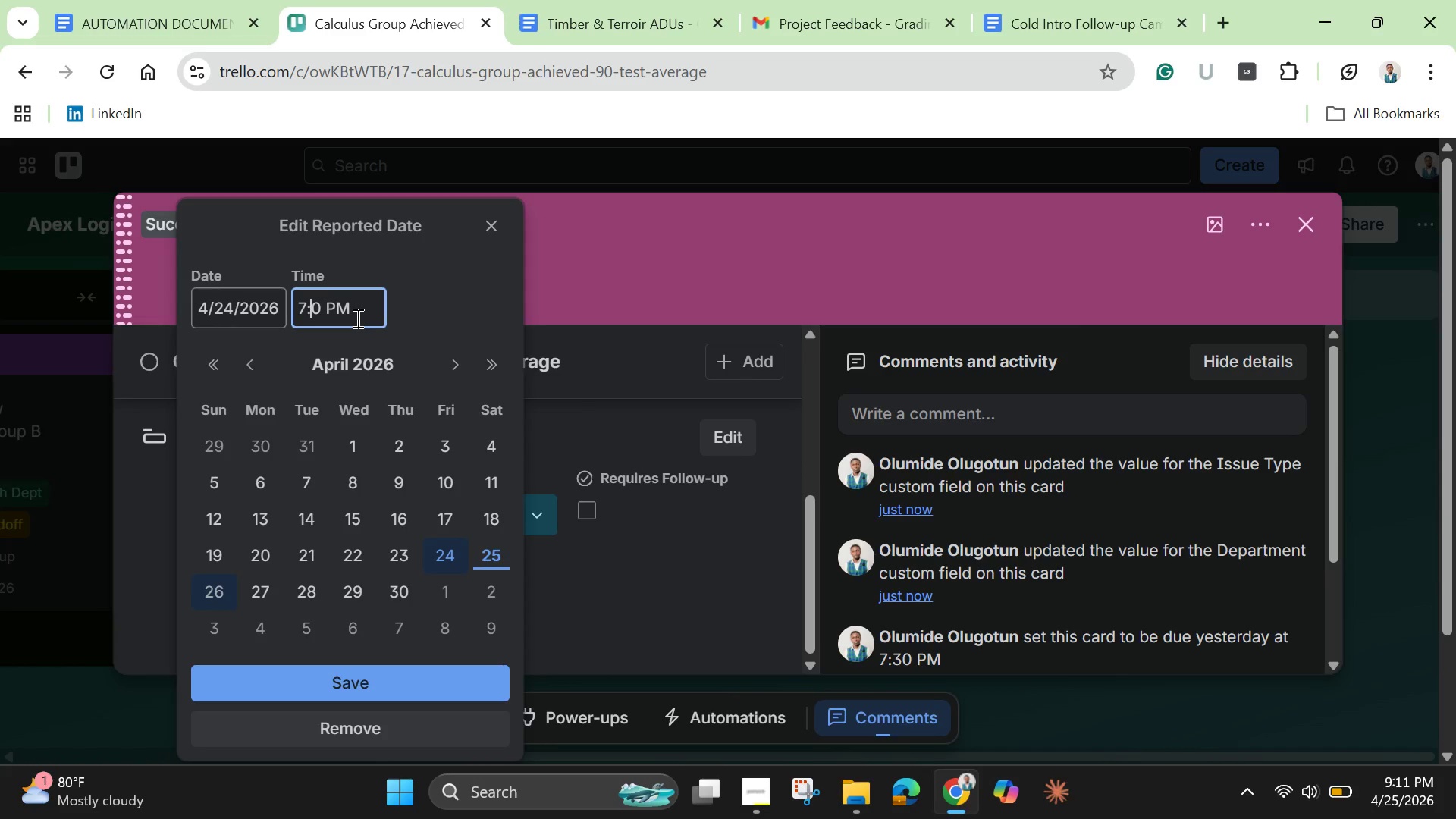 
key(3)
 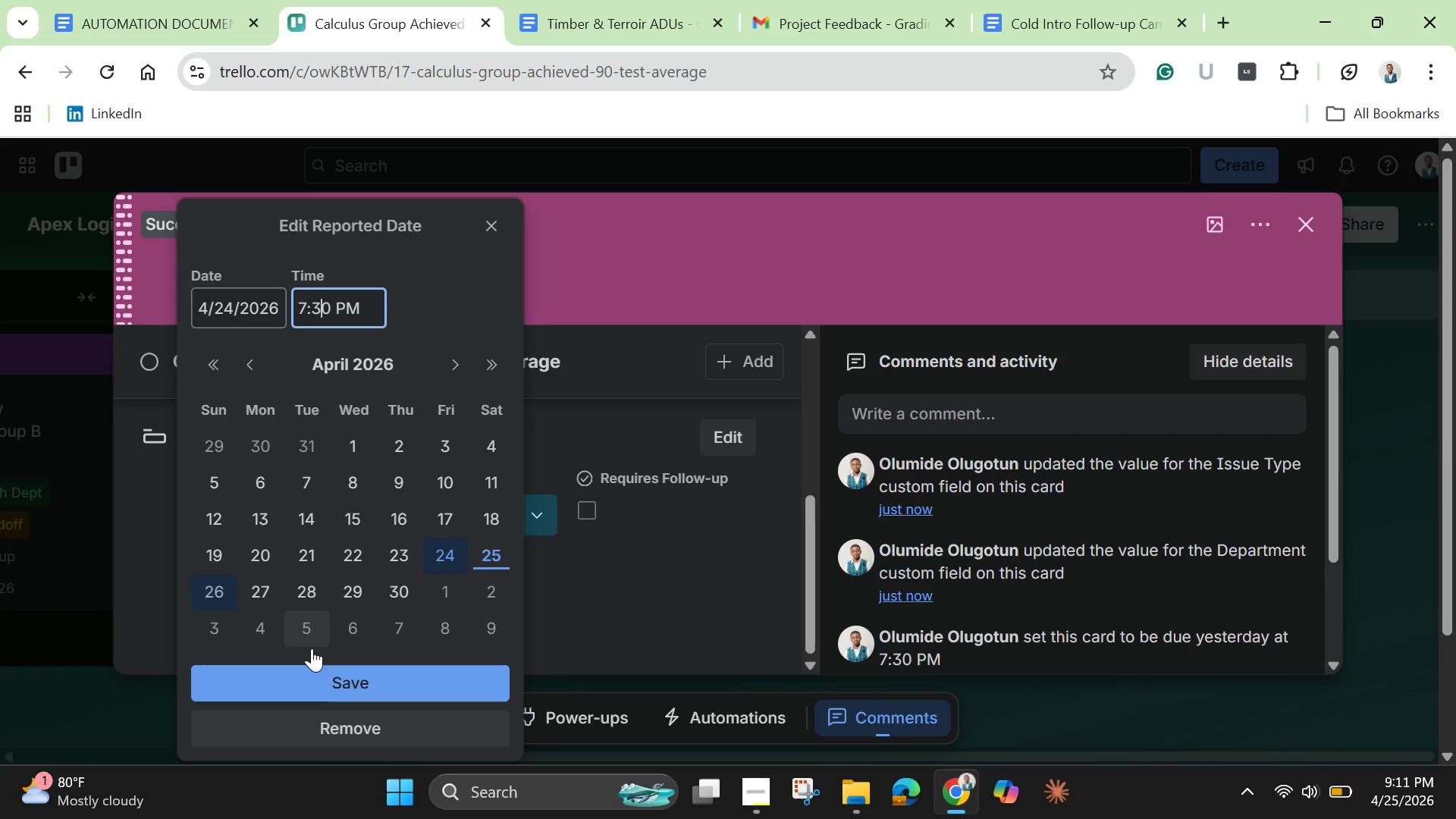 
left_click([316, 688])
 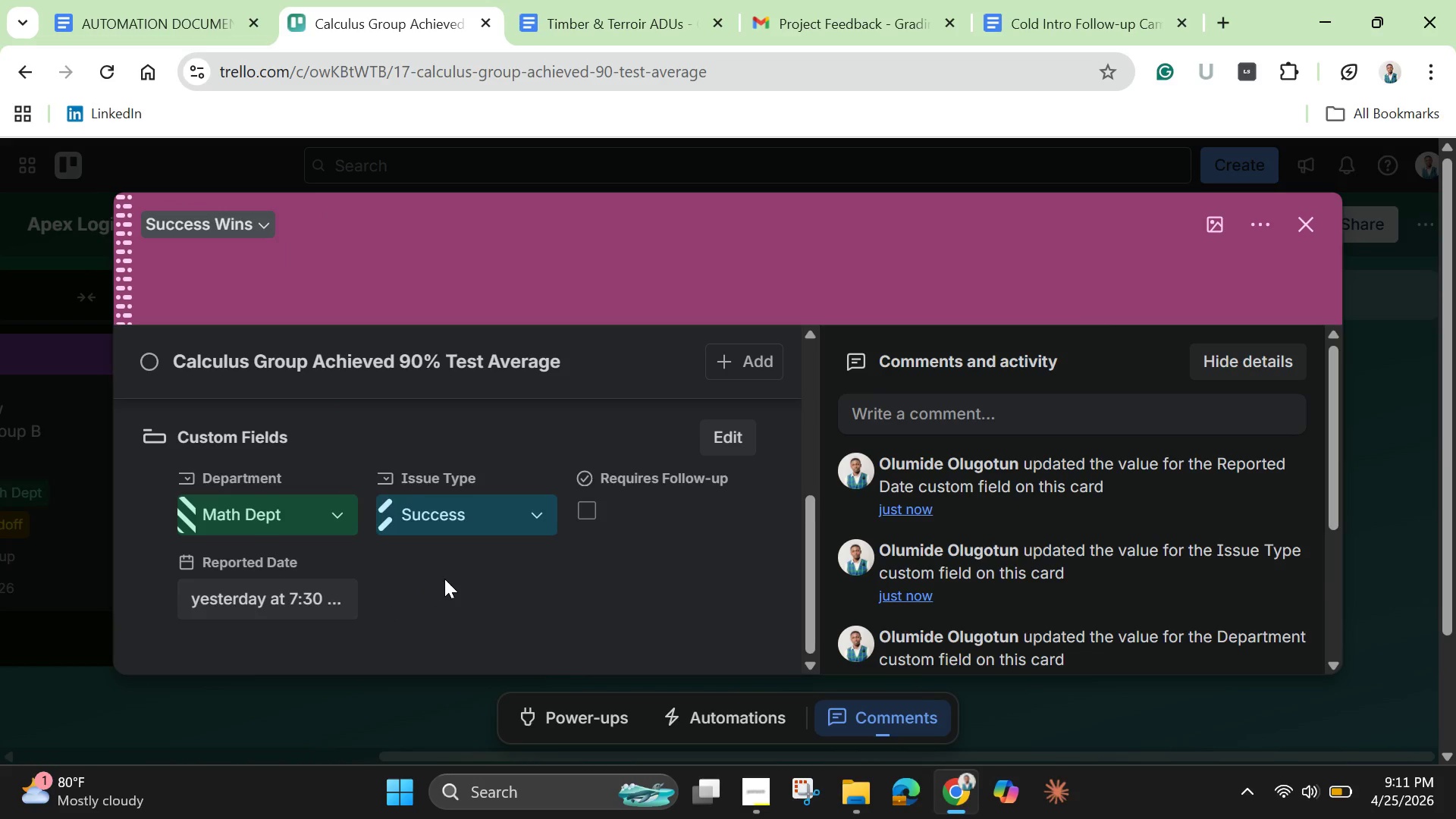 
scroll: coordinate [452, 566], scroll_direction: up, amount: 2.0
 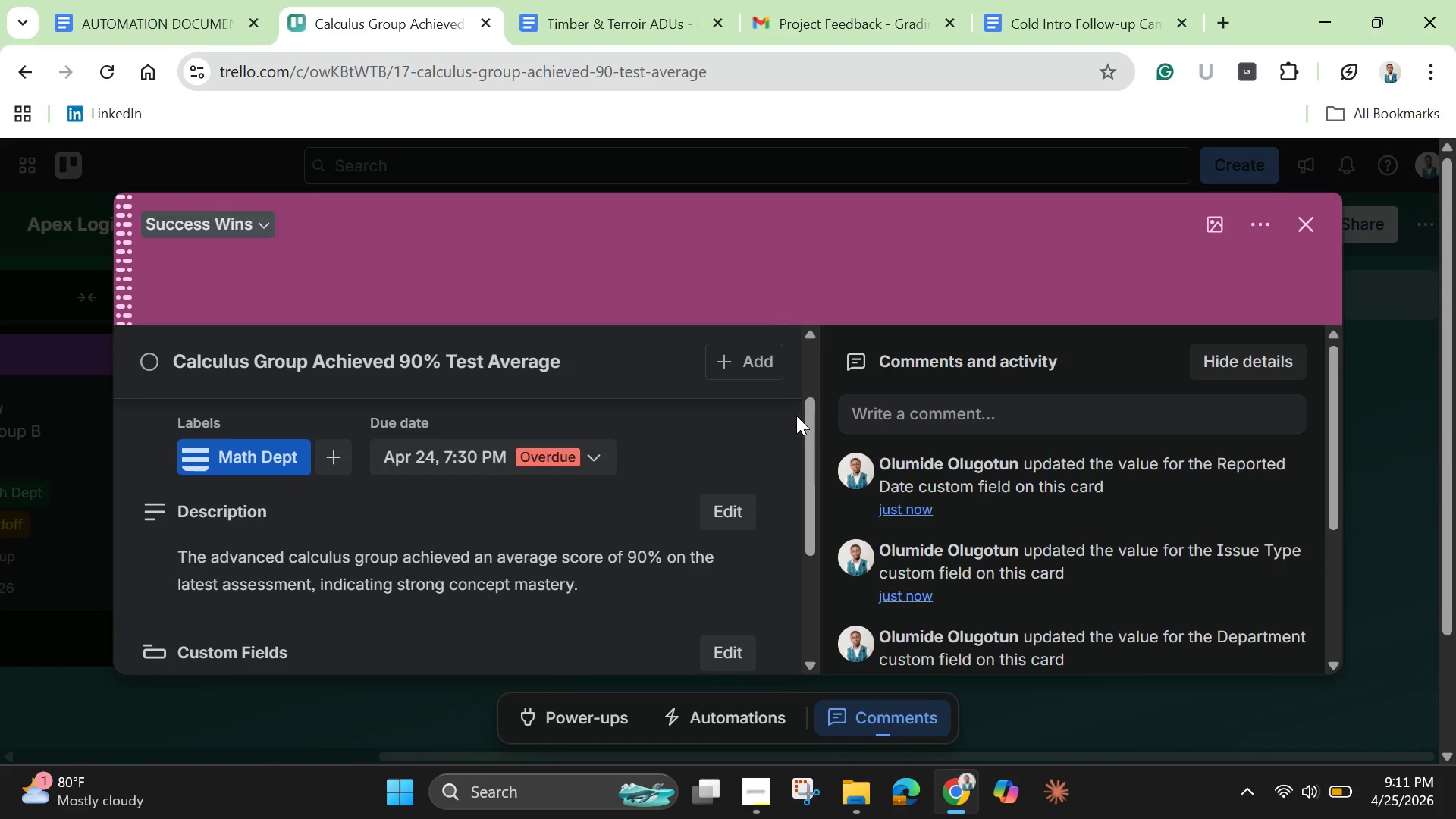 
scroll: coordinate [721, 450], scroll_direction: down, amount: 2.0
 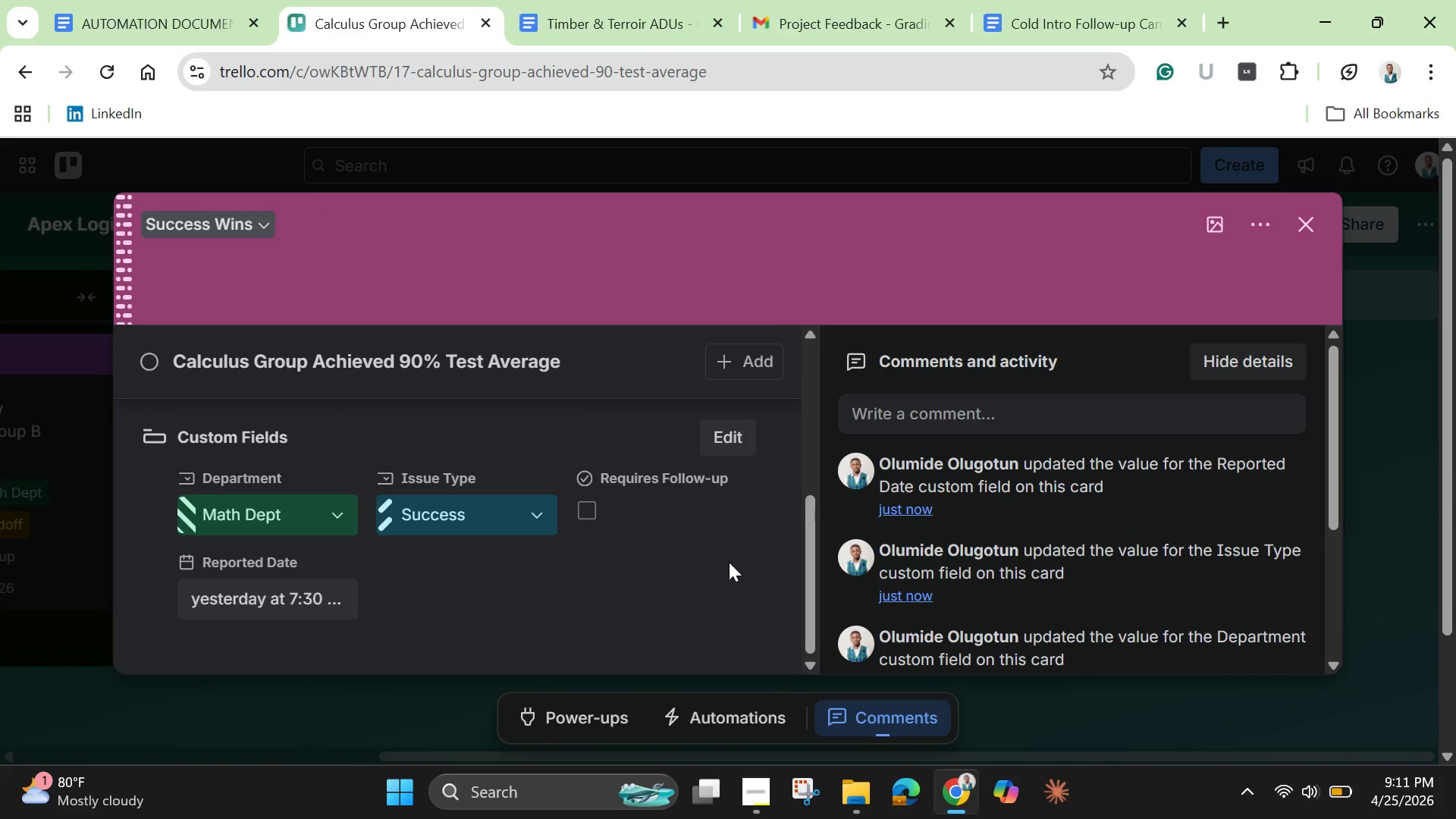 
scroll: coordinate [739, 572], scroll_direction: up, amount: 4.0
 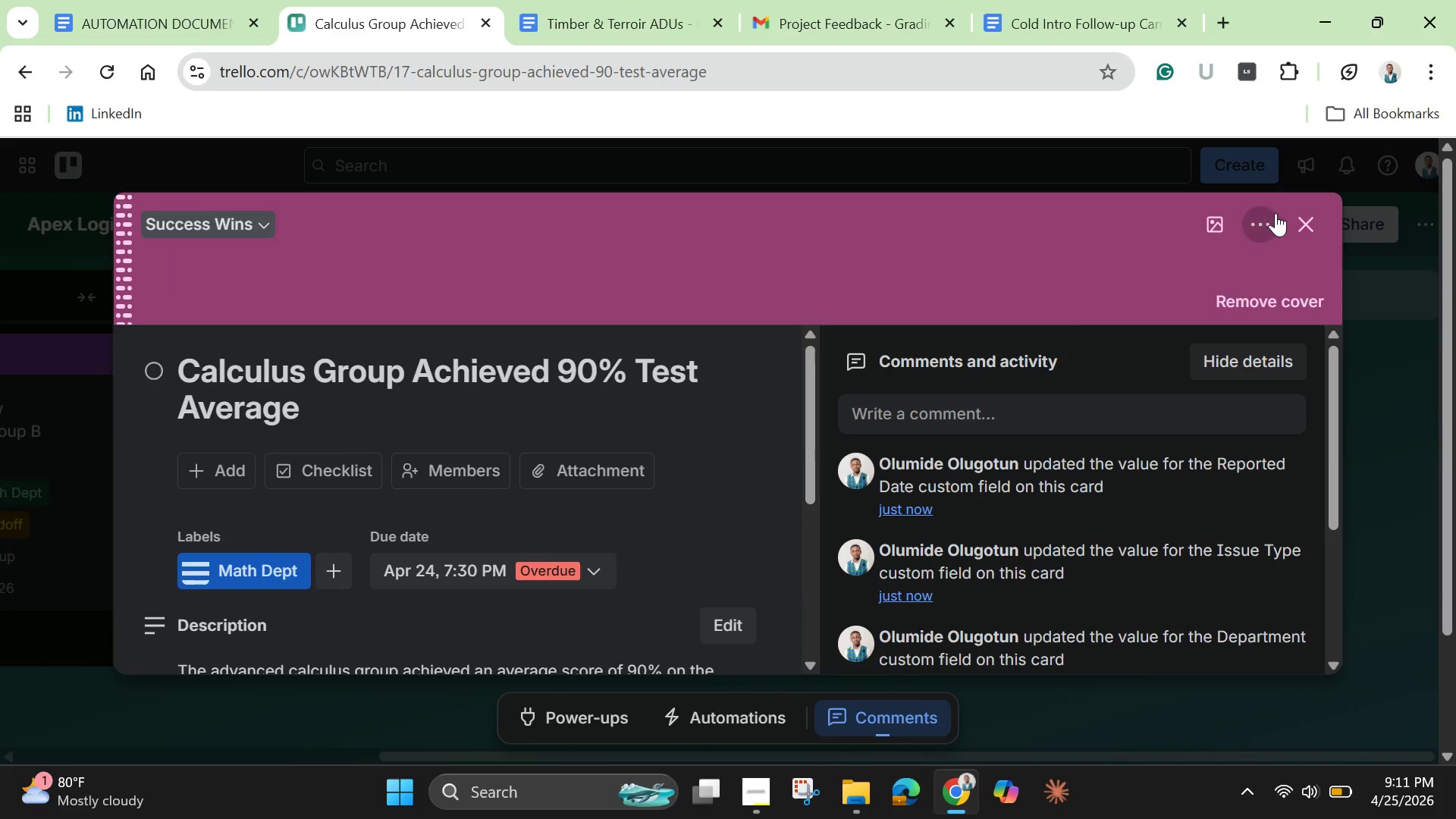 
left_click([1301, 226])
 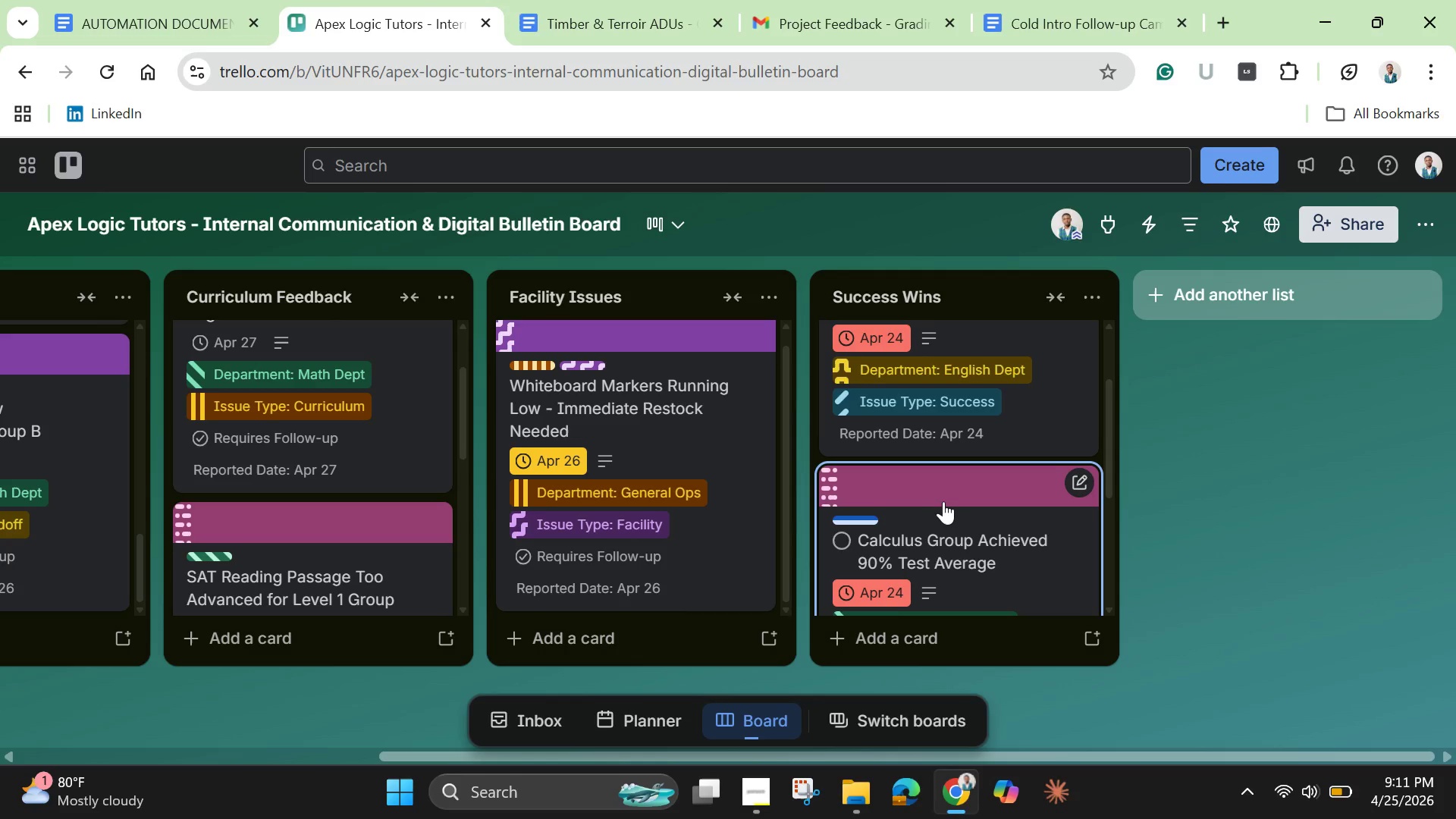 
scroll: coordinate [959, 533], scroll_direction: down, amount: 4.0
 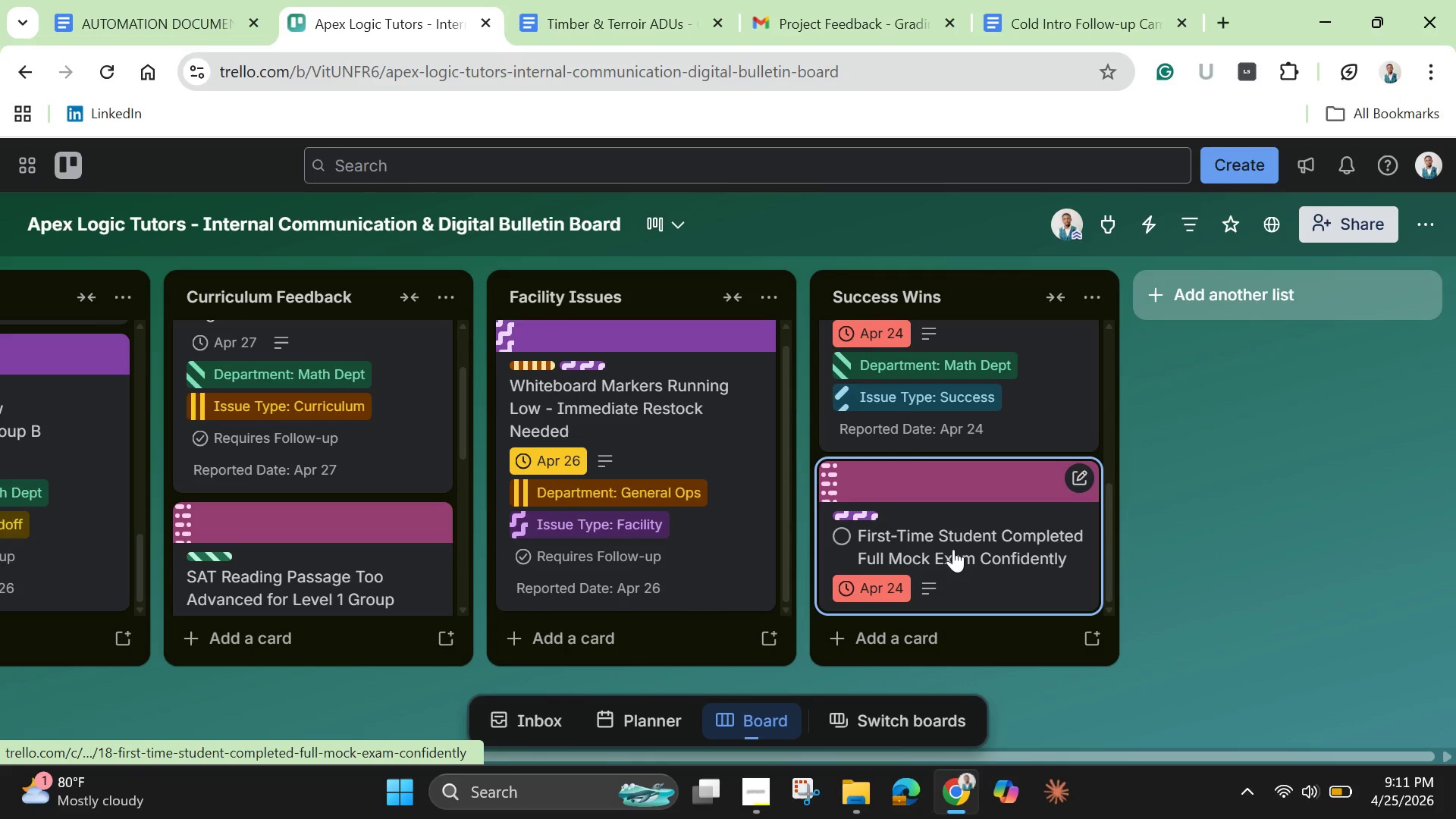 
left_click([953, 549])
 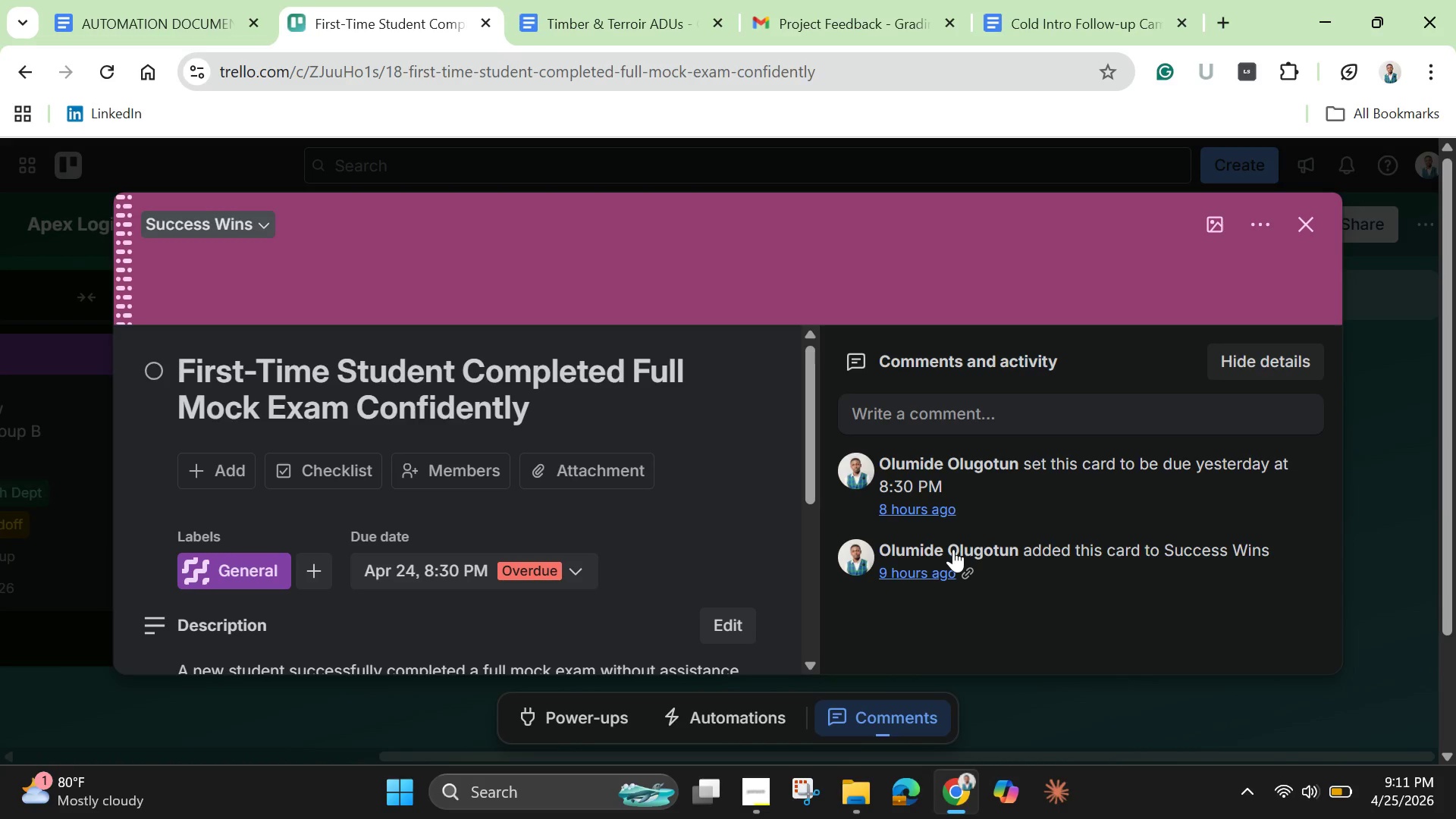 
wait(11.94)
 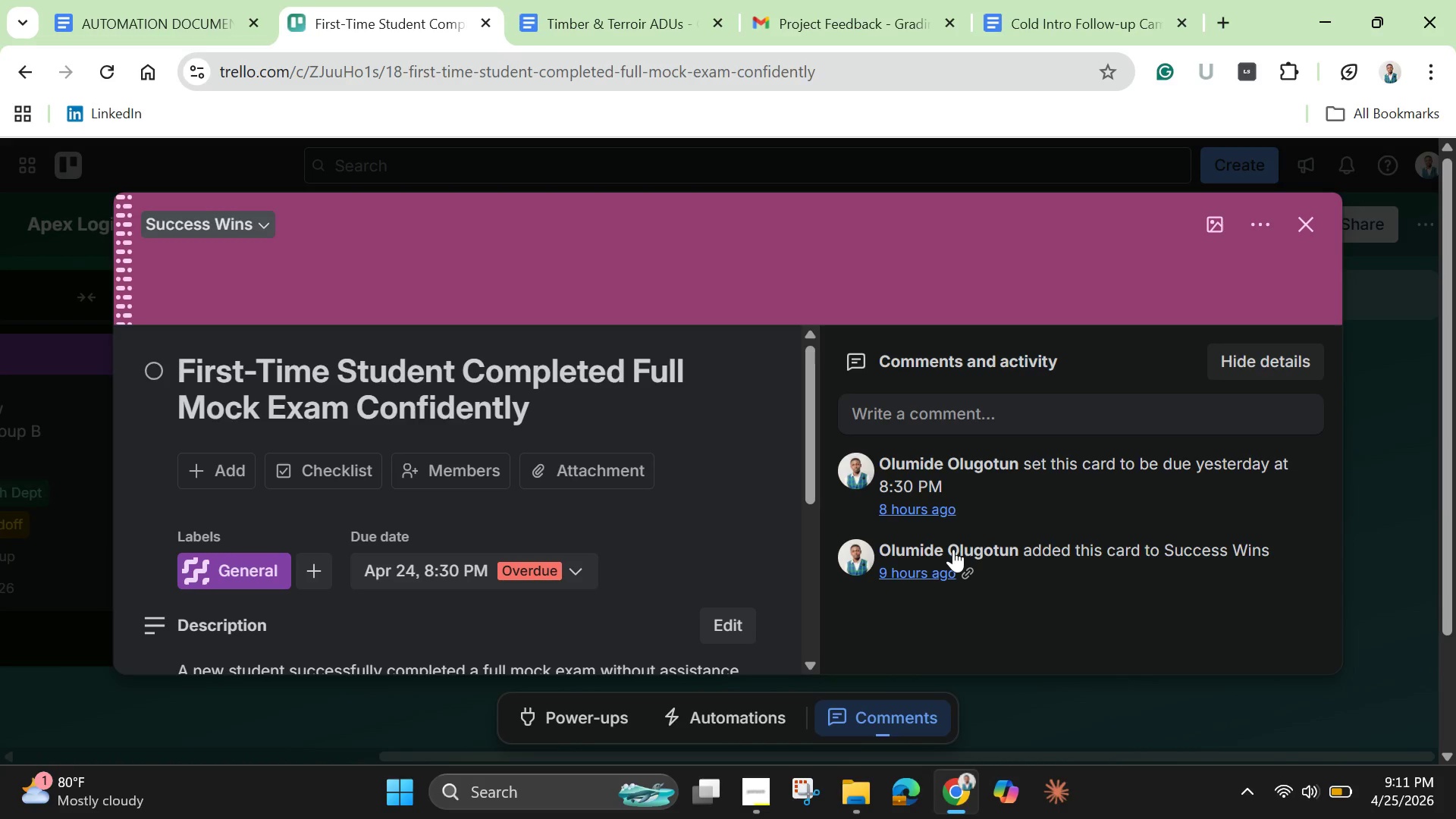 
scroll: coordinate [402, 554], scroll_direction: down, amount: 3.0
 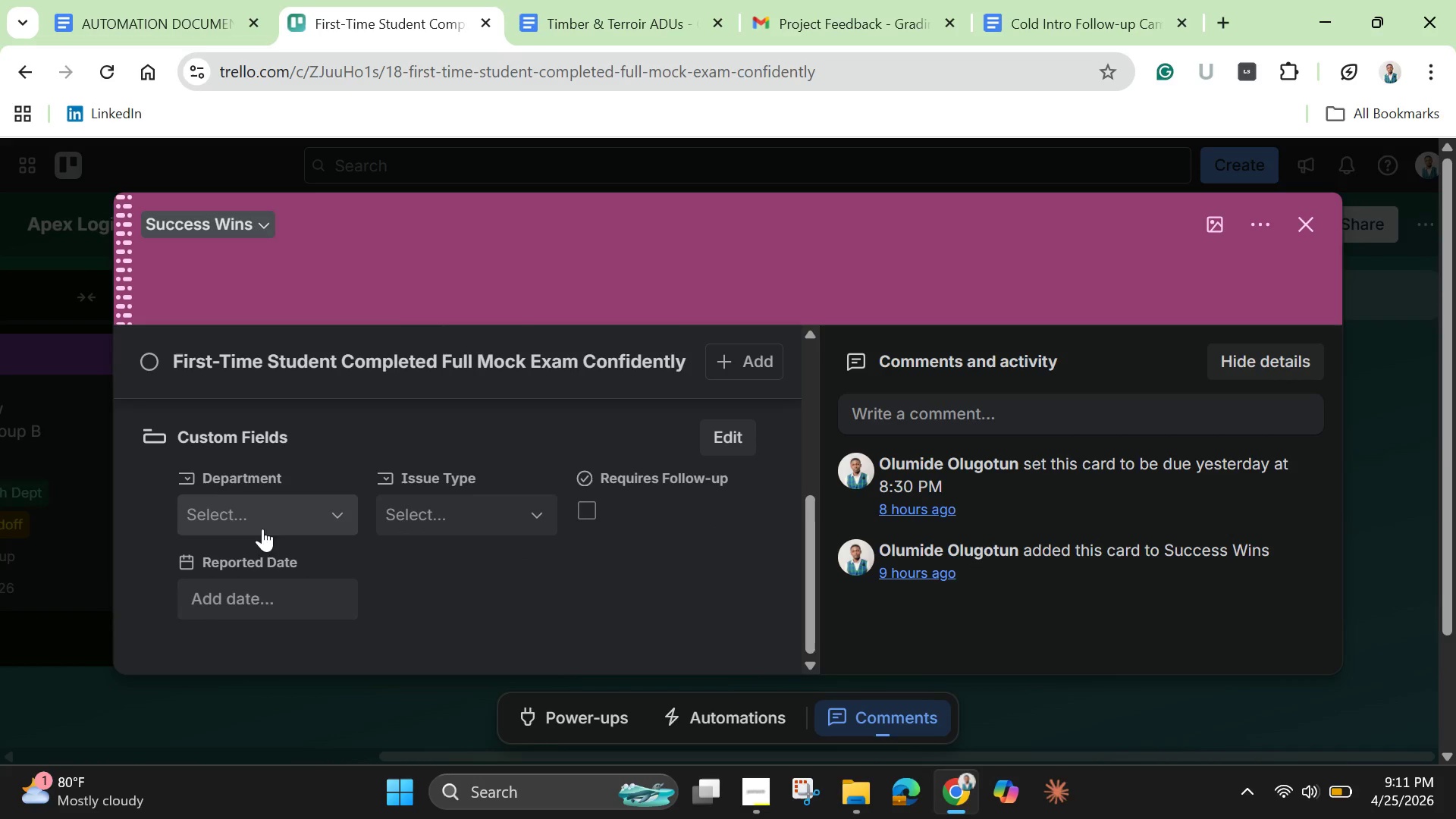 
scroll: coordinate [510, 489], scroll_direction: up, amount: 2.0
 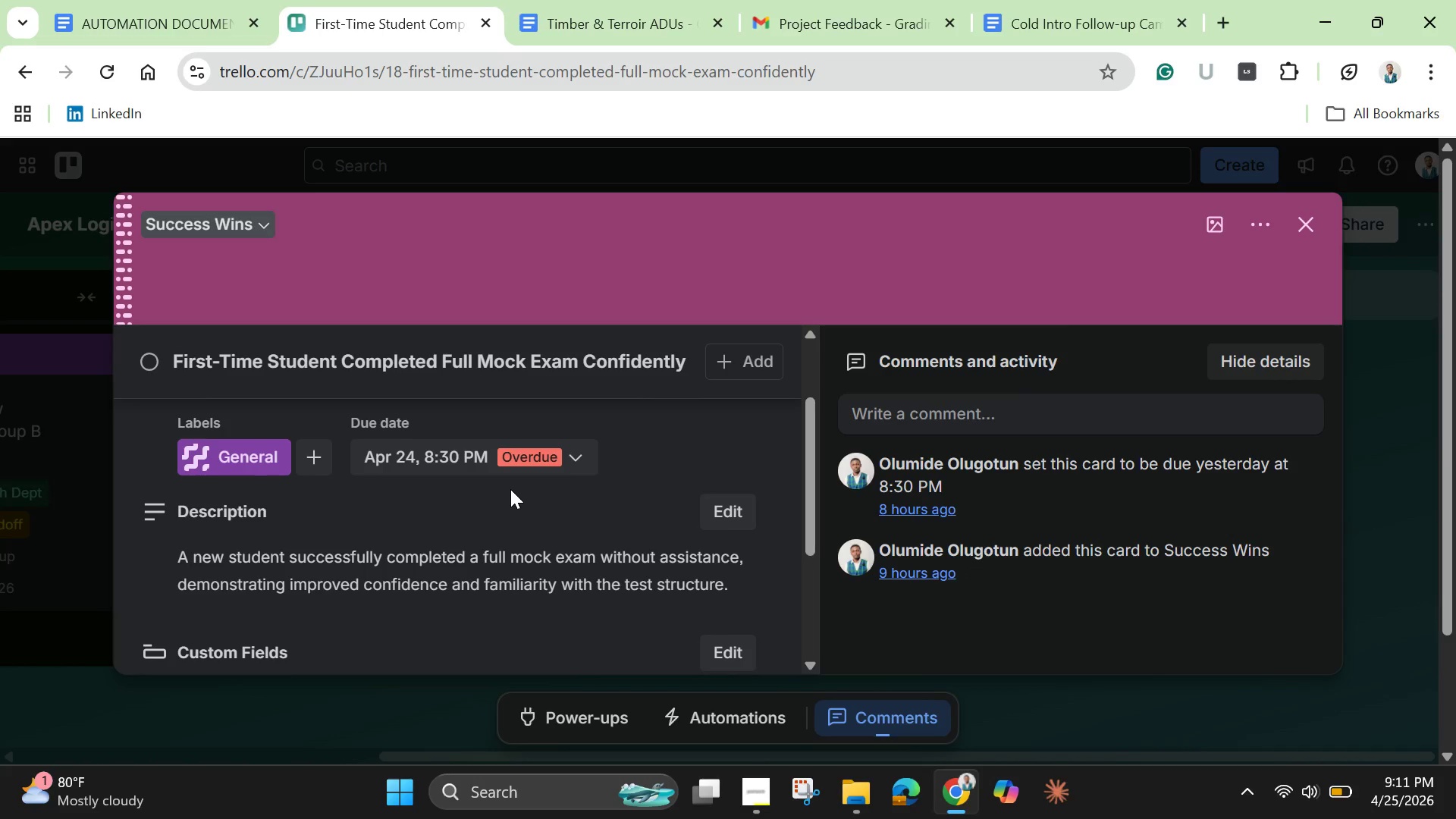 
scroll: coordinate [510, 489], scroll_direction: down, amount: 3.0
 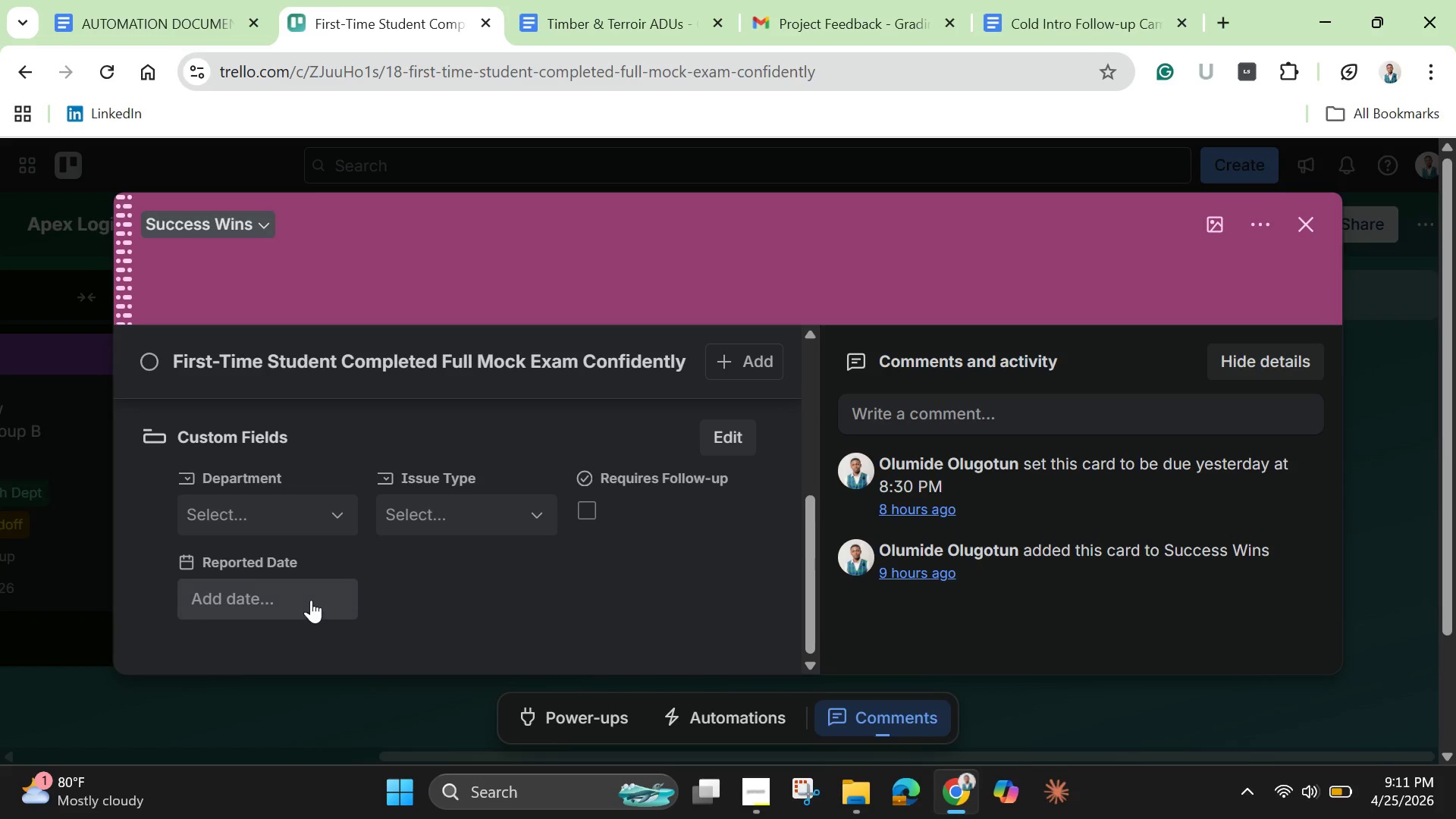 
double_click([311, 598])
 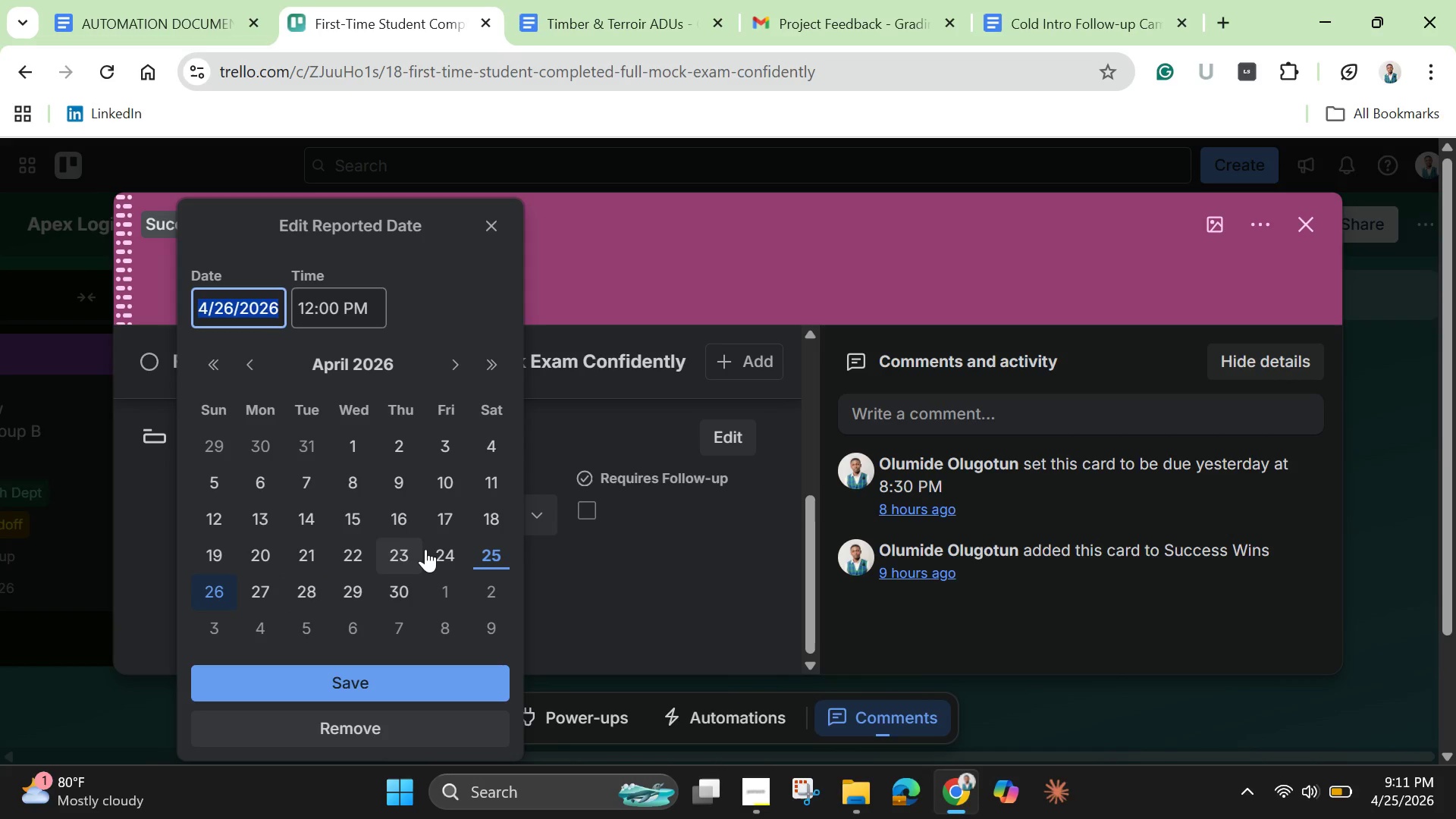 
left_click([443, 554])
 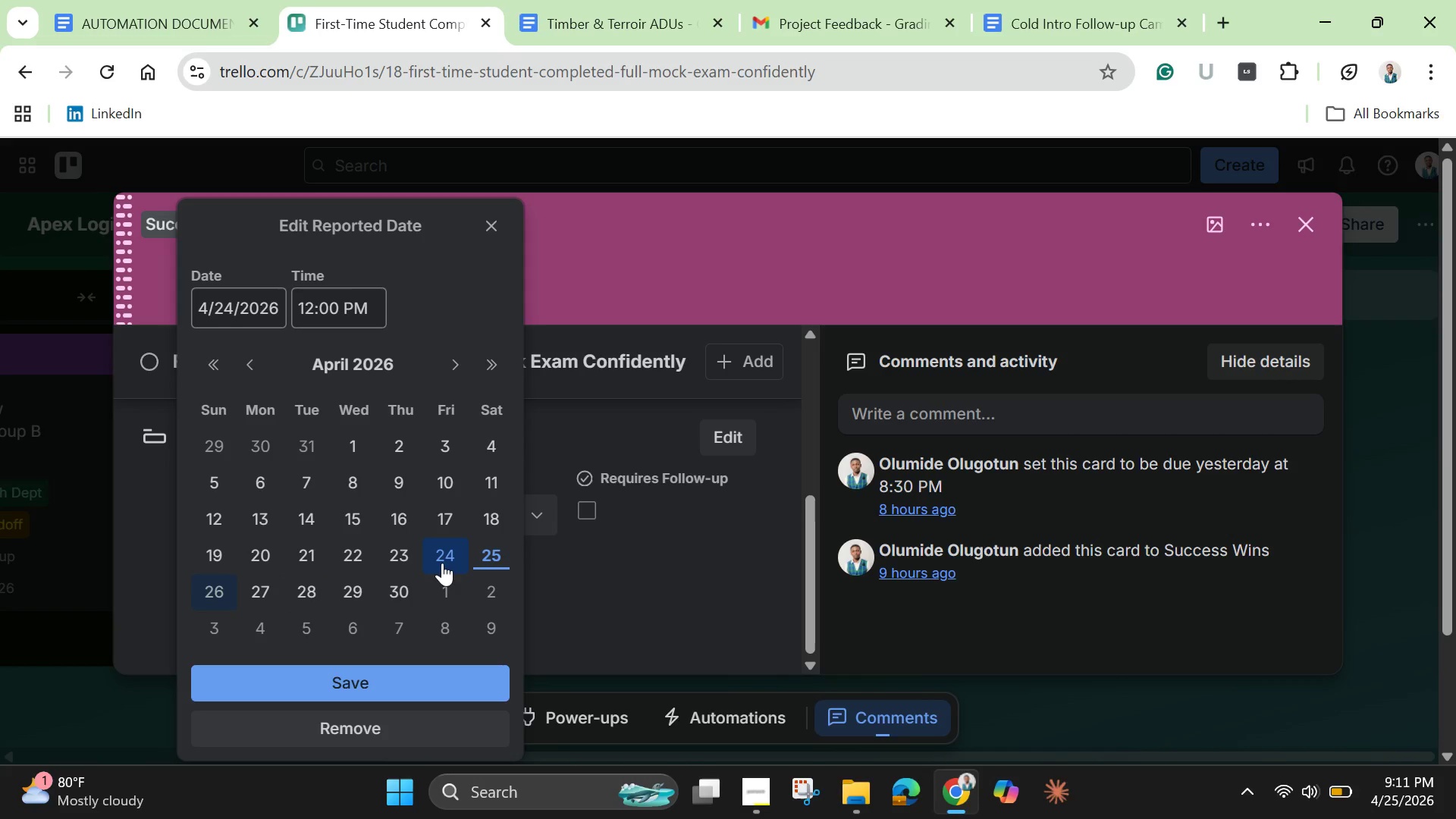 
scroll: coordinate [442, 560], scroll_direction: down, amount: 2.0
 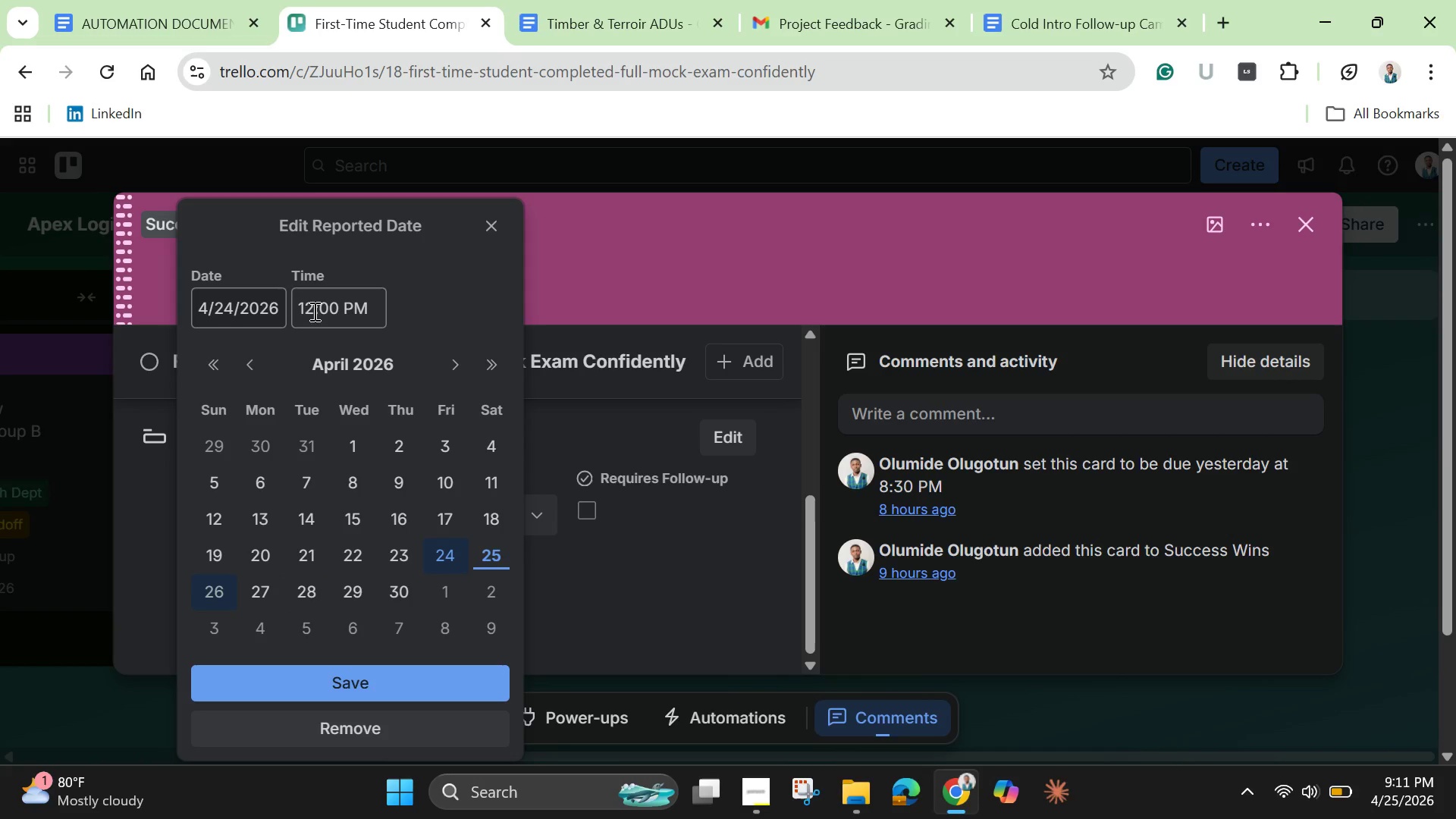 
left_click([312, 309])
 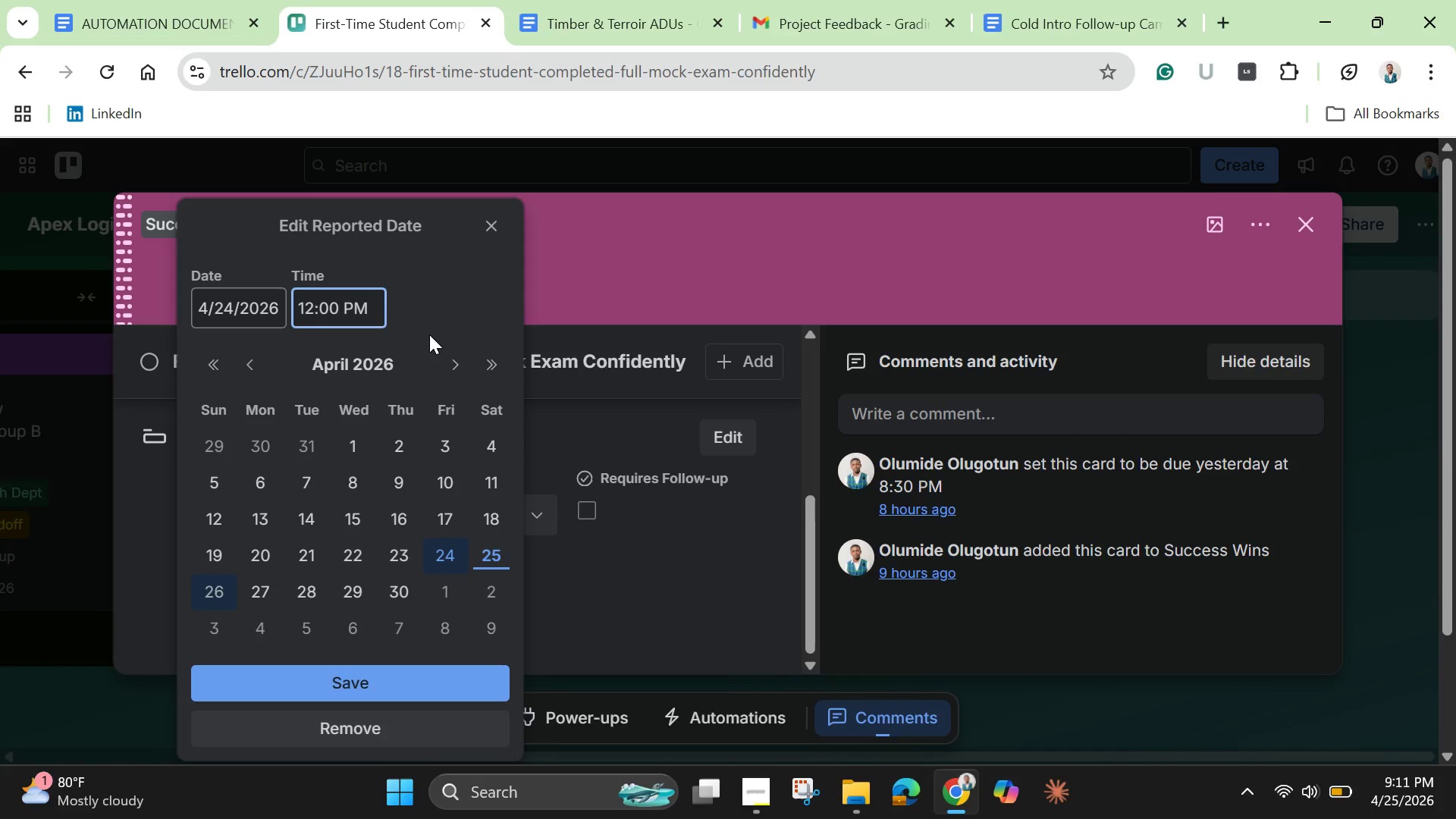 
key(Backspace)
 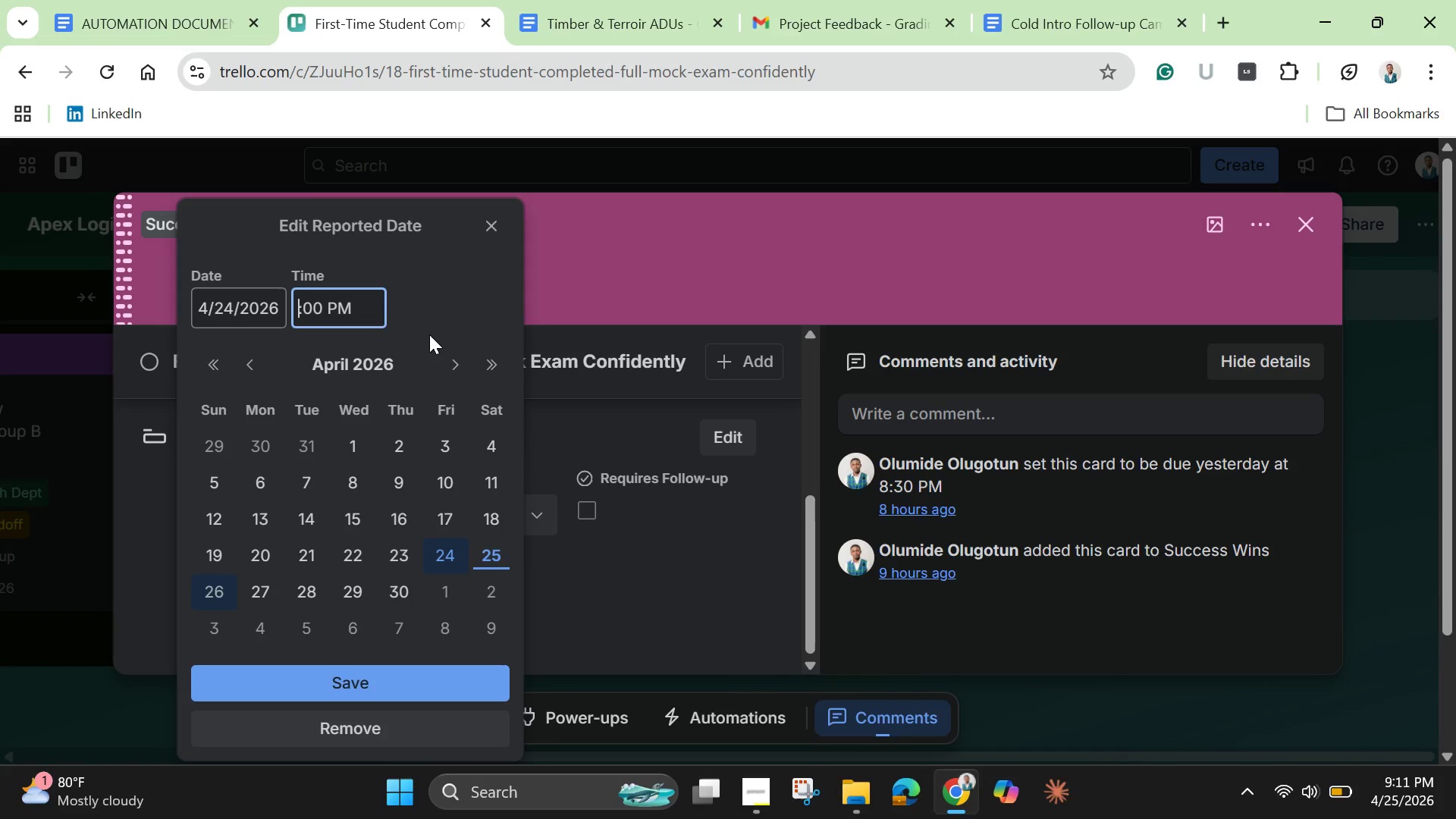 
key(Backspace)
 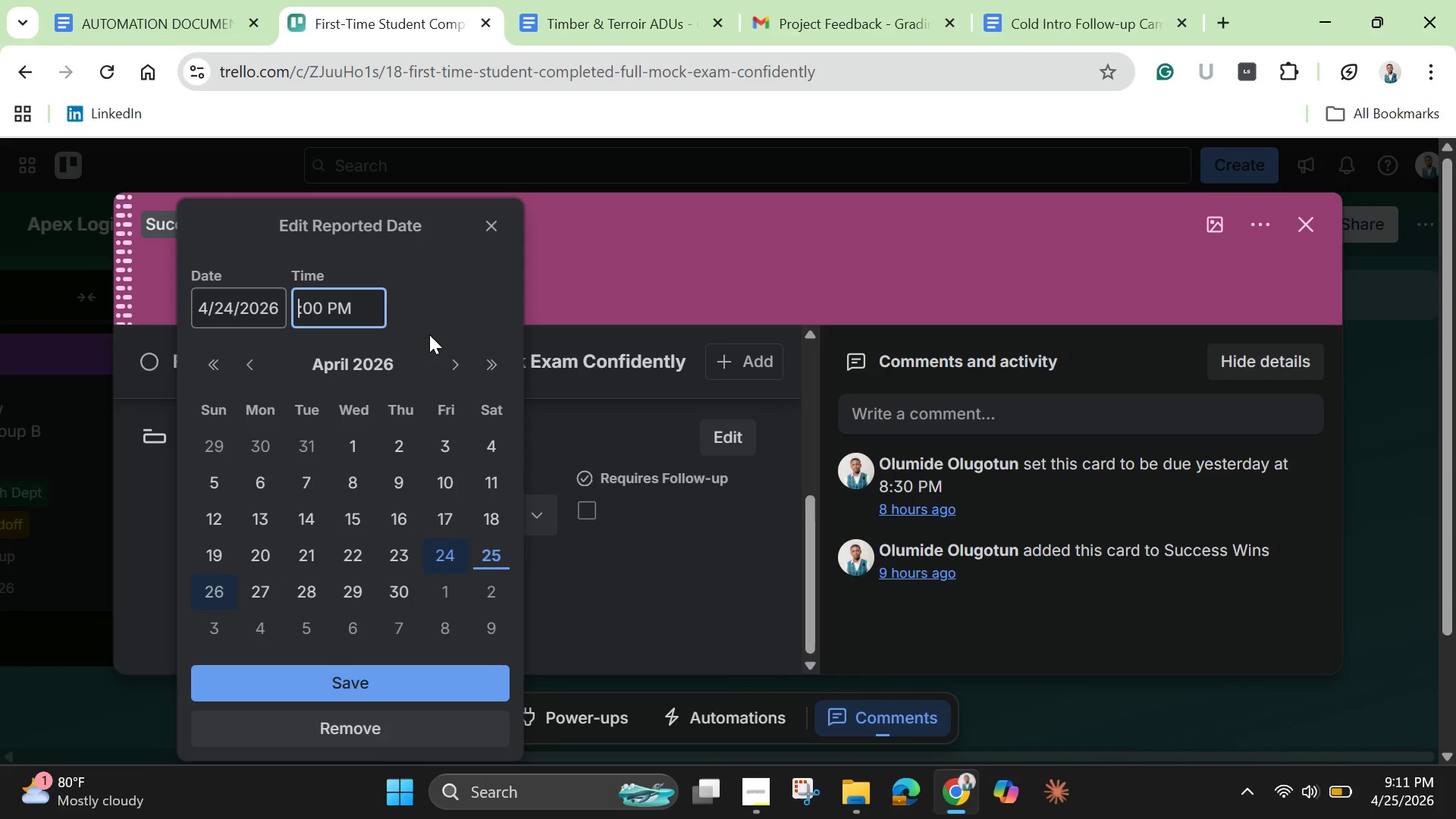 
key(8)
 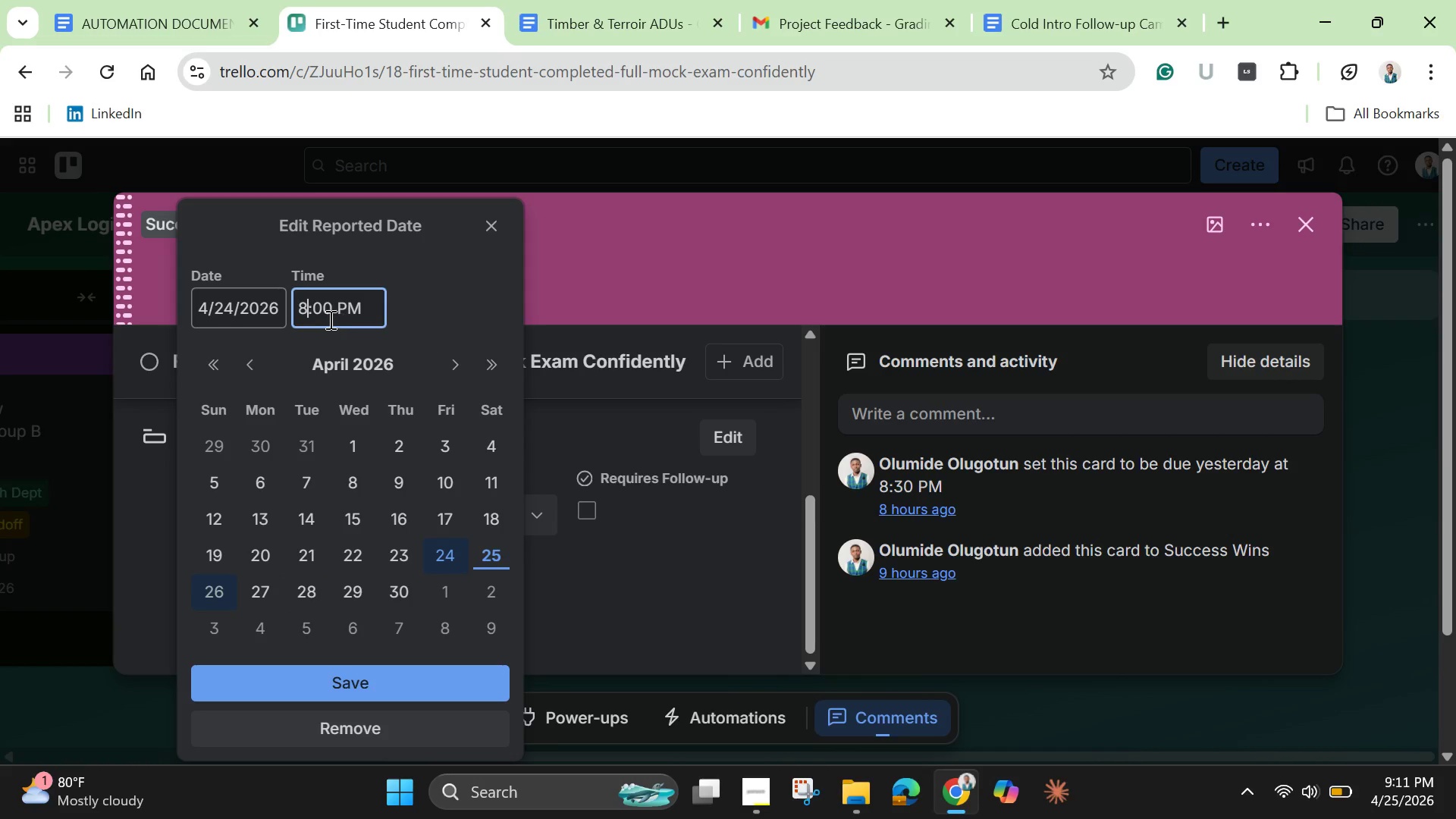 
left_click([322, 311])
 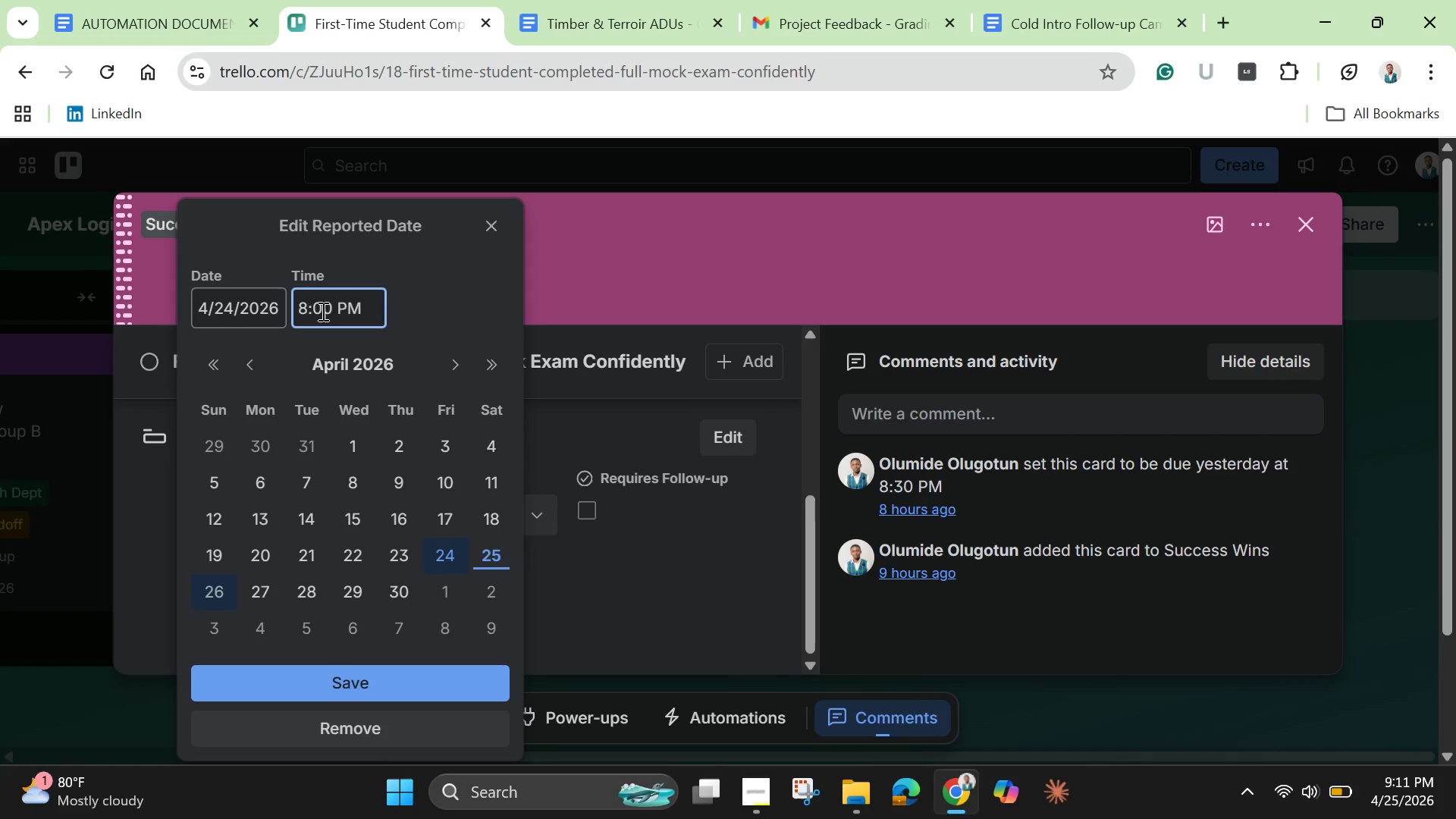 
key(Backspace)
 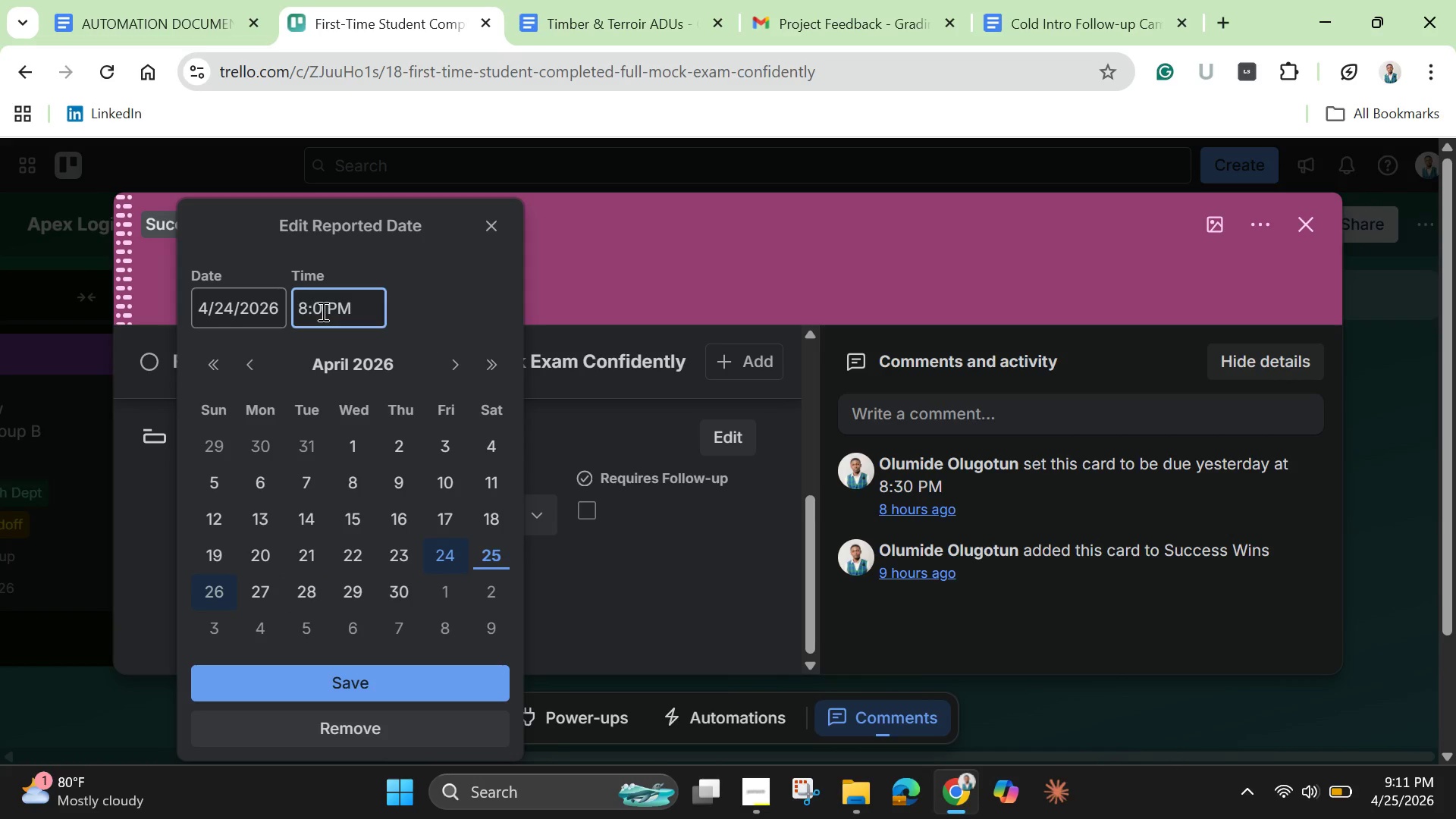 
key(3)
 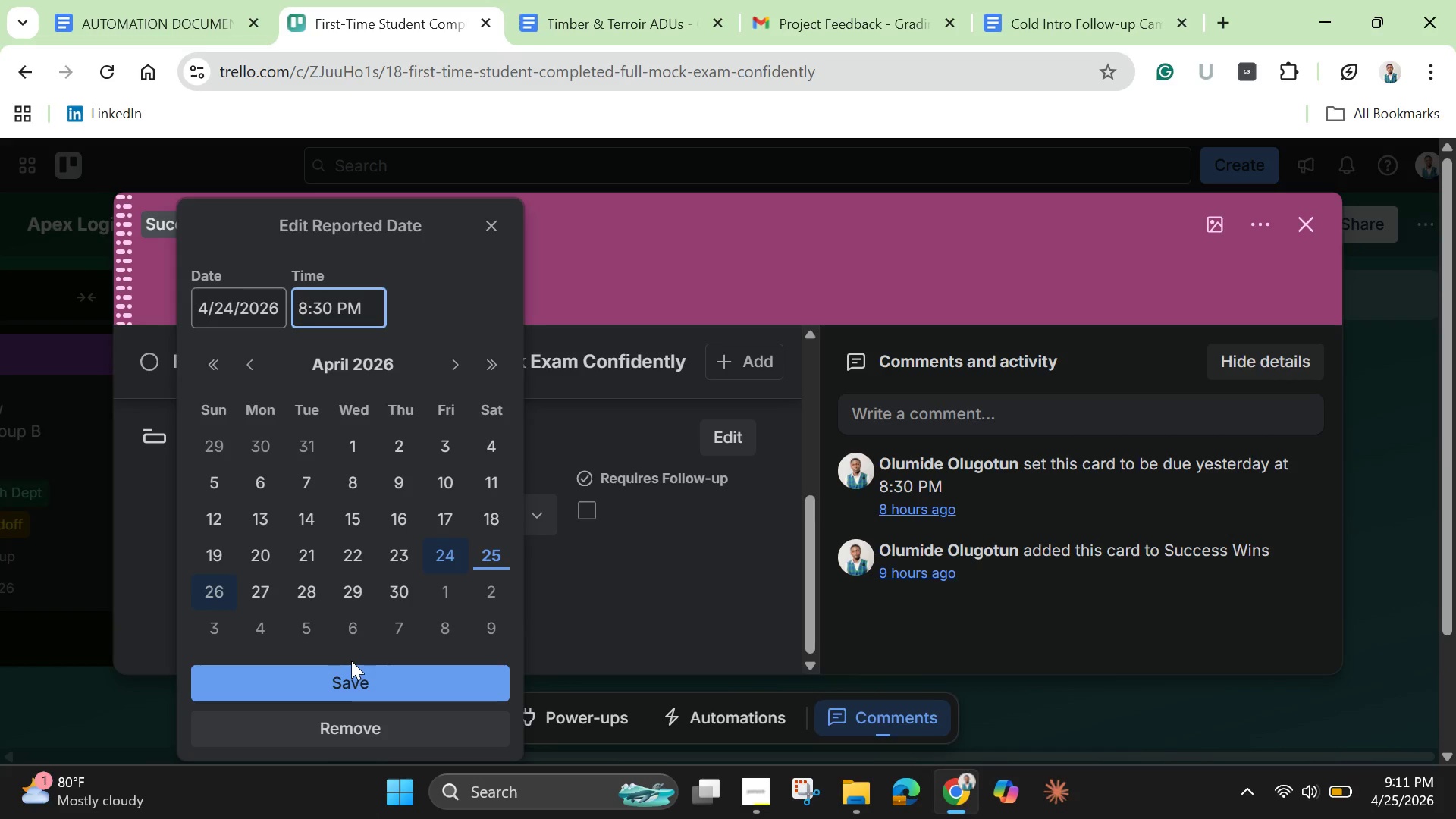 
left_click([348, 685])
 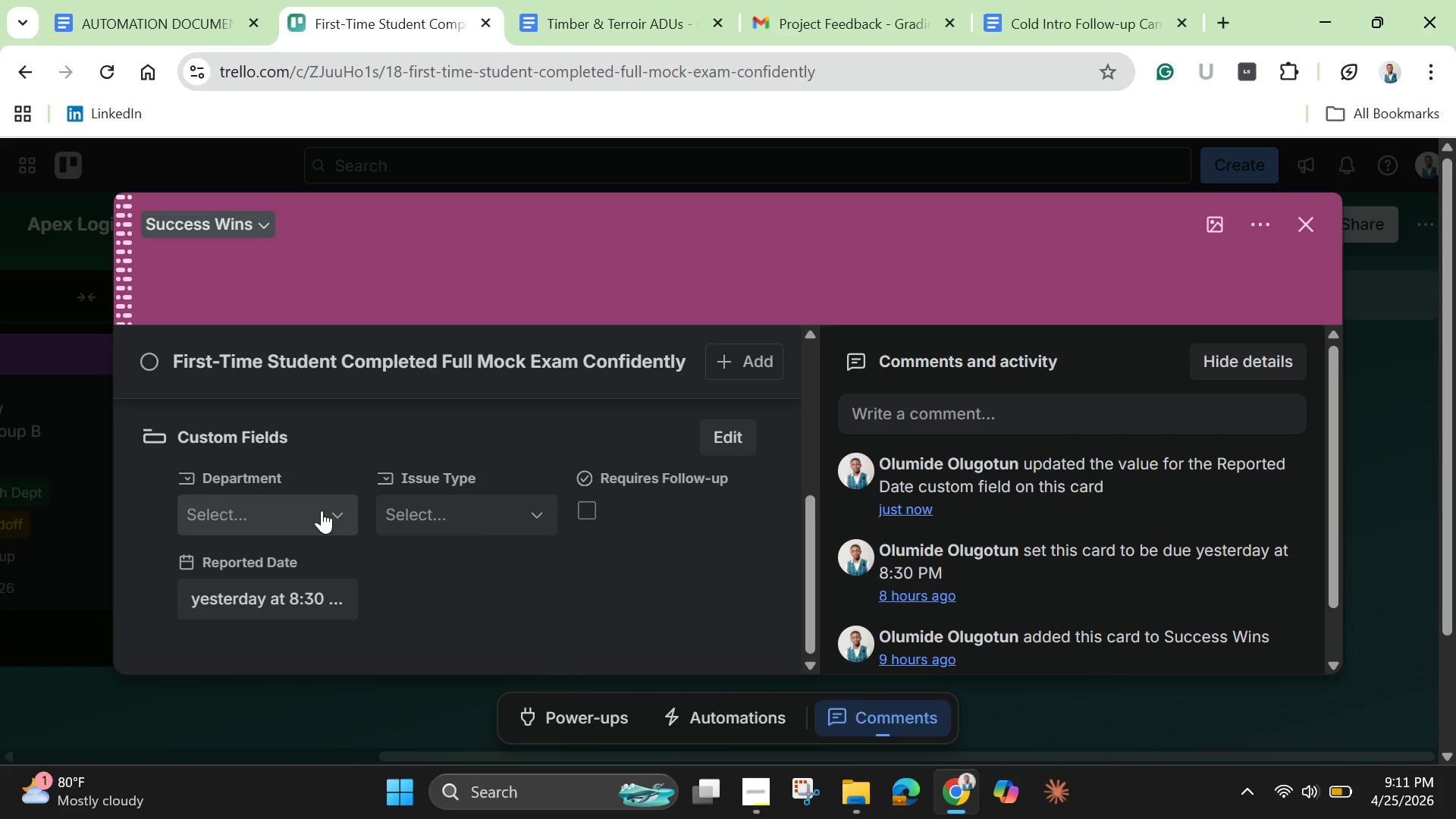 
left_click([322, 509])
 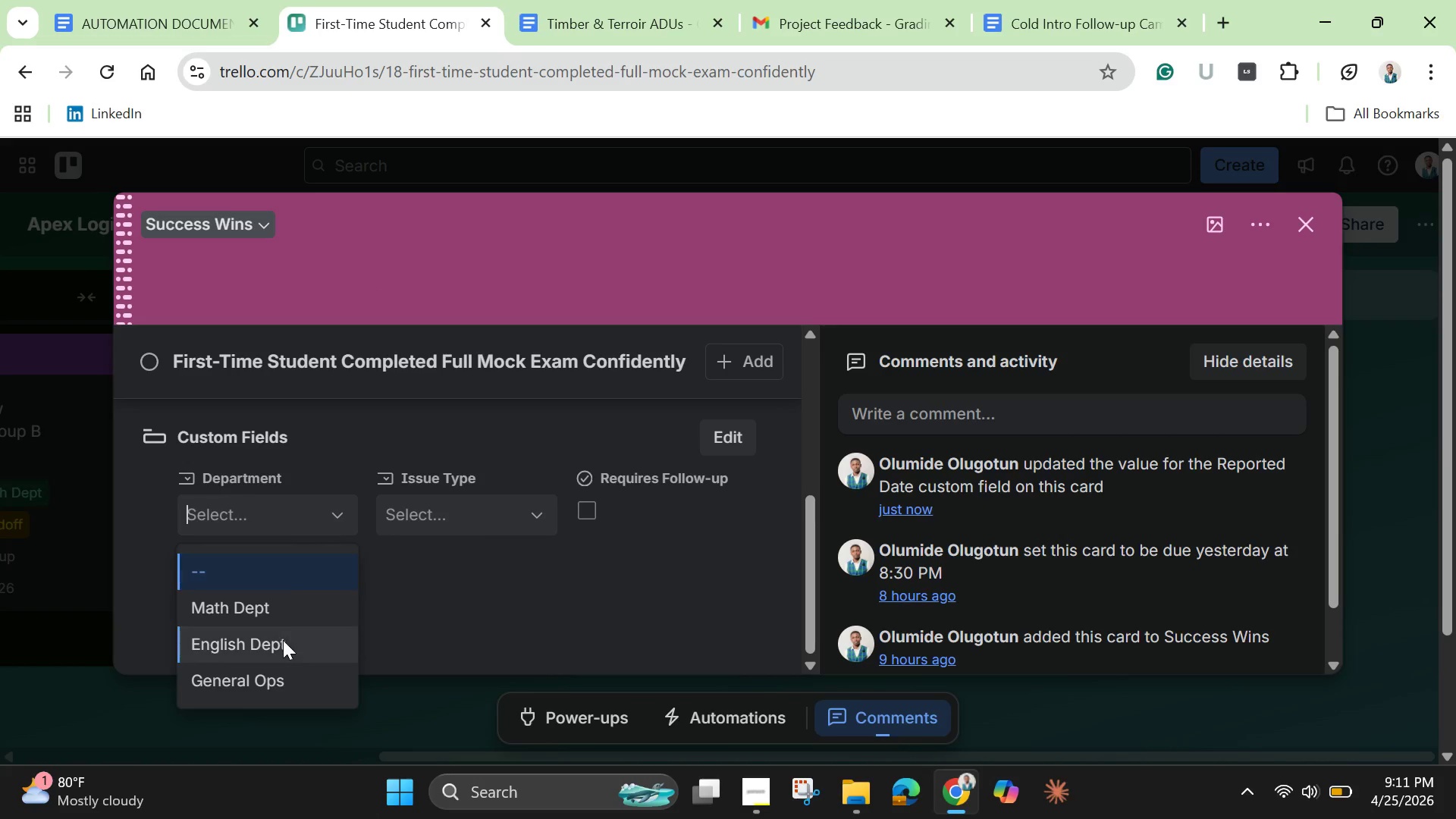 
left_click([259, 684])
 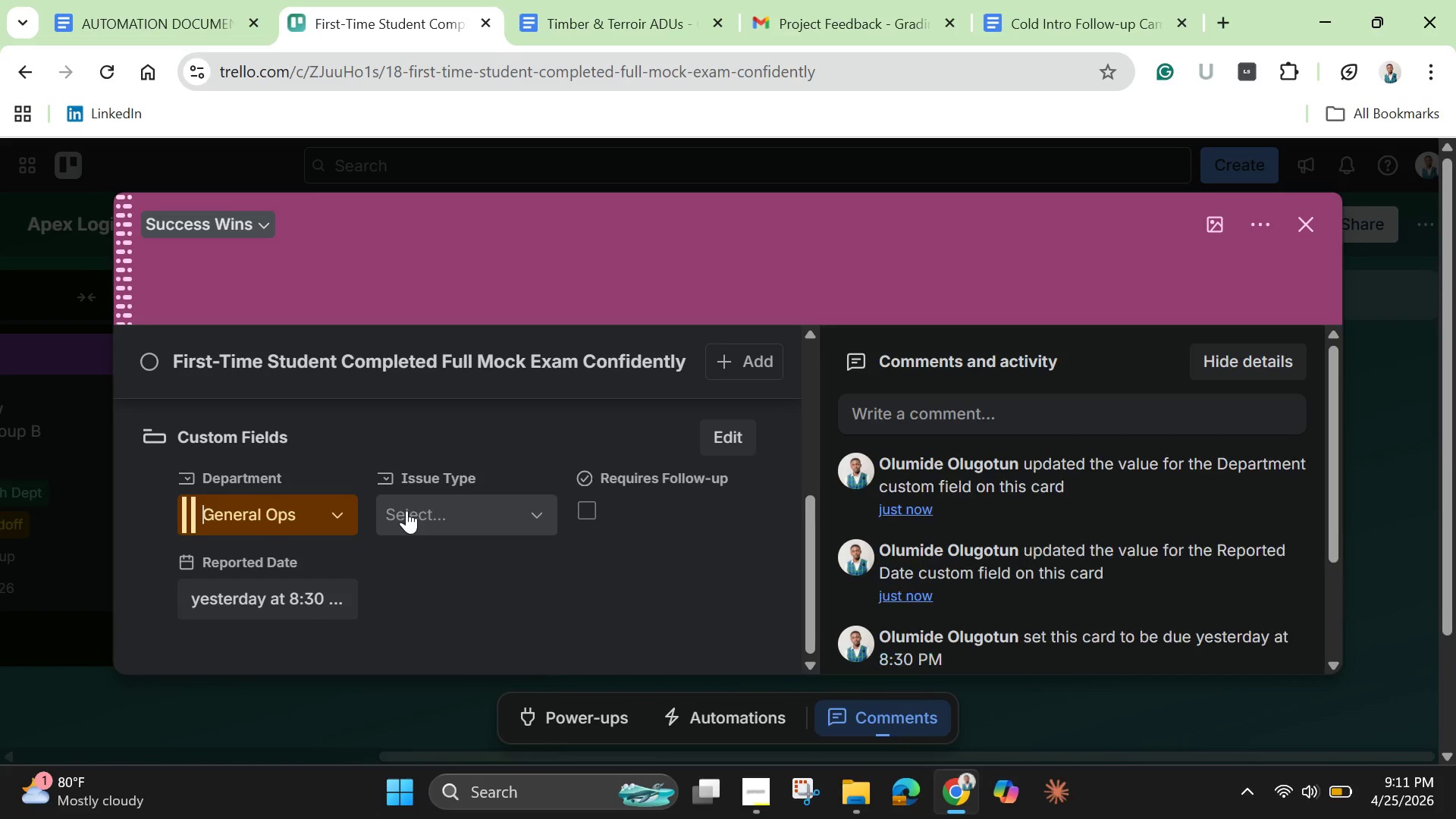 
left_click([406, 510])
 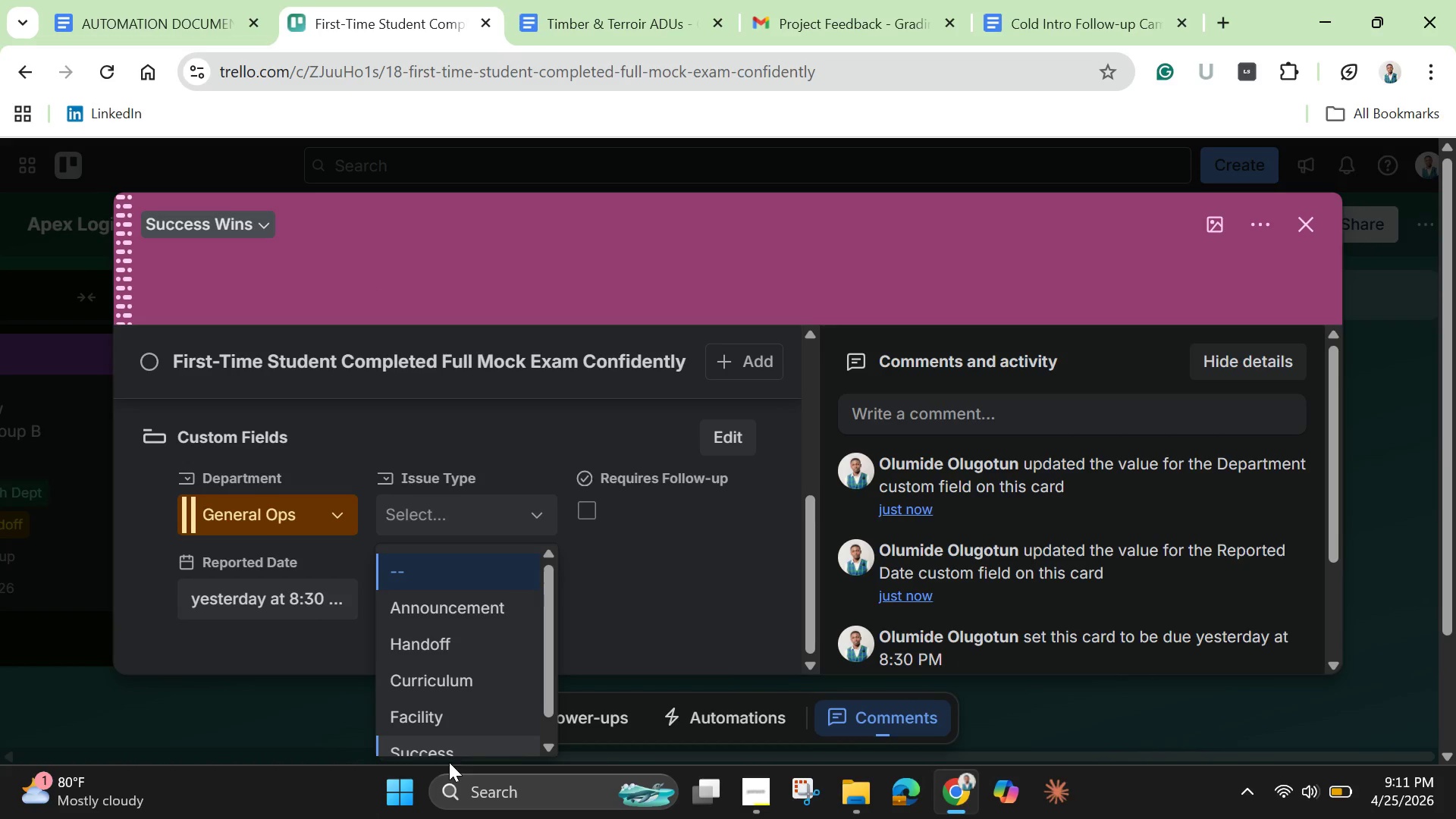 
left_click([452, 740])
 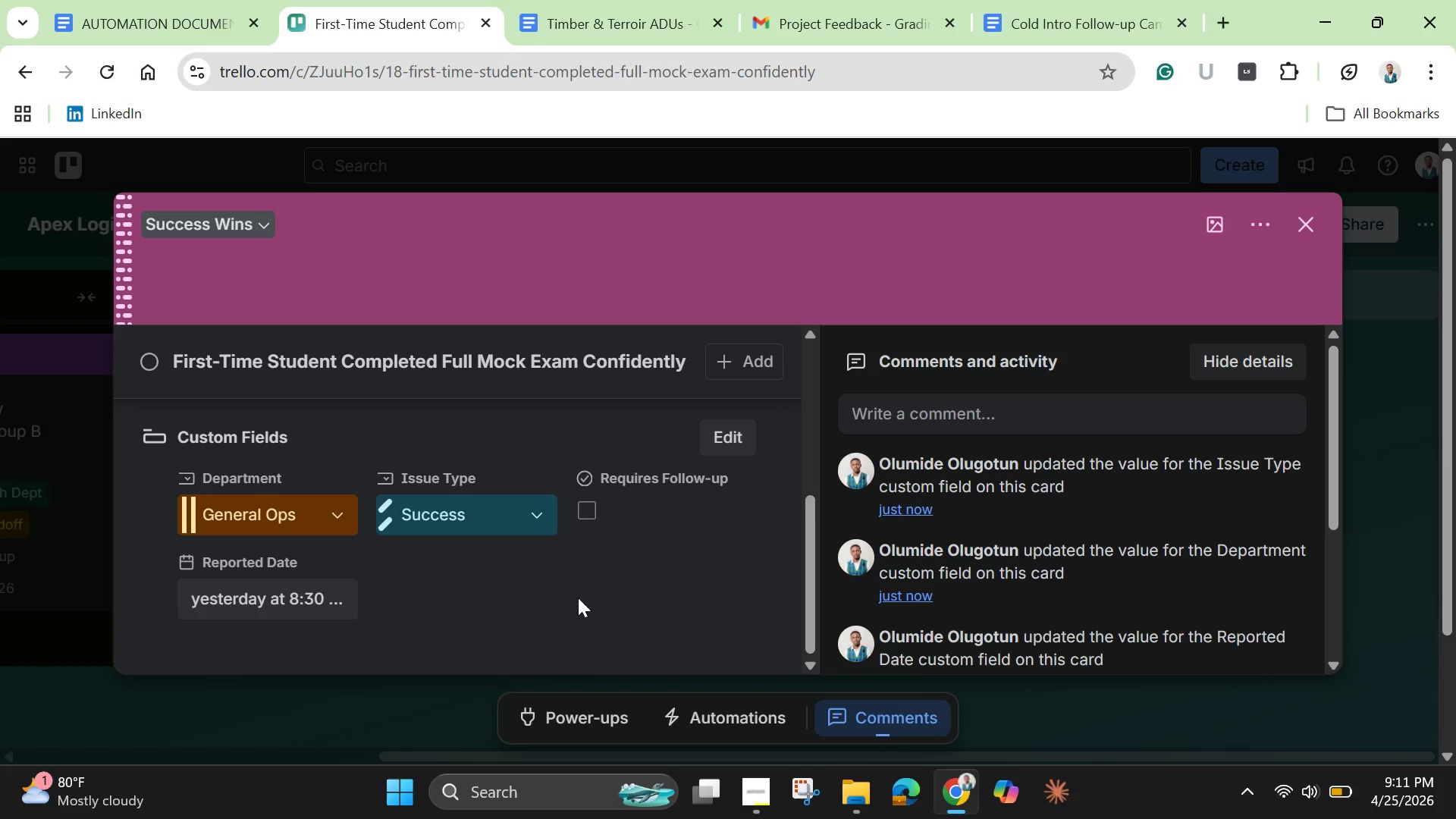 
left_click([600, 599])
 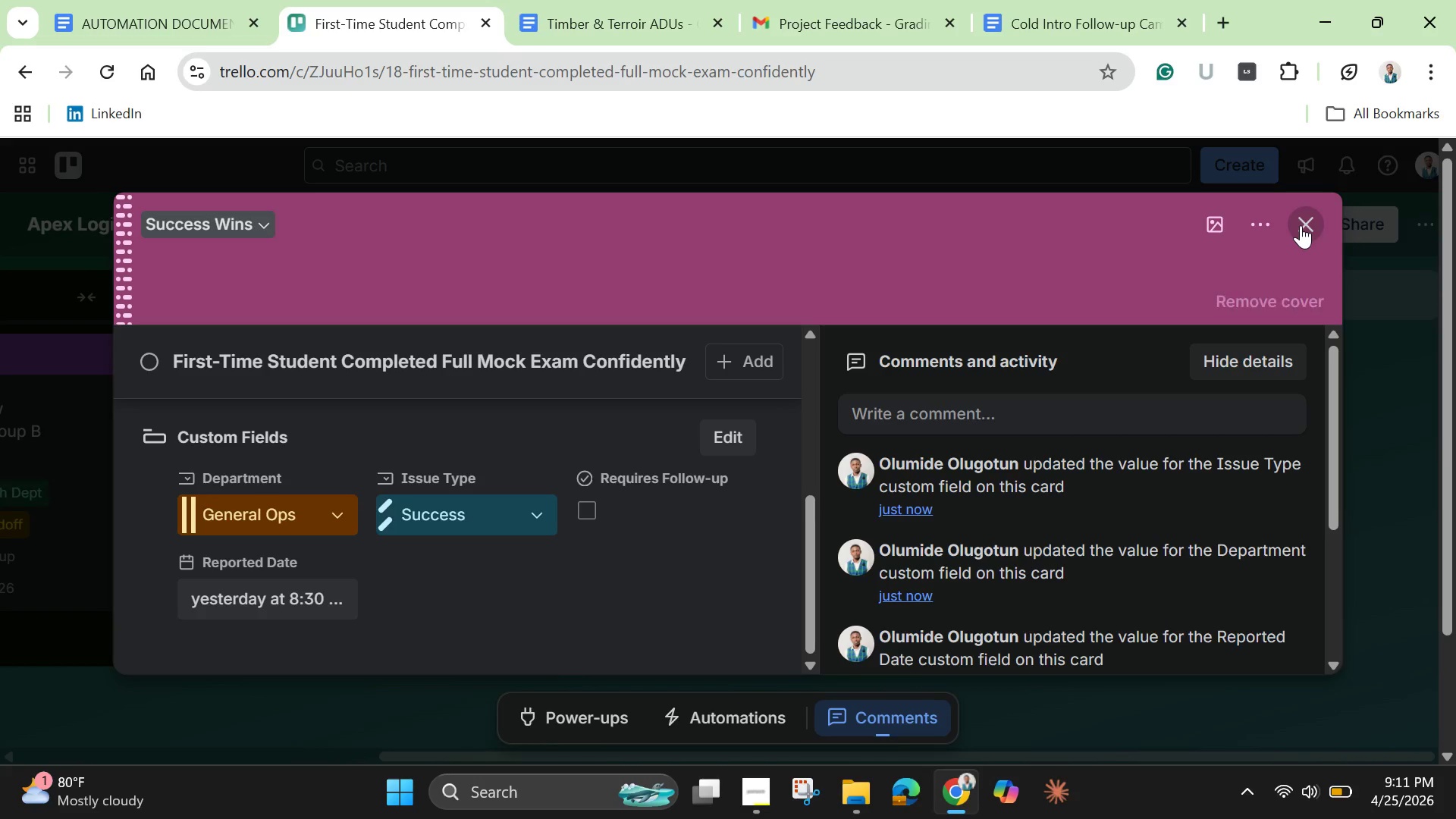 
left_click([1304, 224])
 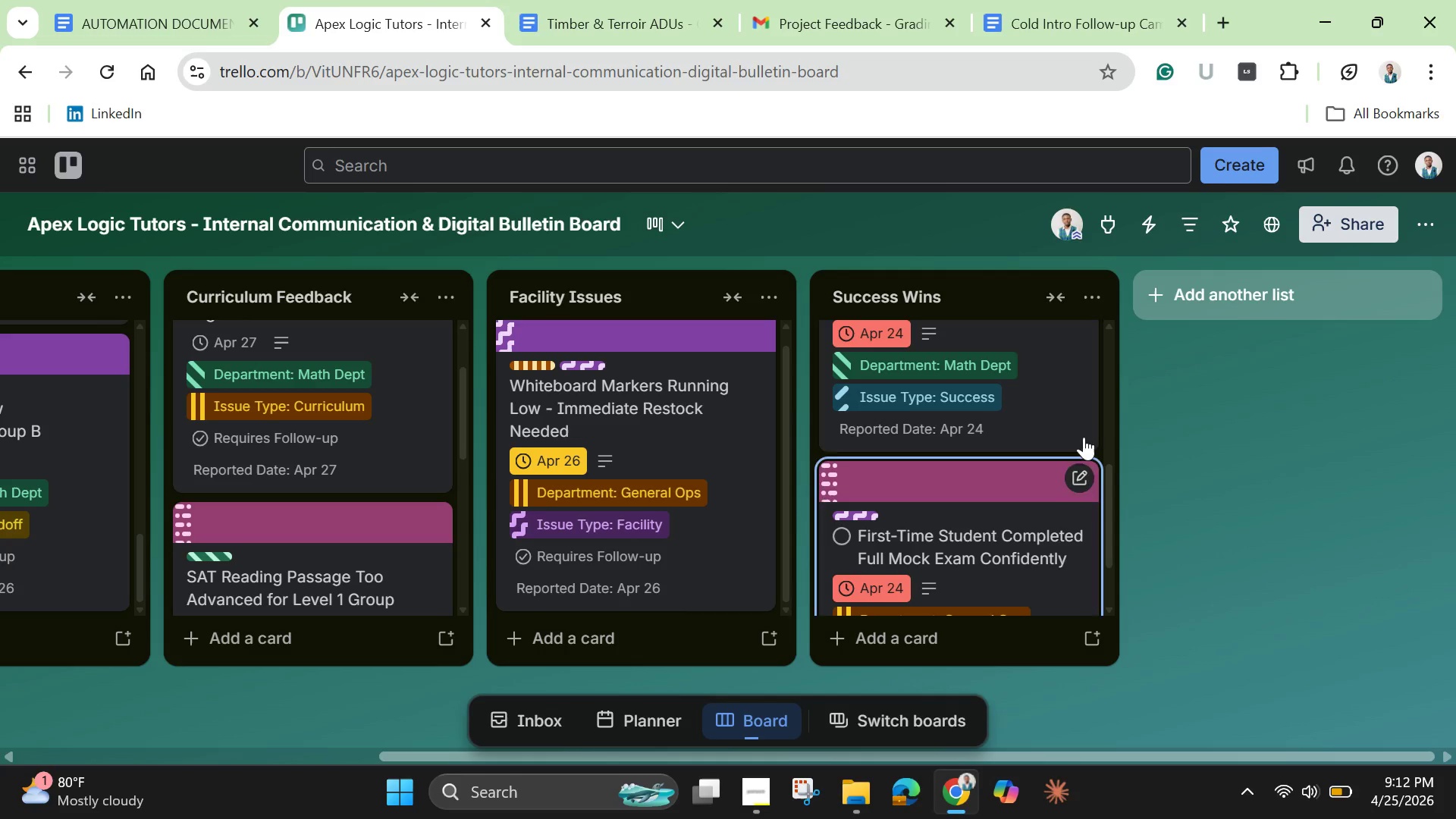 
scroll: coordinate [971, 469], scroll_direction: down, amount: 7.0
 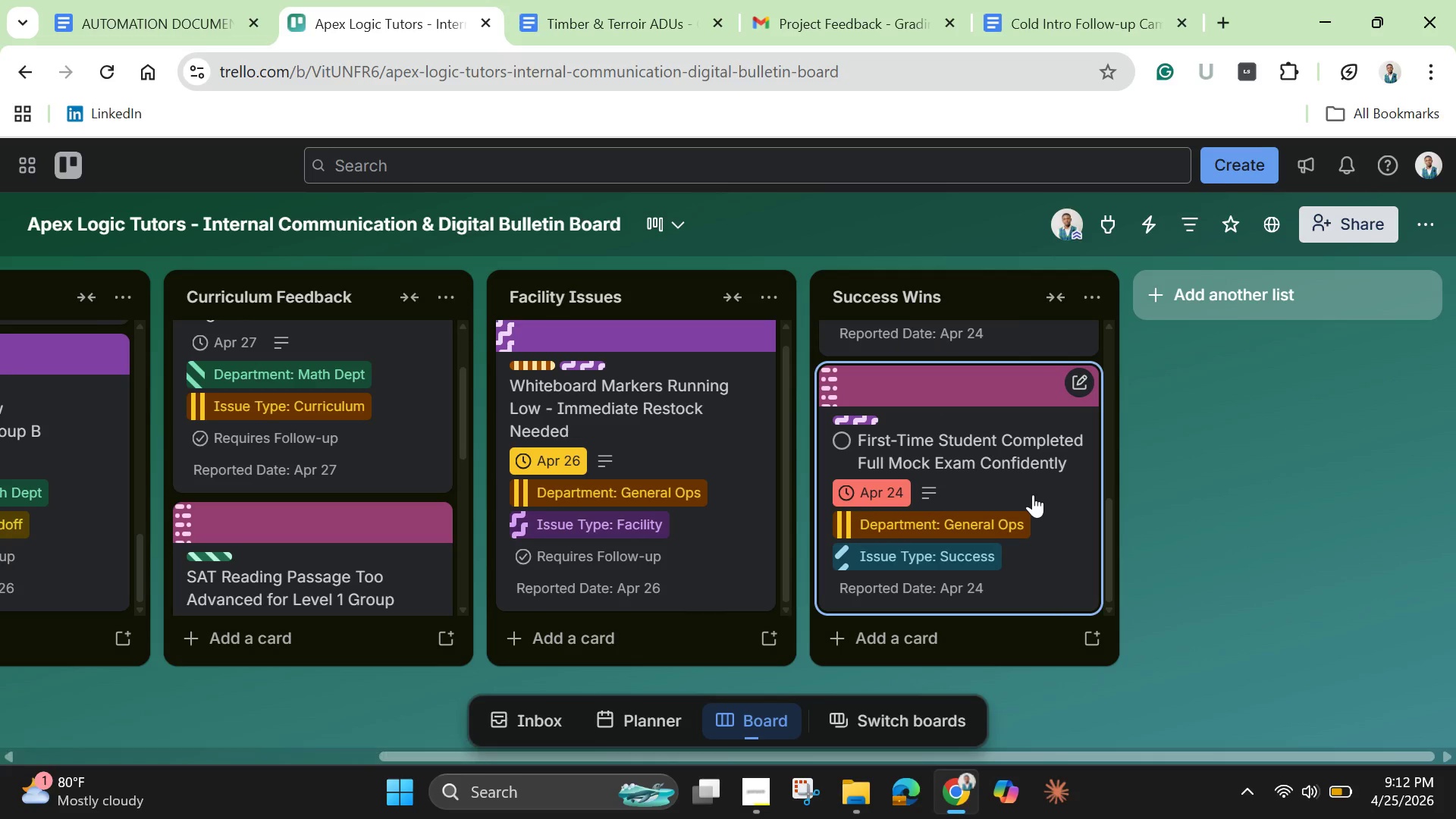 
left_click_drag(start_coordinate=[1033, 494], to_coordinate=[711, 576])
 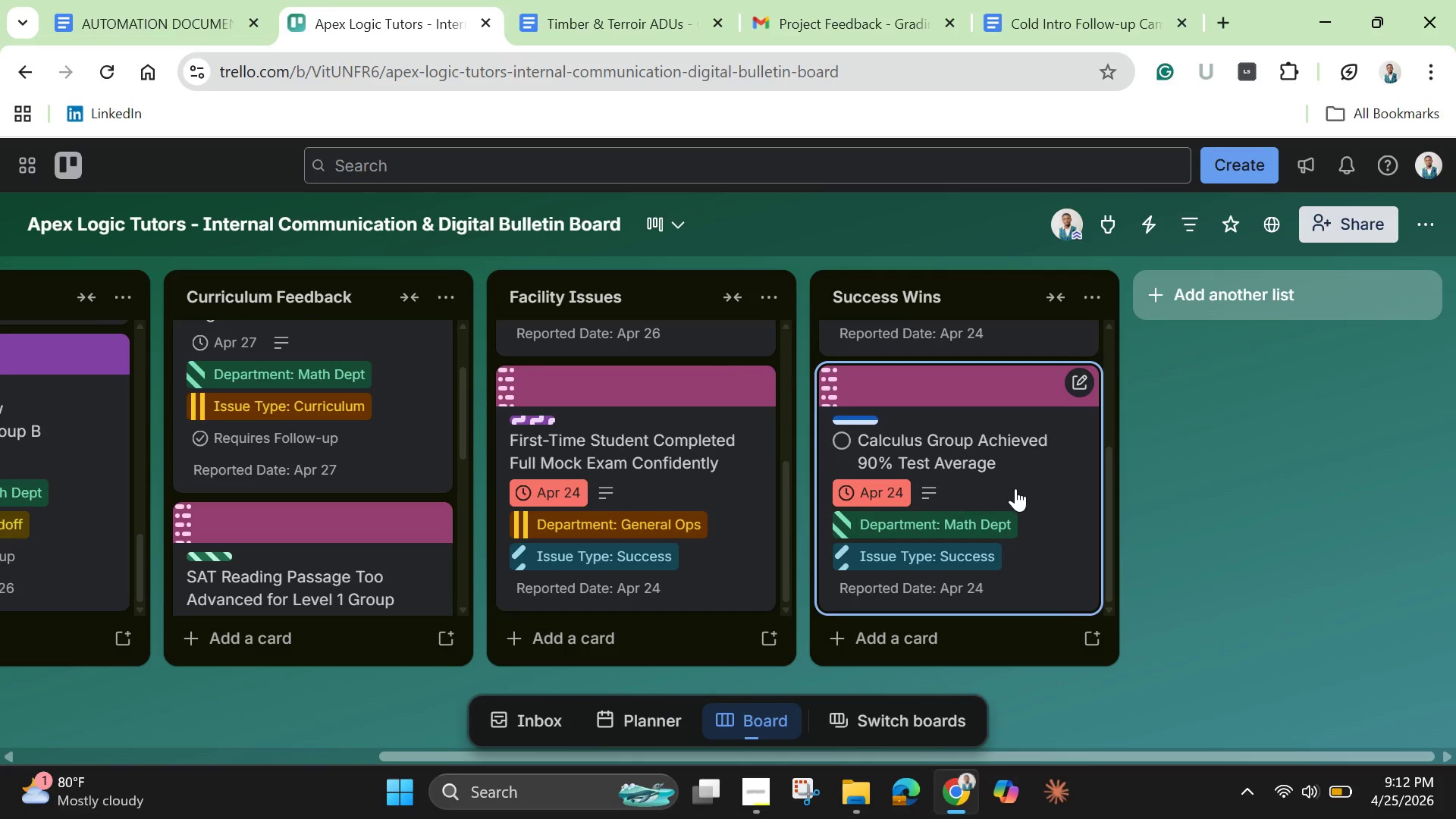 
left_click_drag(start_coordinate=[1016, 488], to_coordinate=[684, 555])
 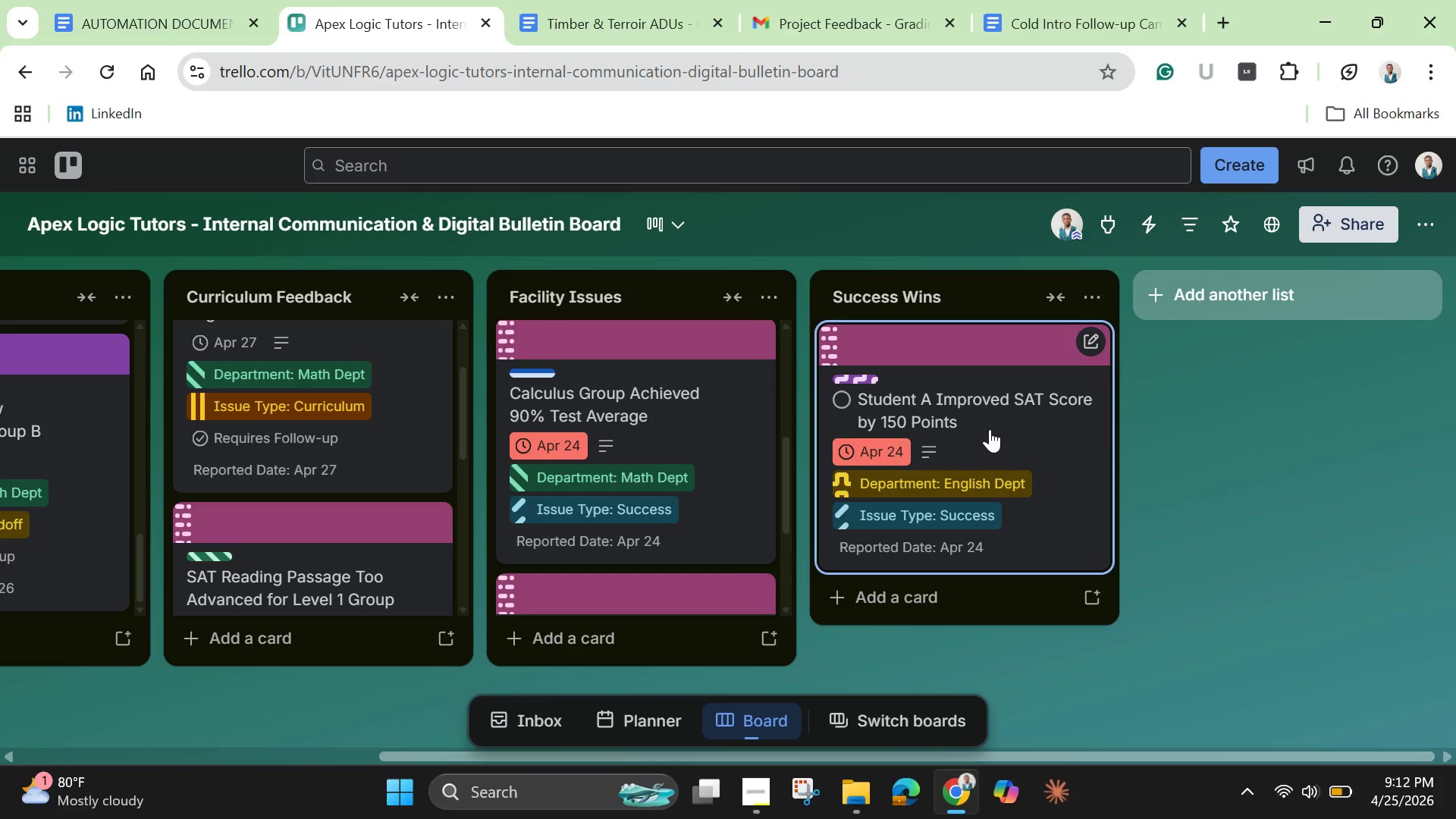 
left_click_drag(start_coordinate=[996, 425], to_coordinate=[716, 507])
 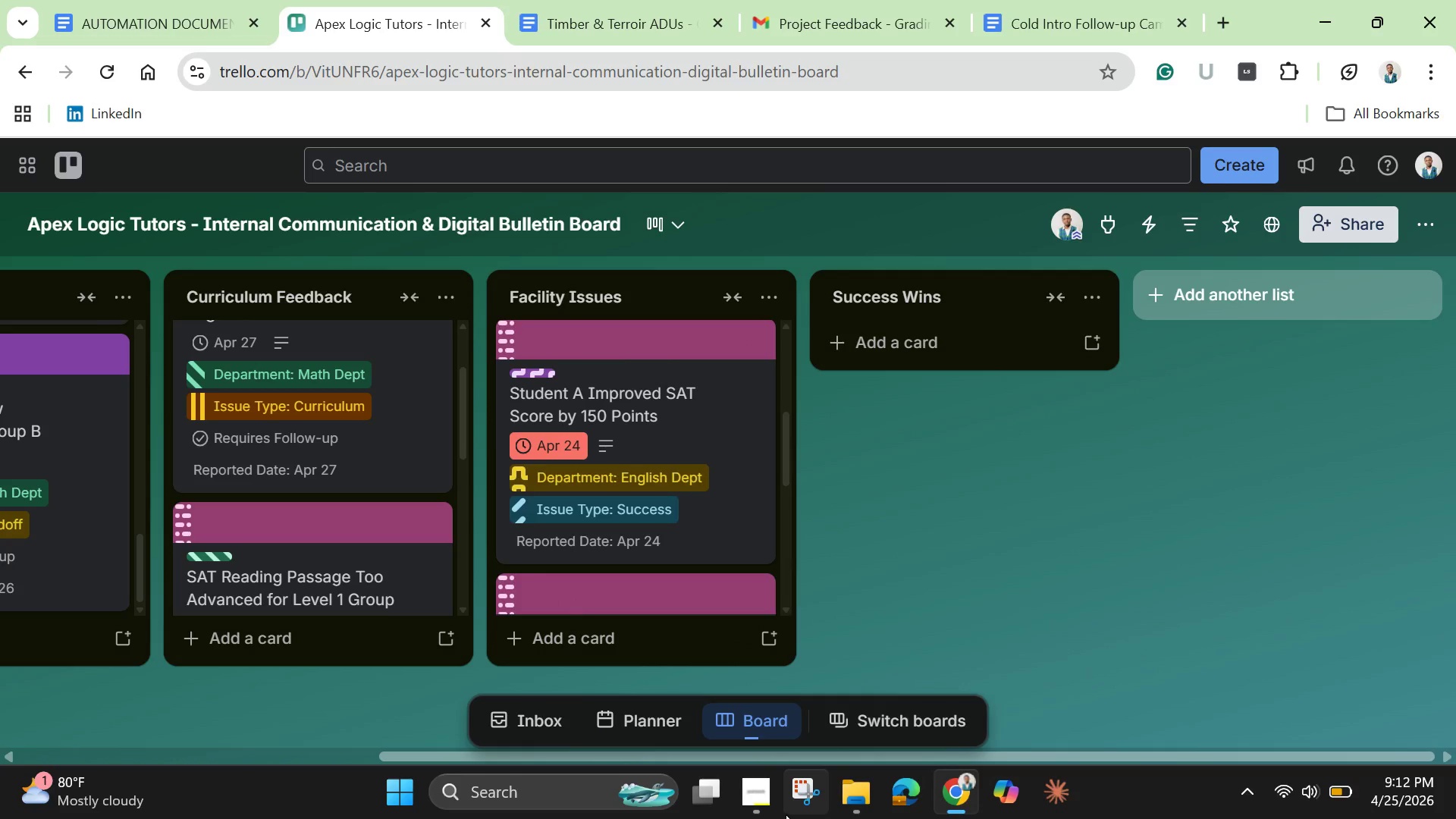 
mouse_move([781, 781])
 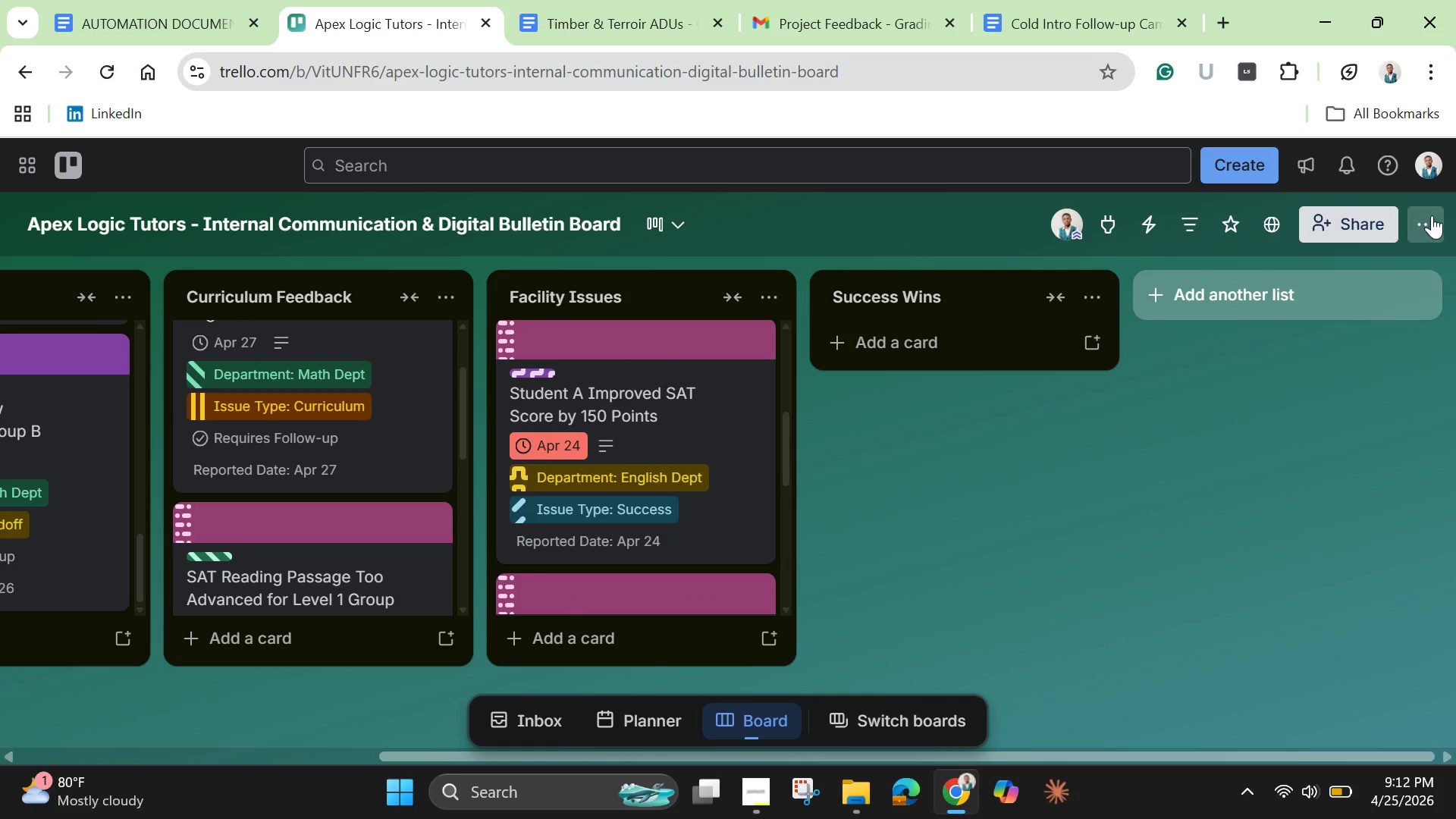 
left_click([1432, 215])
 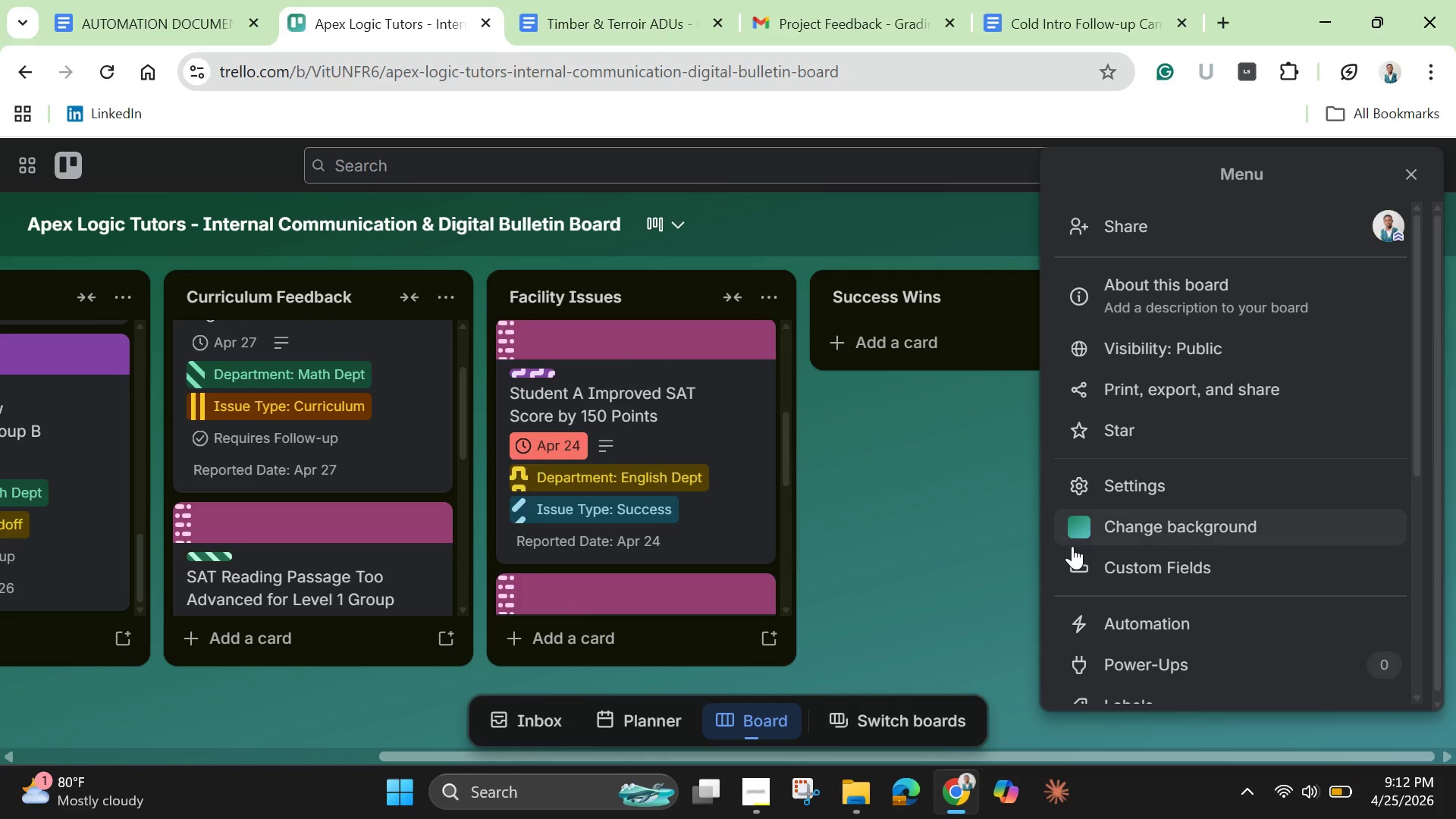 
scroll: coordinate [1072, 548], scroll_direction: down, amount: 1.0
 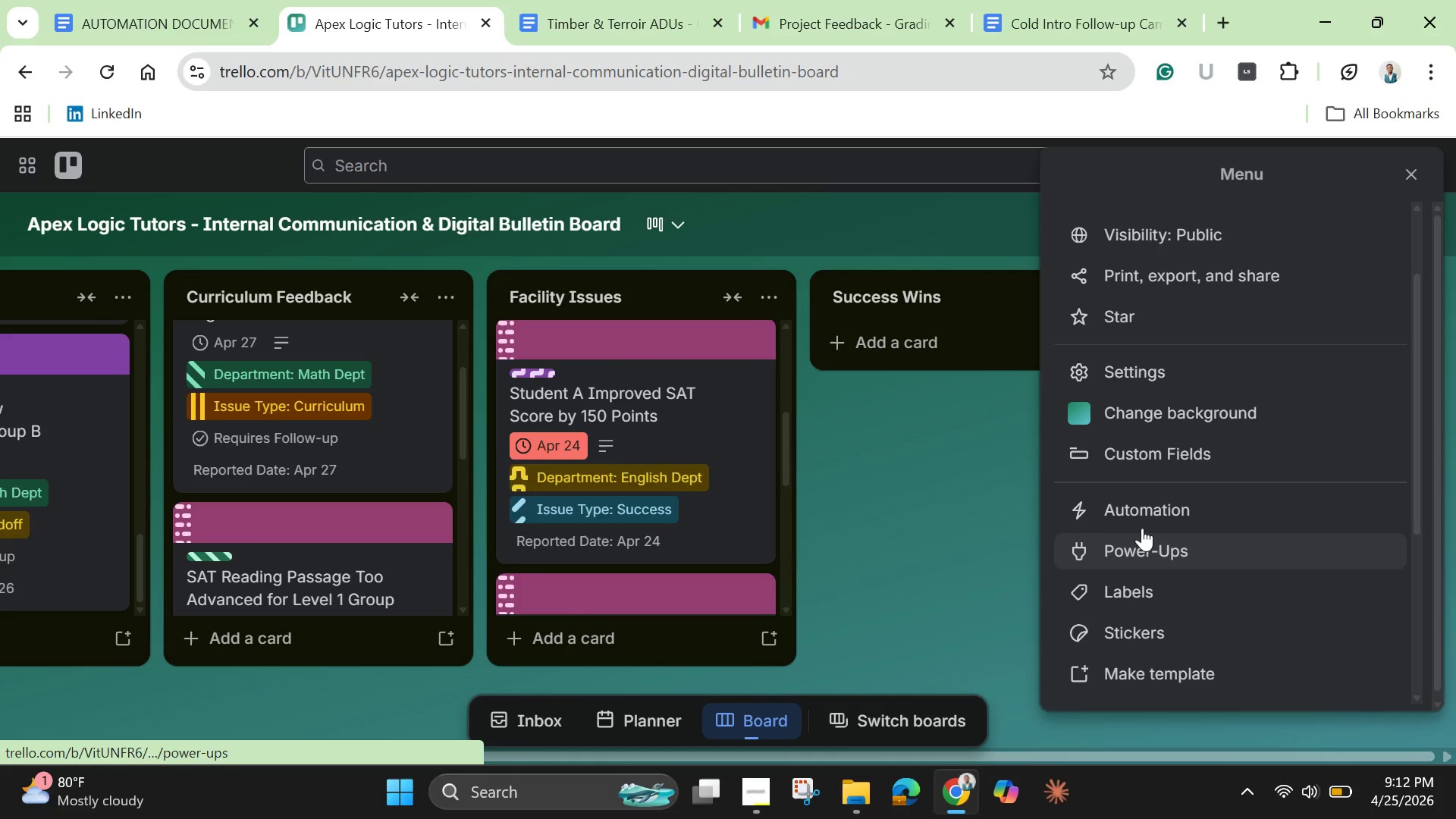 
left_click([1142, 510])
 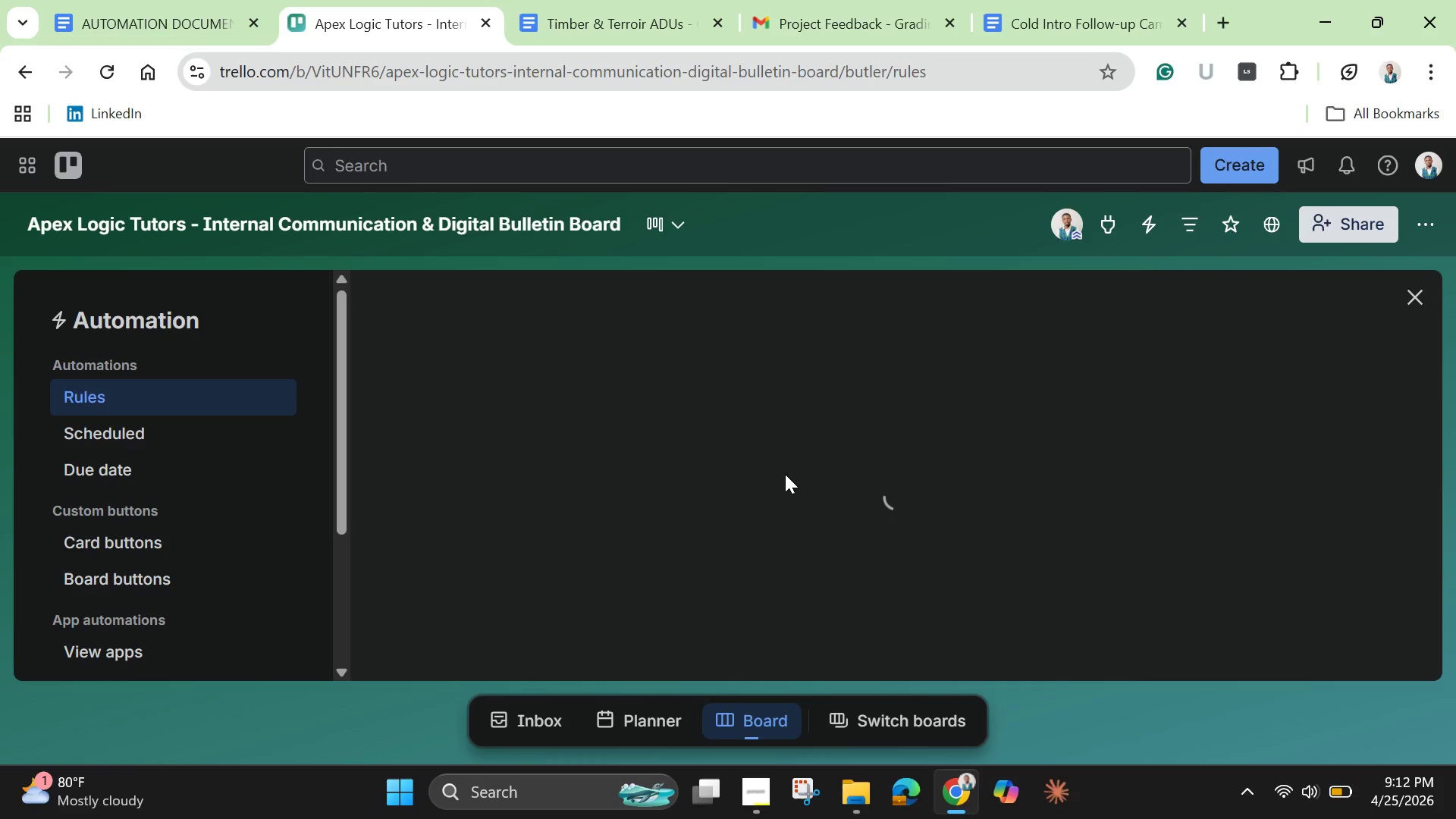 
wait(9.2)
 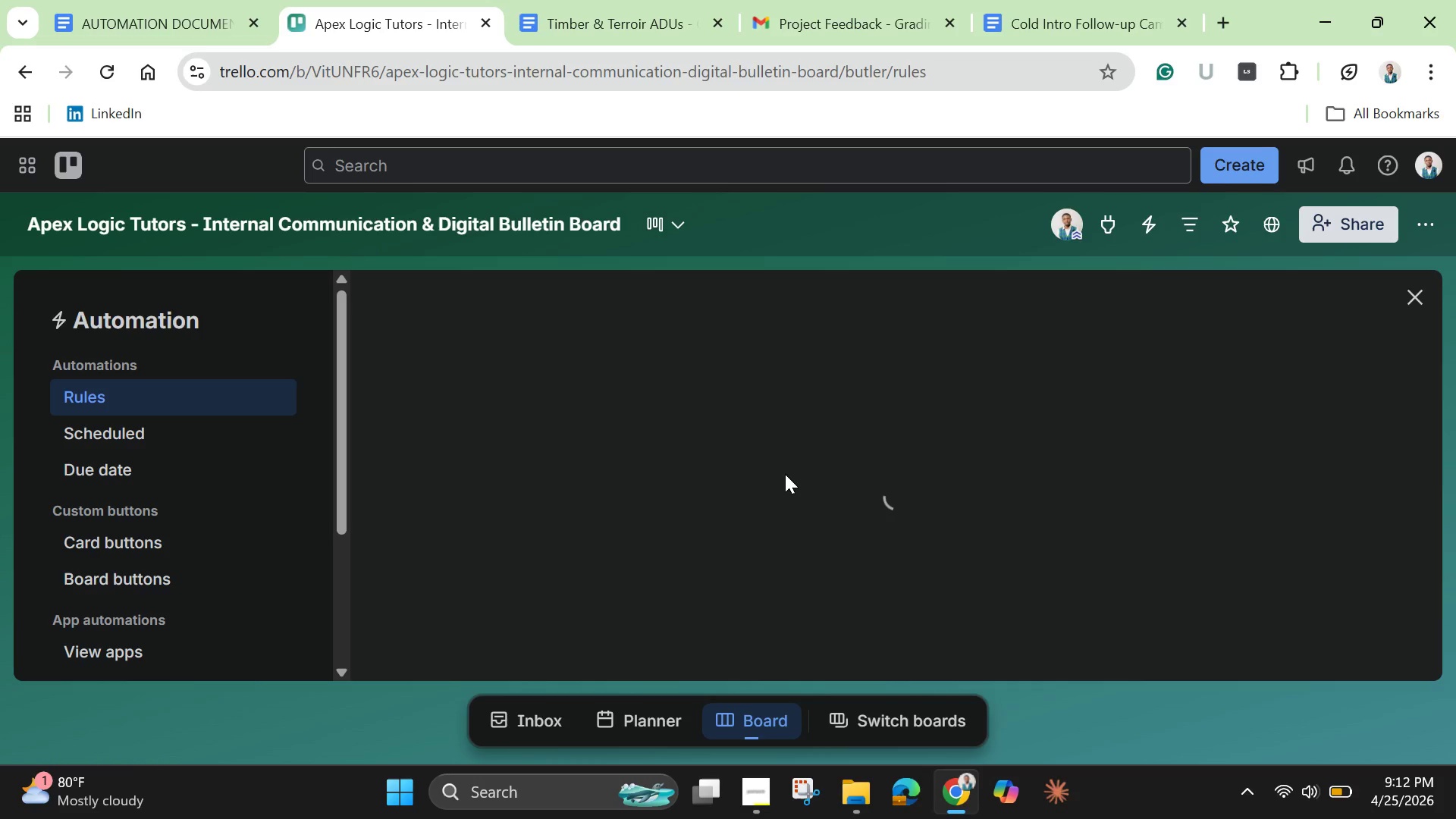 
scroll: coordinate [808, 508], scroll_direction: down, amount: 2.0
 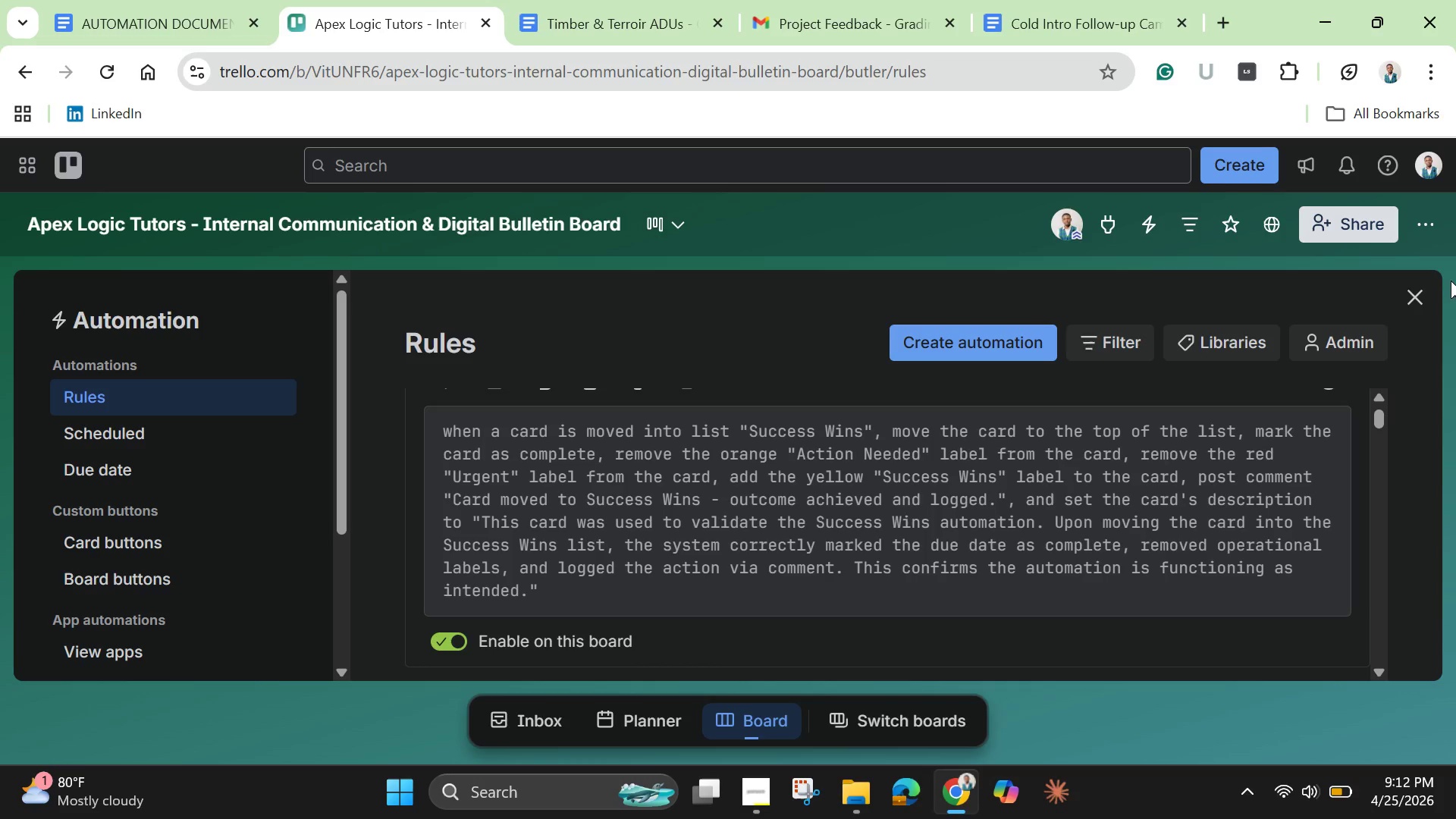 
left_click([1417, 291])
 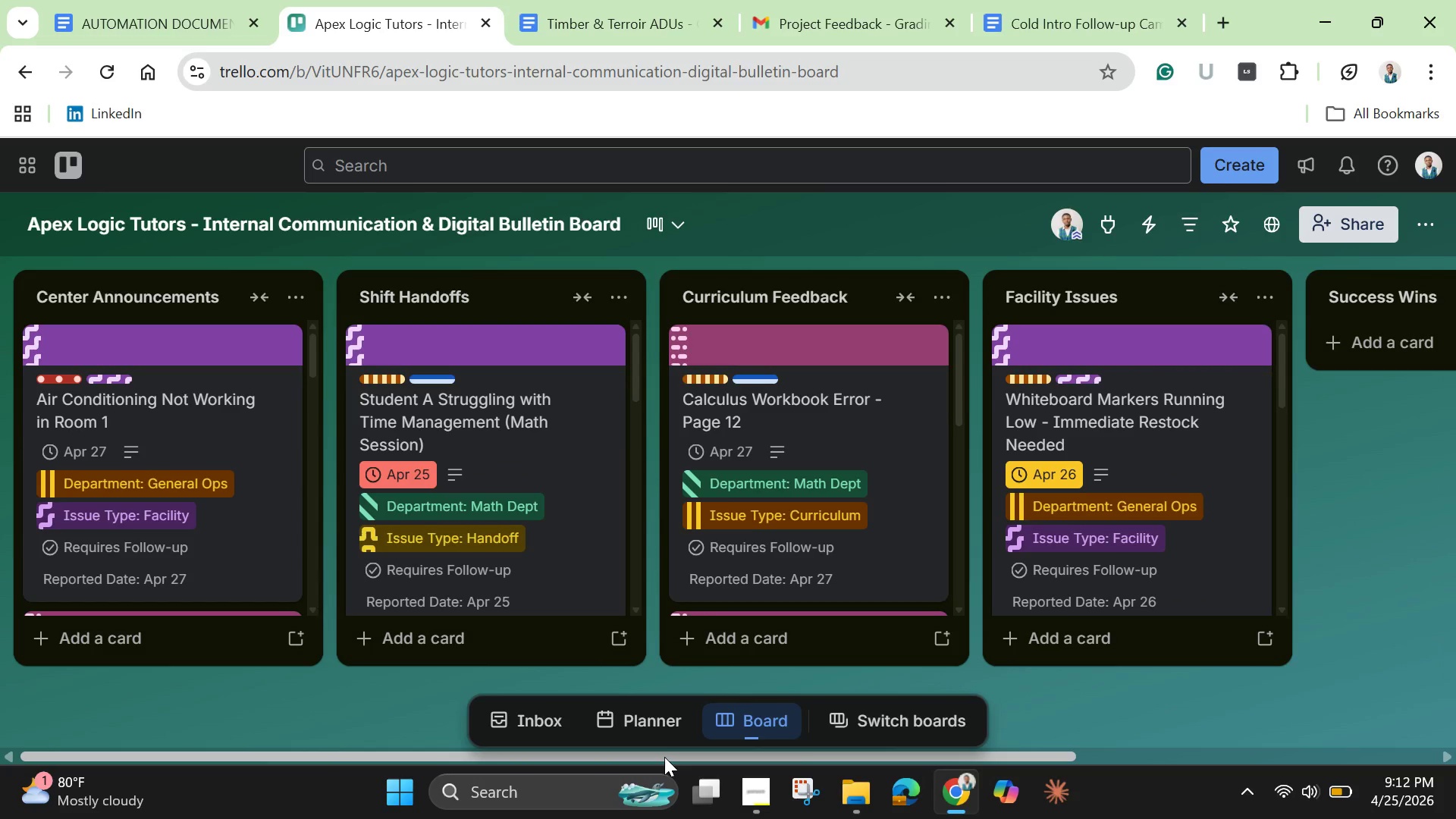 
wait(6.17)
 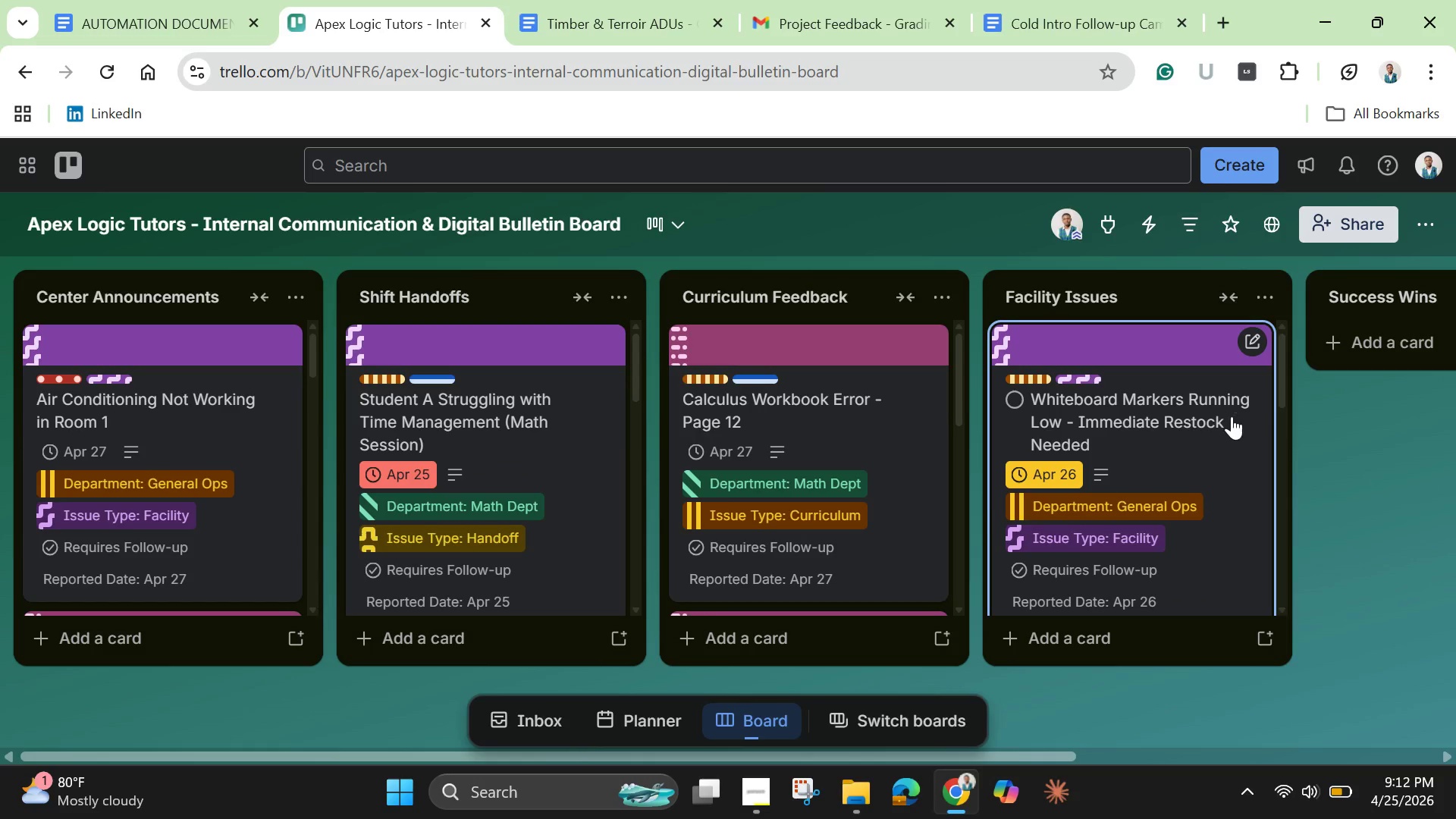 
left_click_drag(start_coordinate=[664, 757], to_coordinate=[570, 743])
 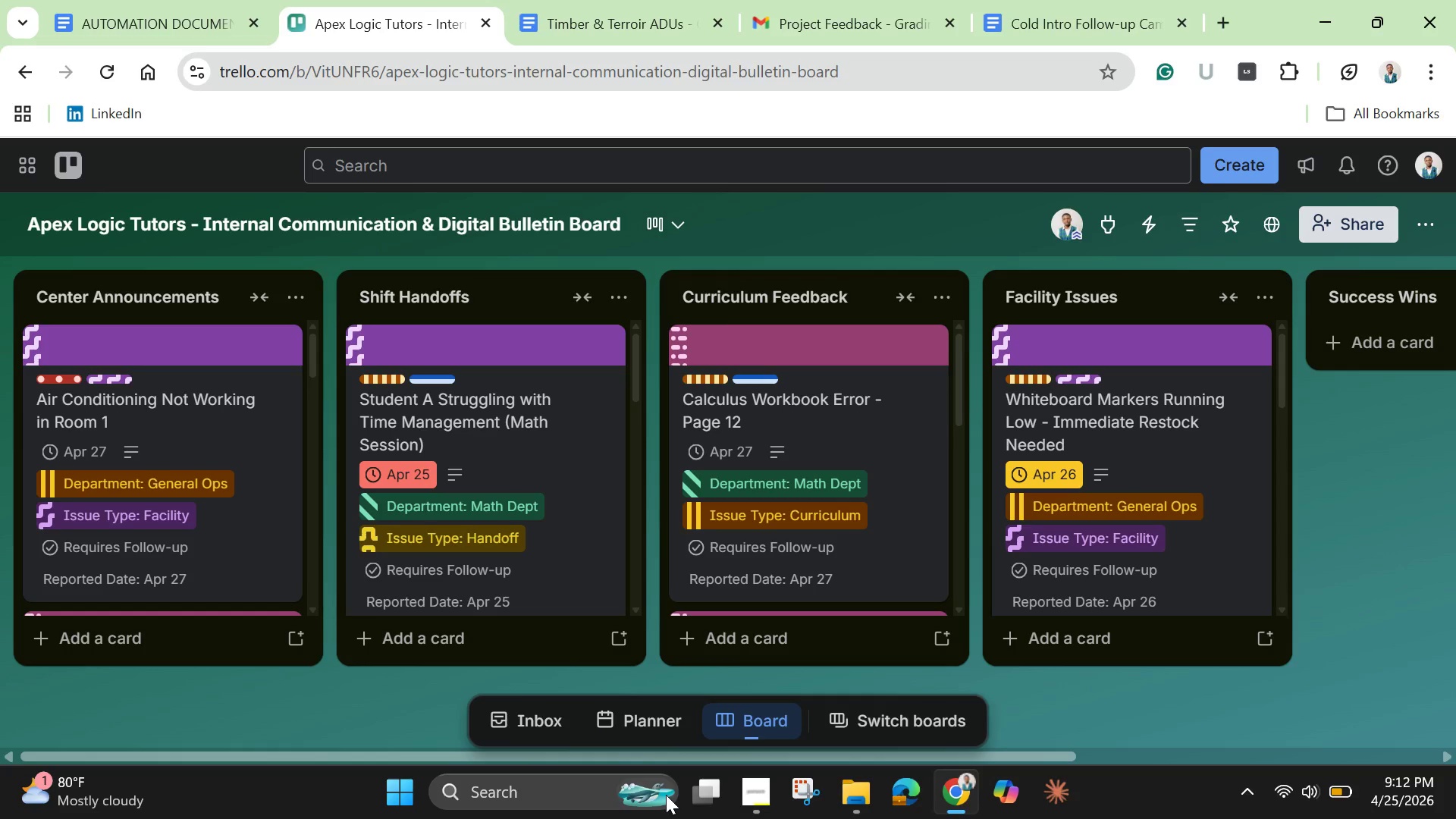 
mouse_move([776, 790])
 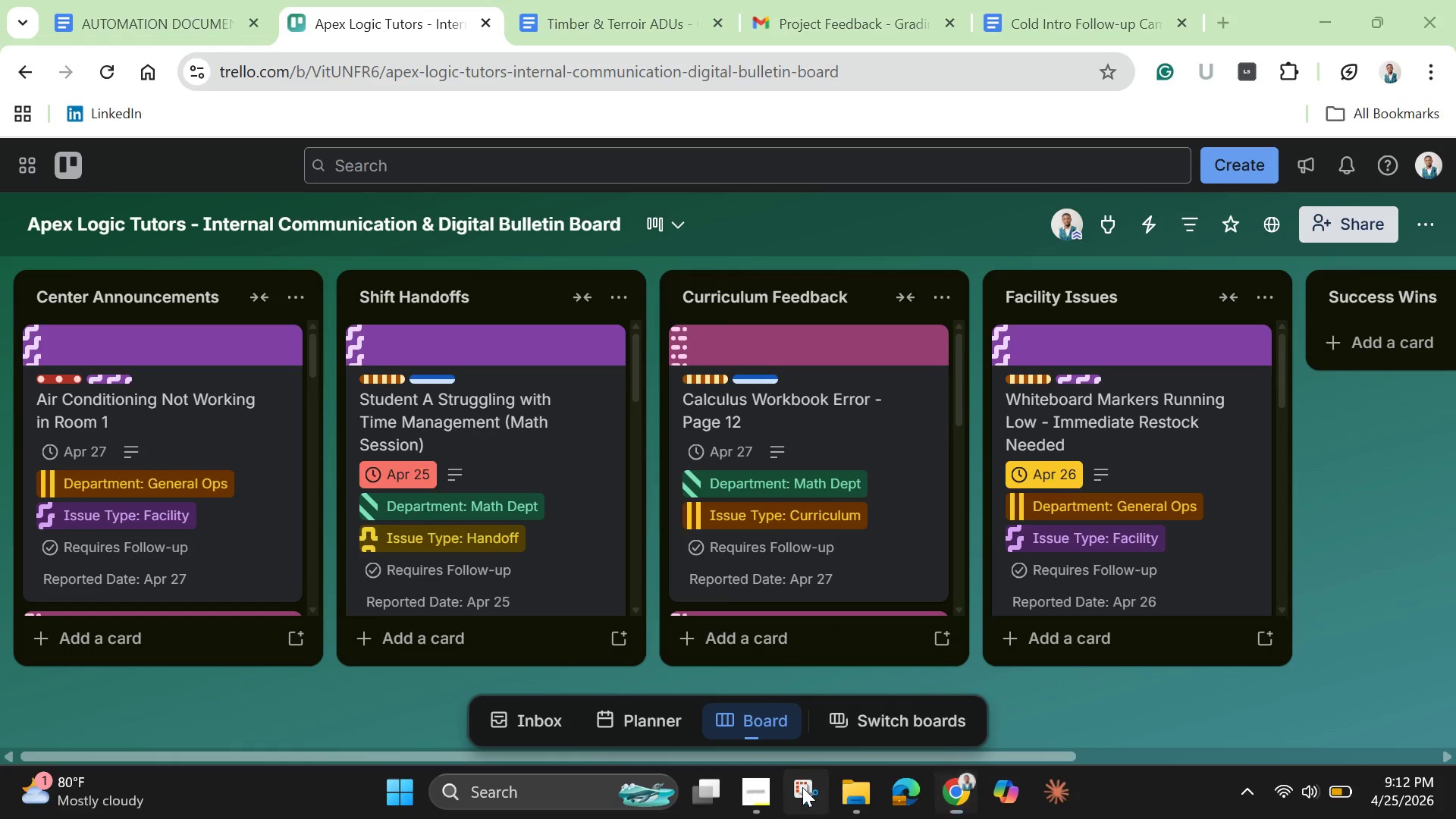 
left_click([802, 787])
 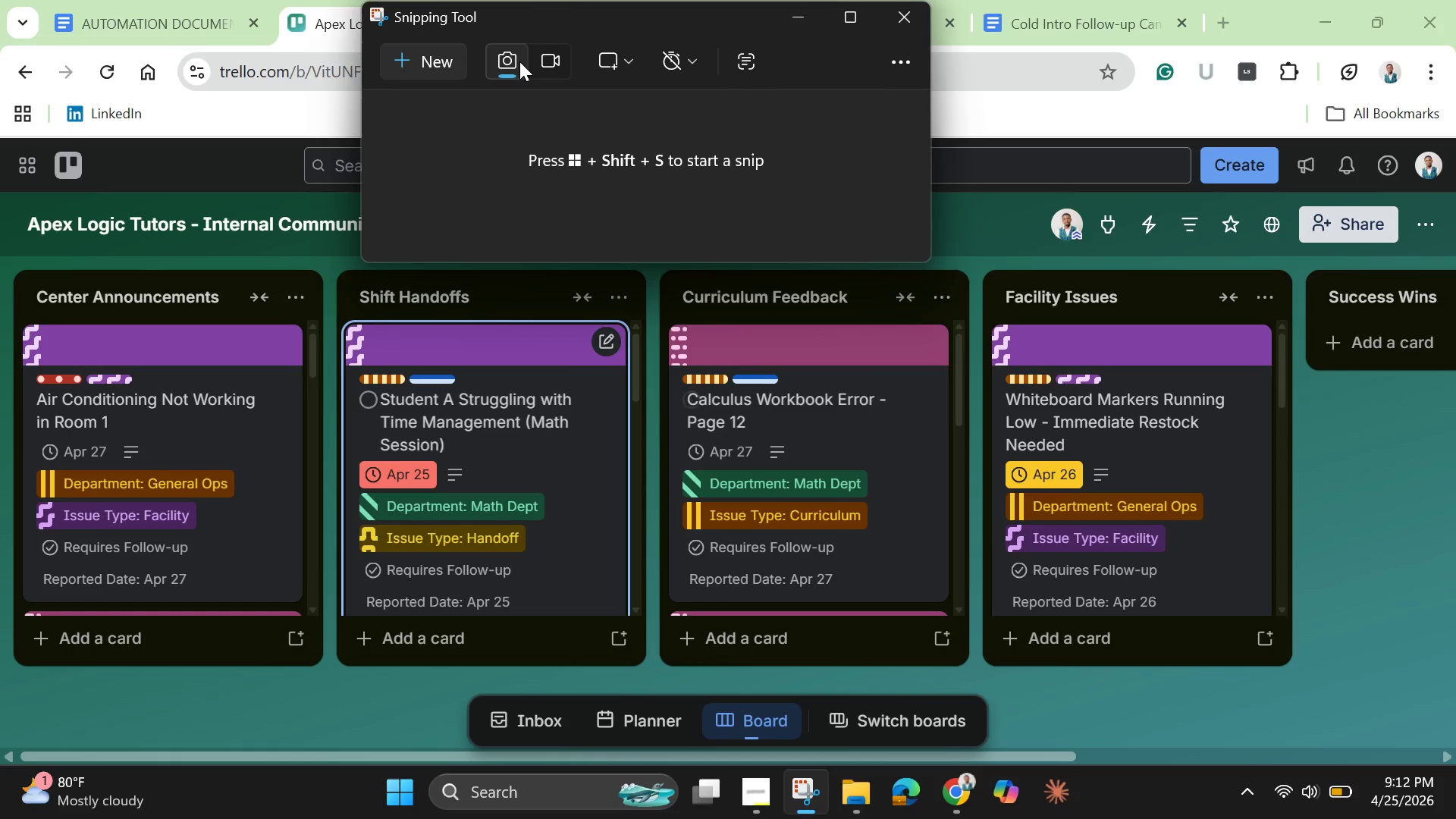 
left_click([541, 59])
 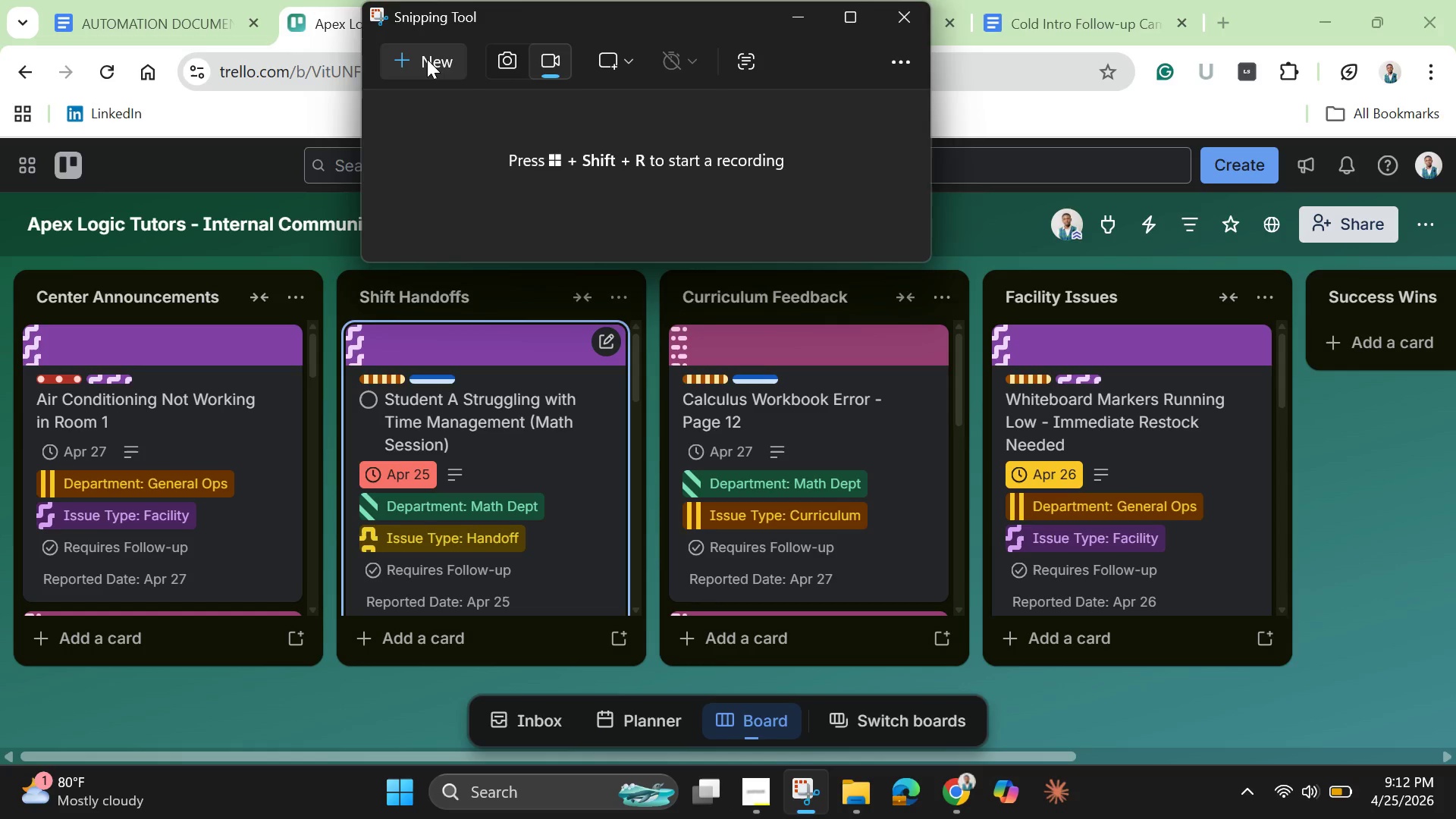 
left_click([427, 59])
 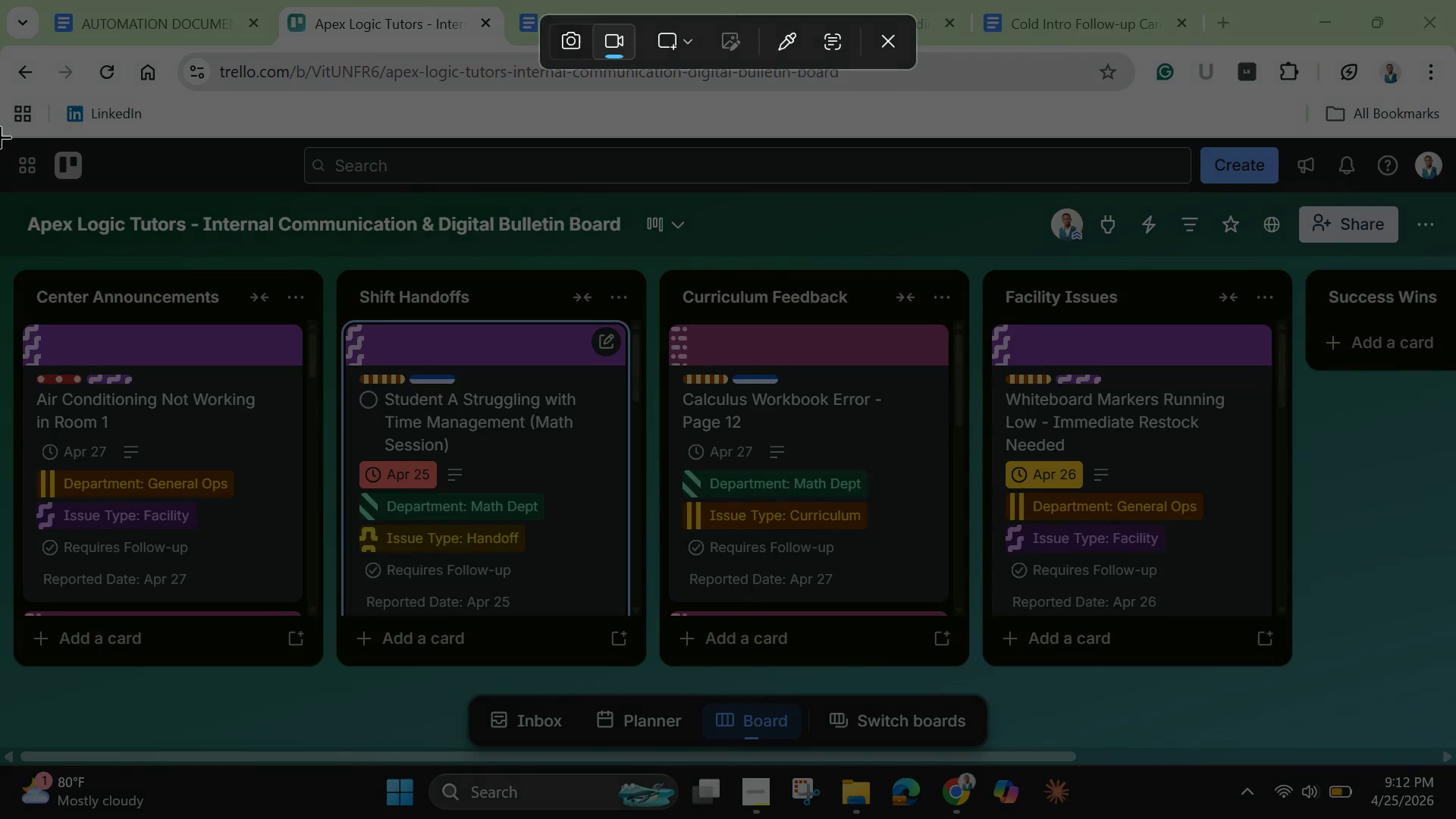 
left_click_drag(start_coordinate=[0, 135], to_coordinate=[1455, 767])
 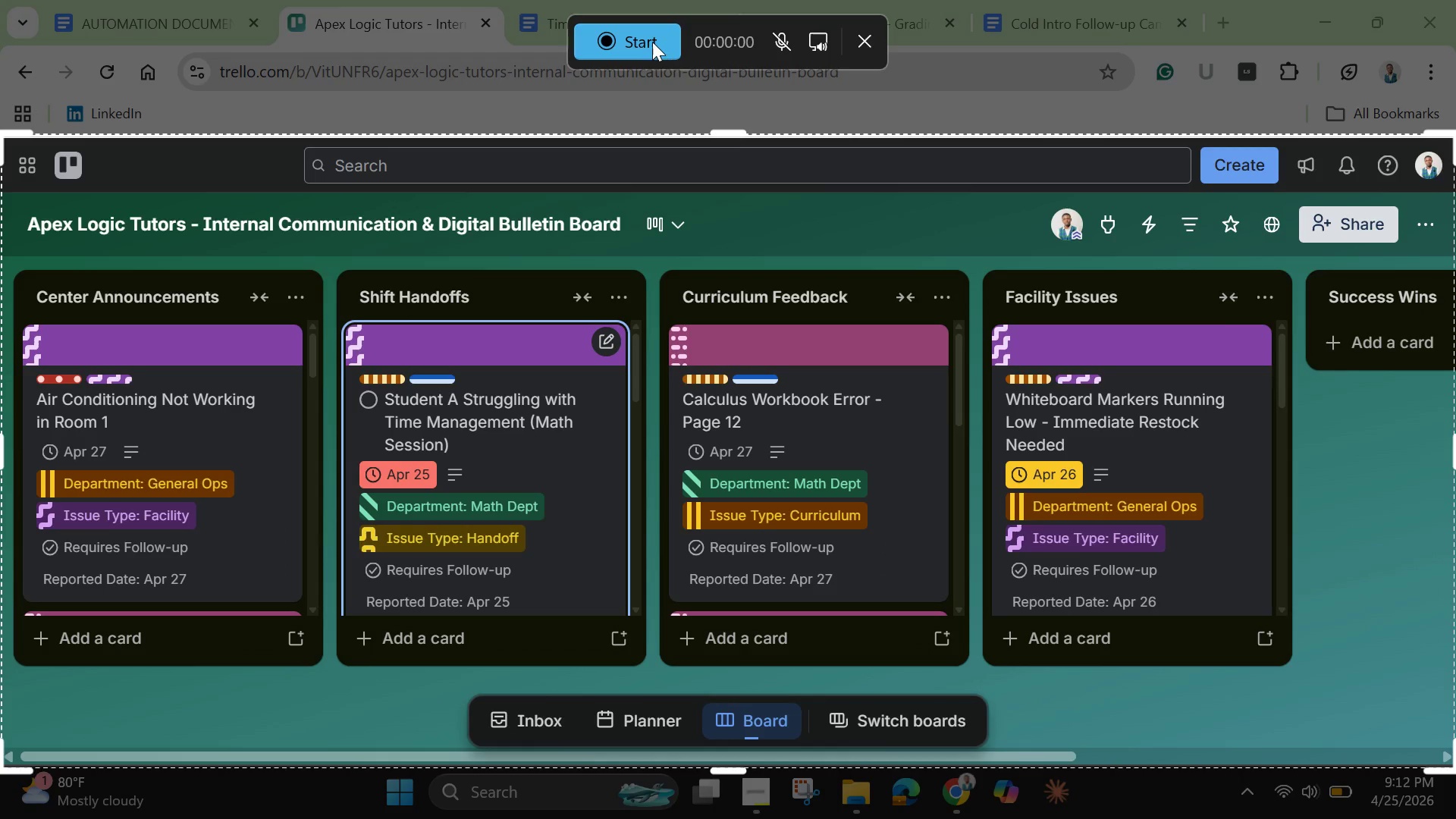 
left_click([648, 39])
 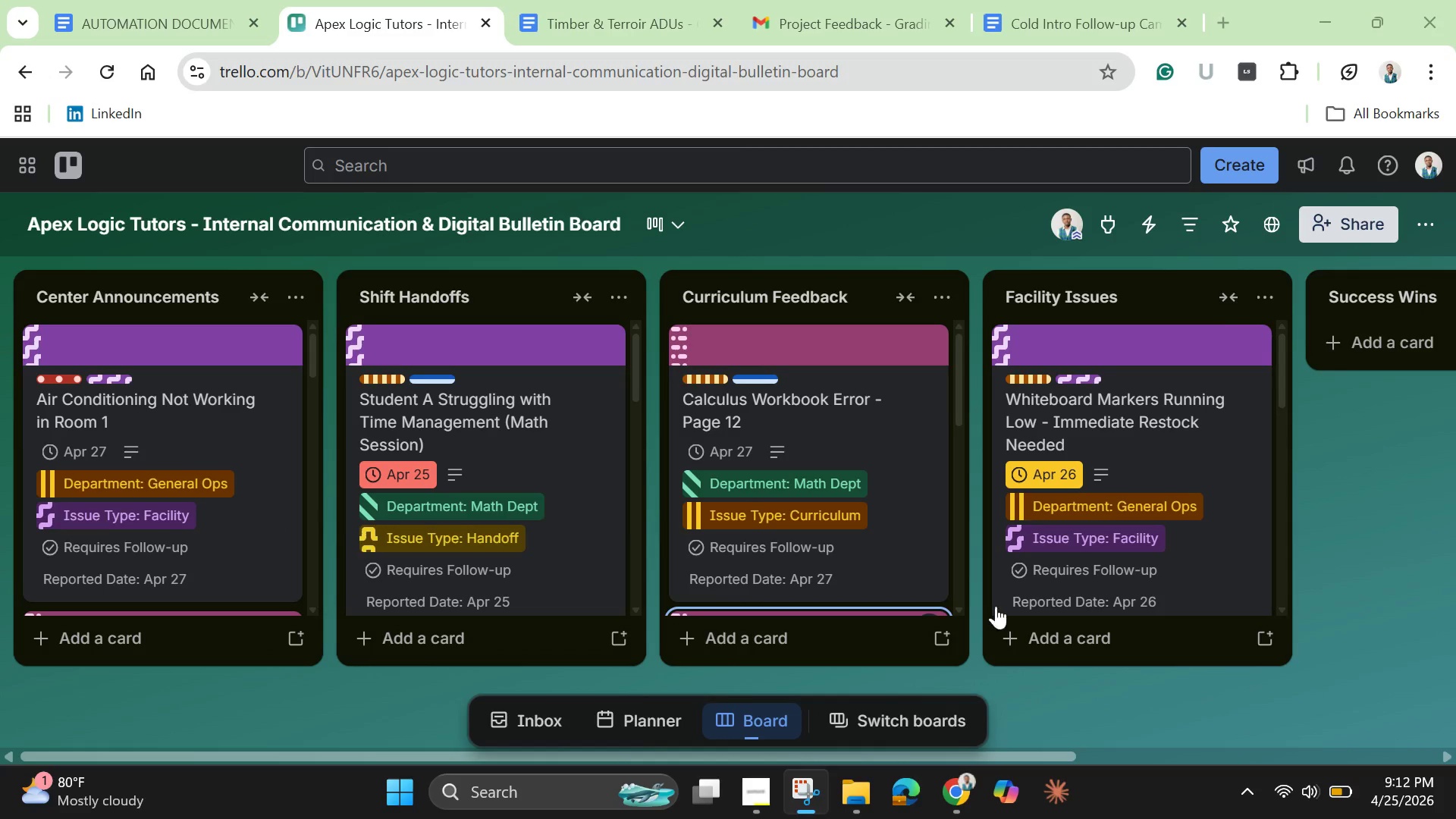 
scroll: coordinate [1129, 600], scroll_direction: up, amount: 2.0
 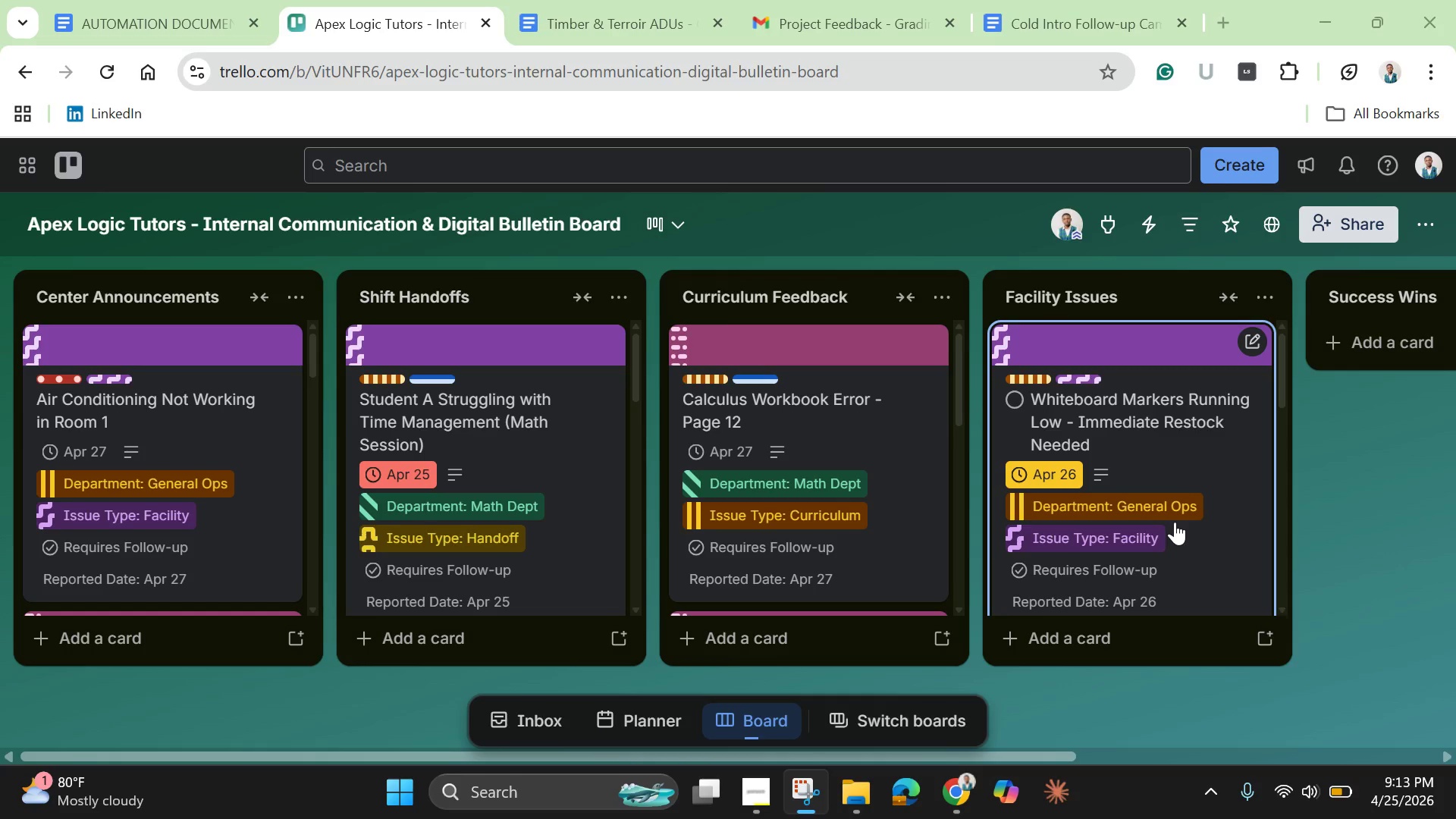 
scroll: coordinate [1187, 516], scroll_direction: down, amount: 7.0
 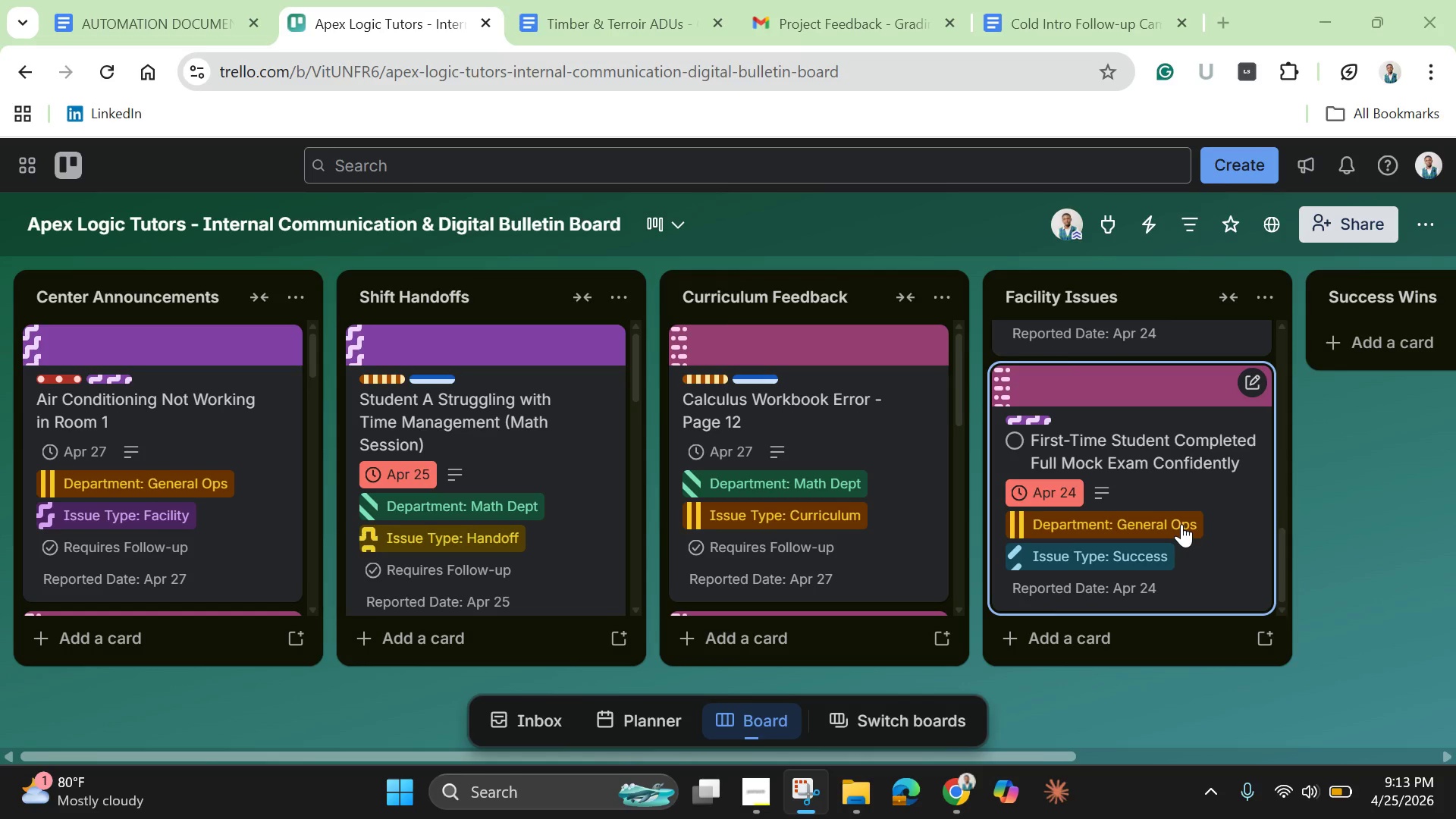 
scroll: coordinate [1179, 491], scroll_direction: up, amount: 4.0
 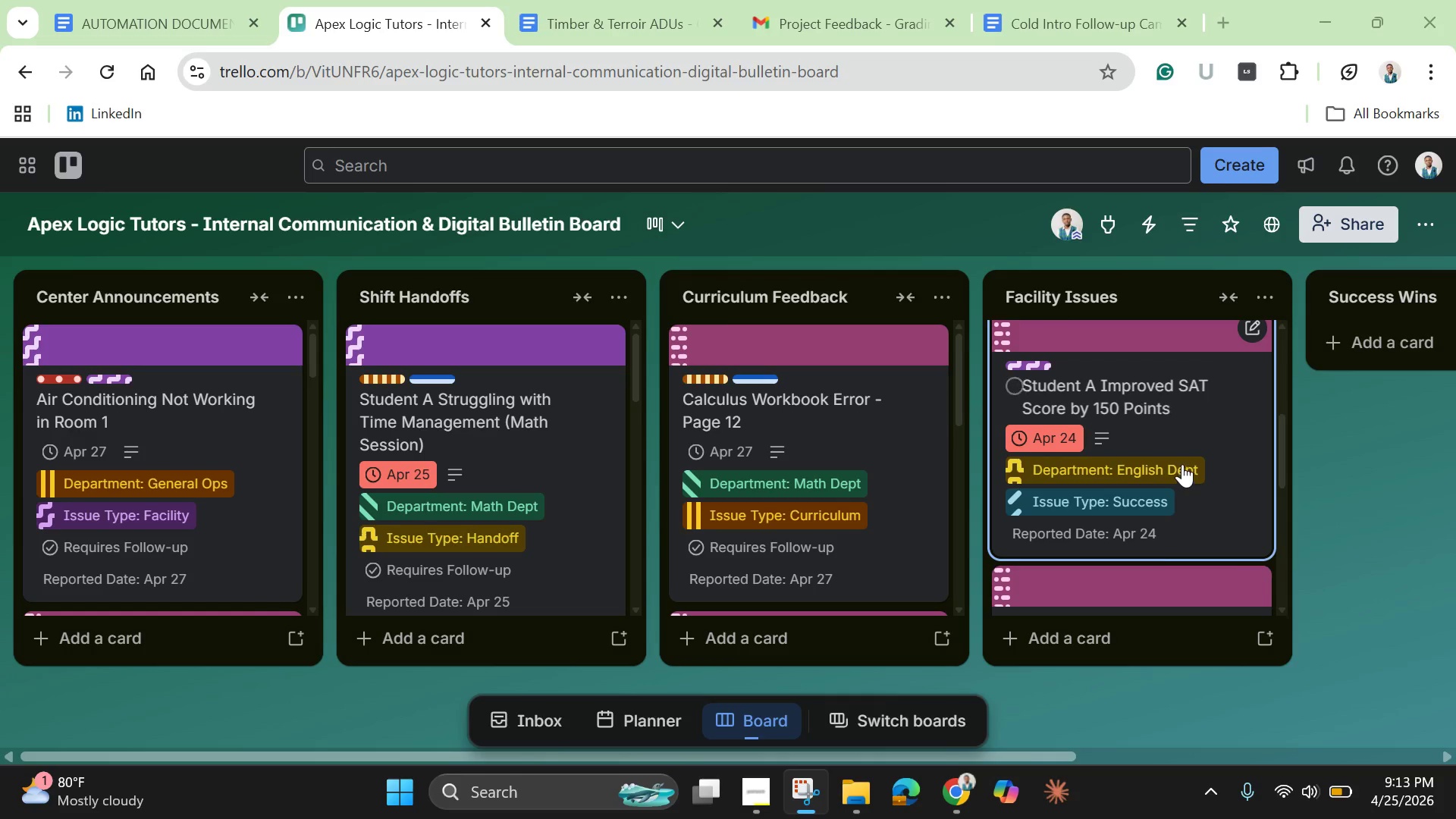 
left_click_drag(start_coordinate=[1182, 463], to_coordinate=[1119, 399])
 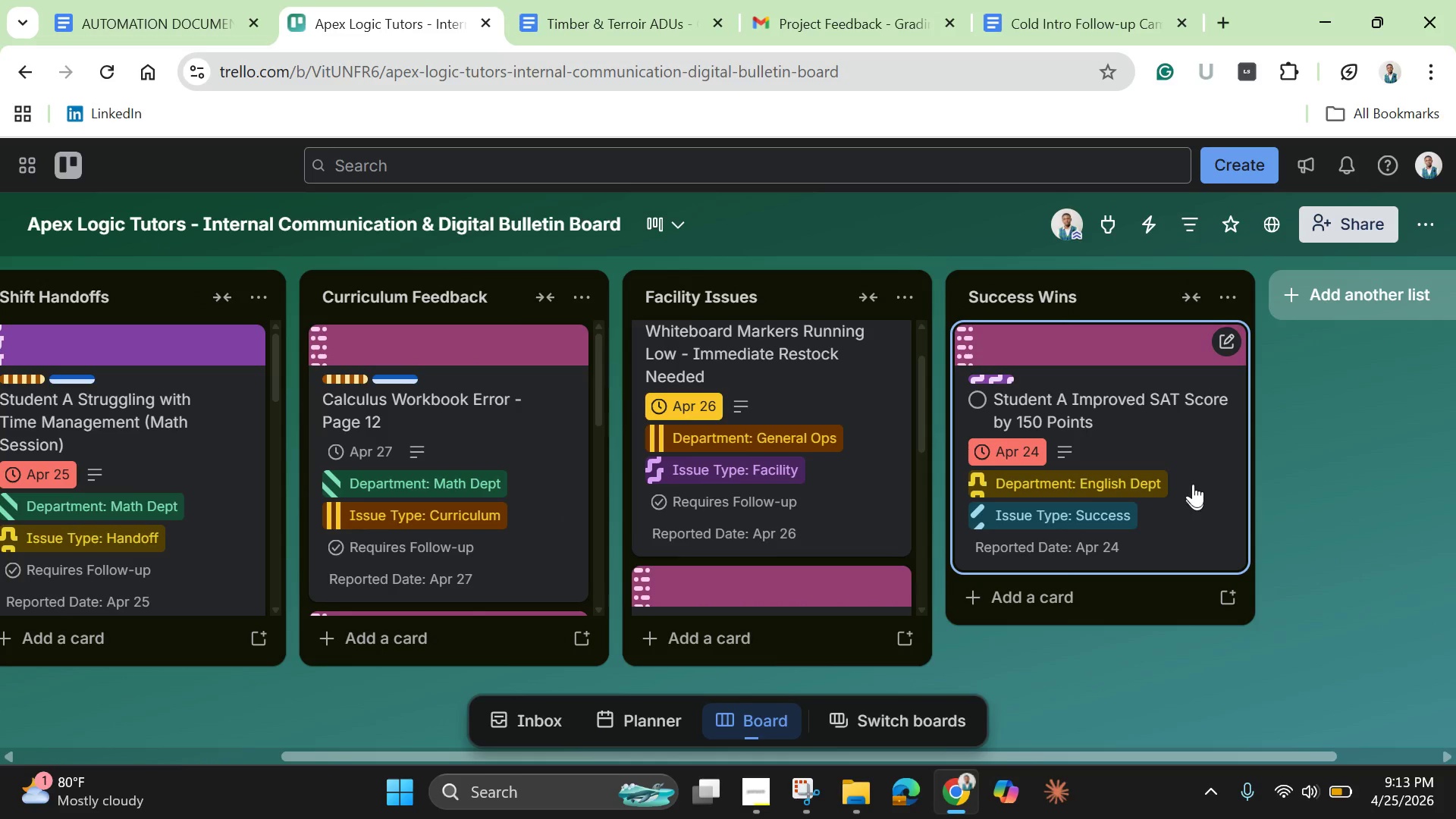 
mouse_move([1179, 455])
 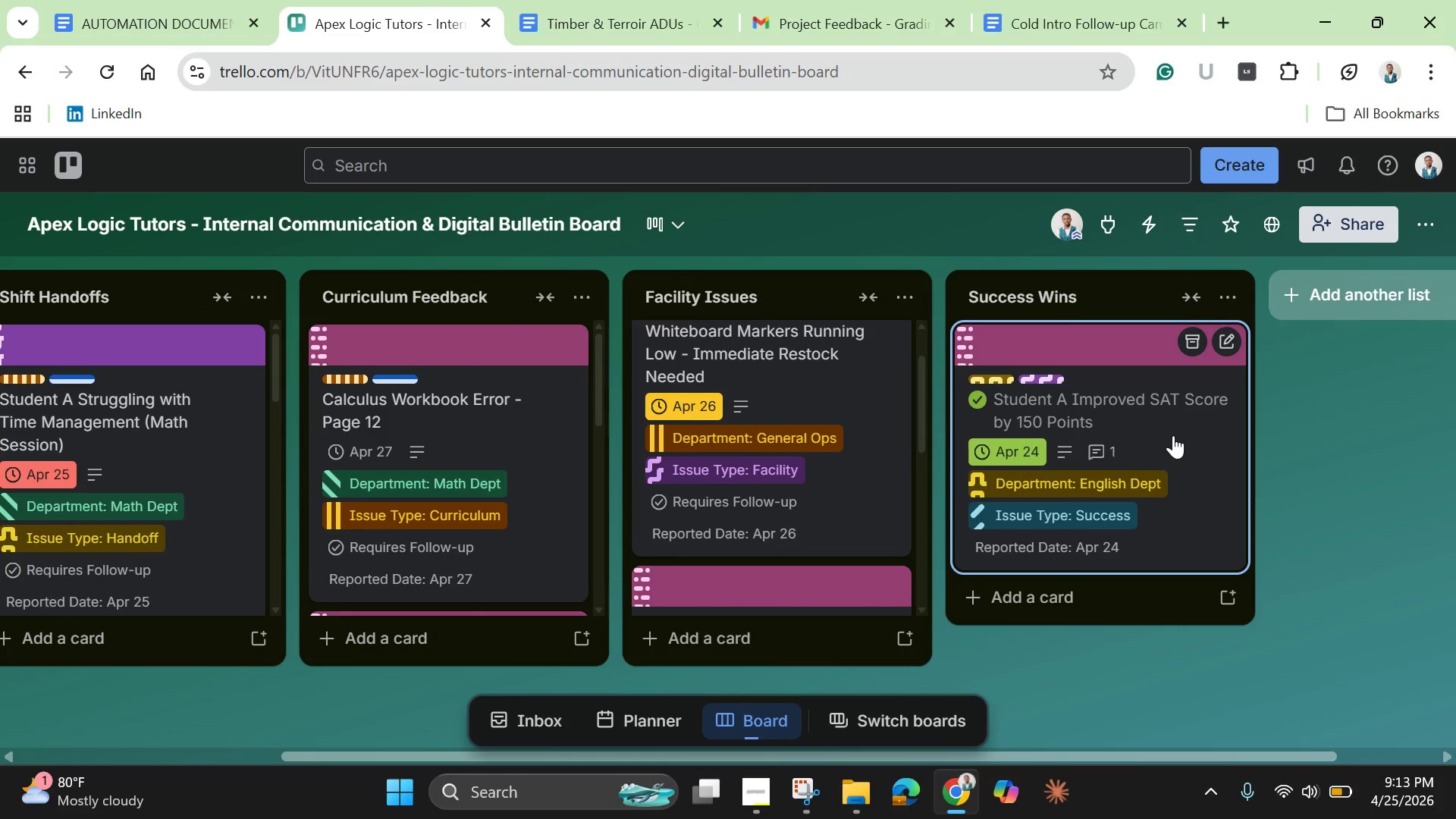 
mouse_move([1159, 438])
 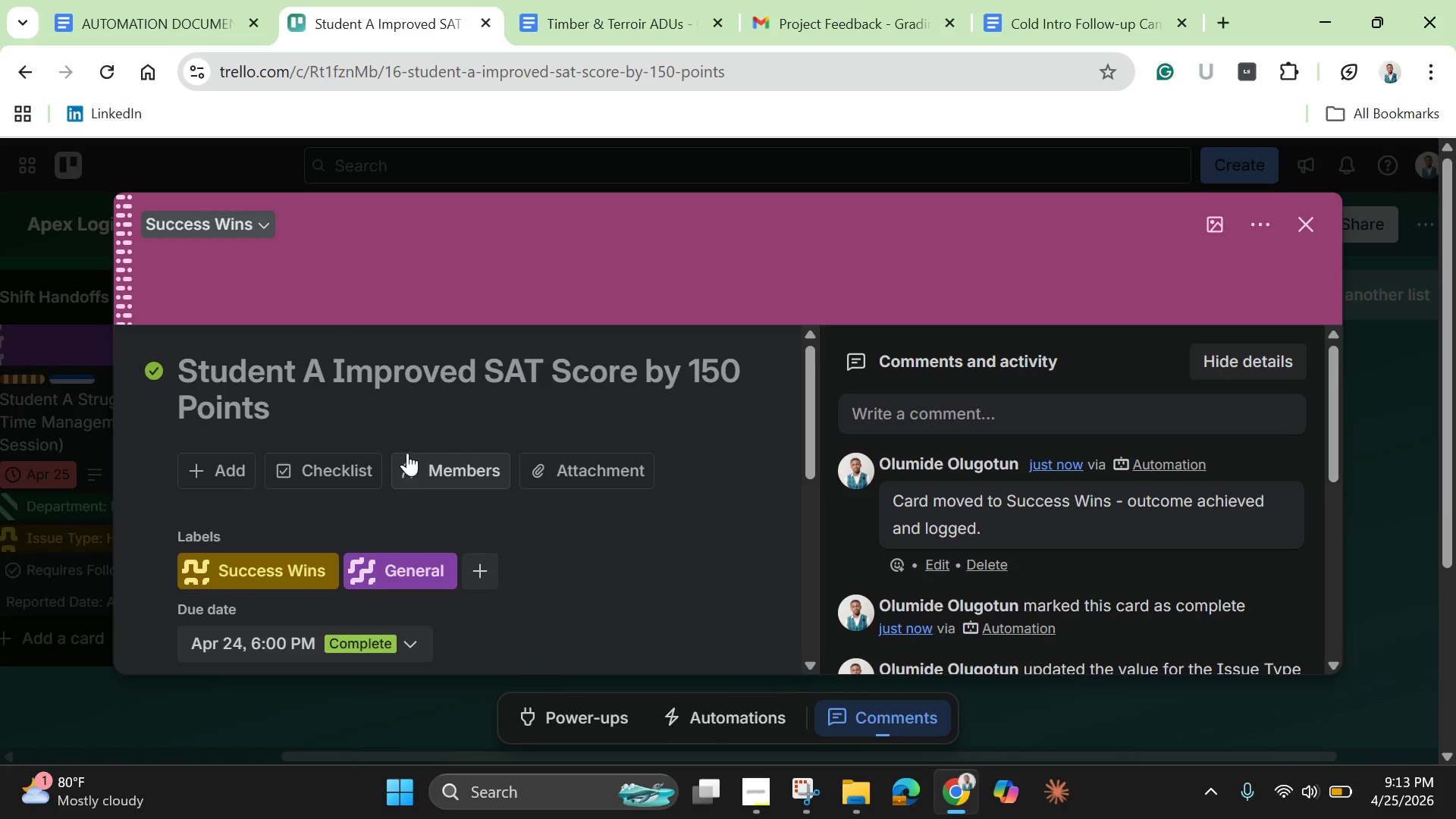 
scroll: coordinate [513, 554], scroll_direction: down, amount: 9.0
 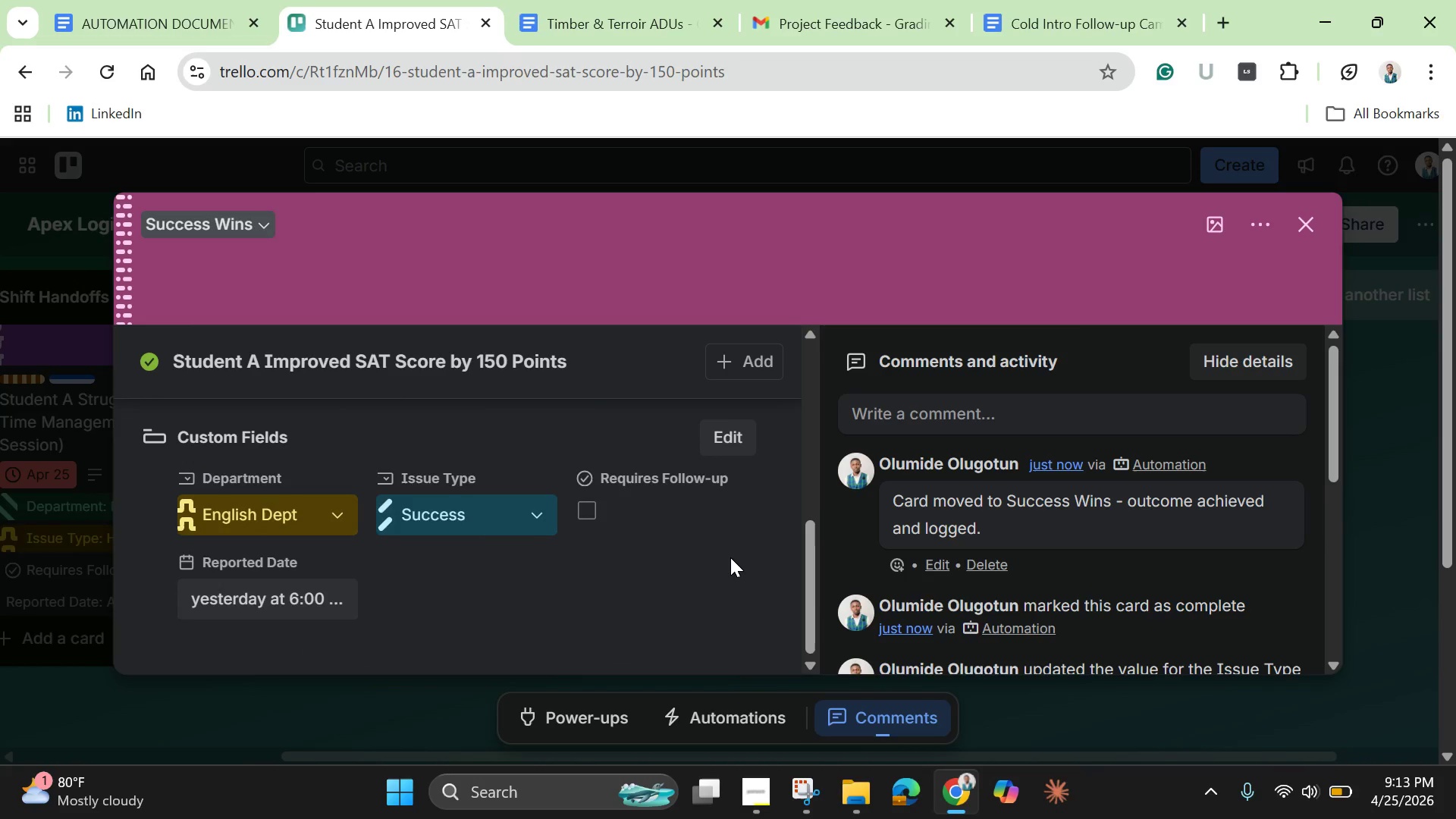 
scroll: coordinate [730, 556], scroll_direction: up, amount: 4.0
 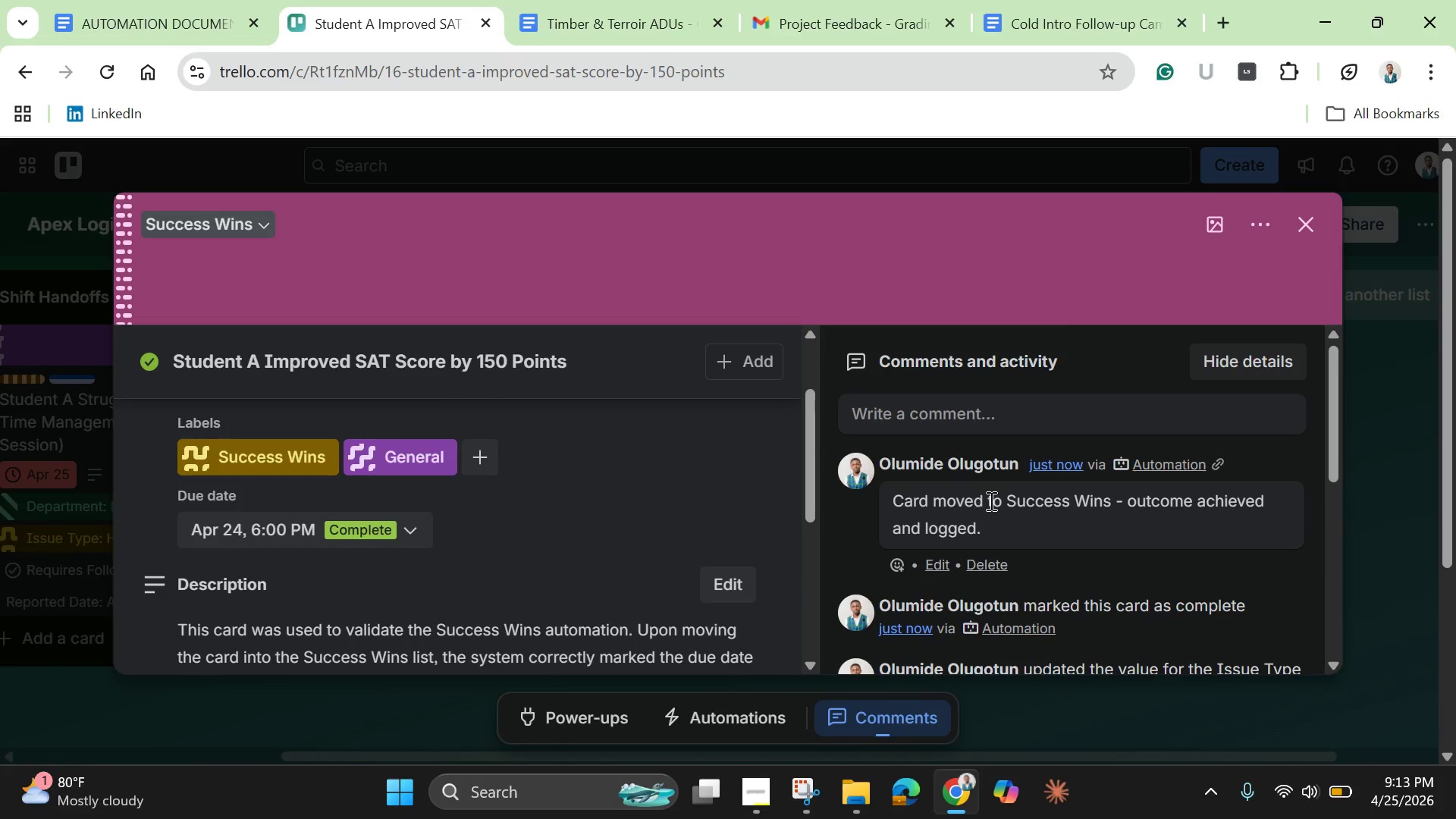 
scroll: coordinate [886, 526], scroll_direction: down, amount: 5.0
 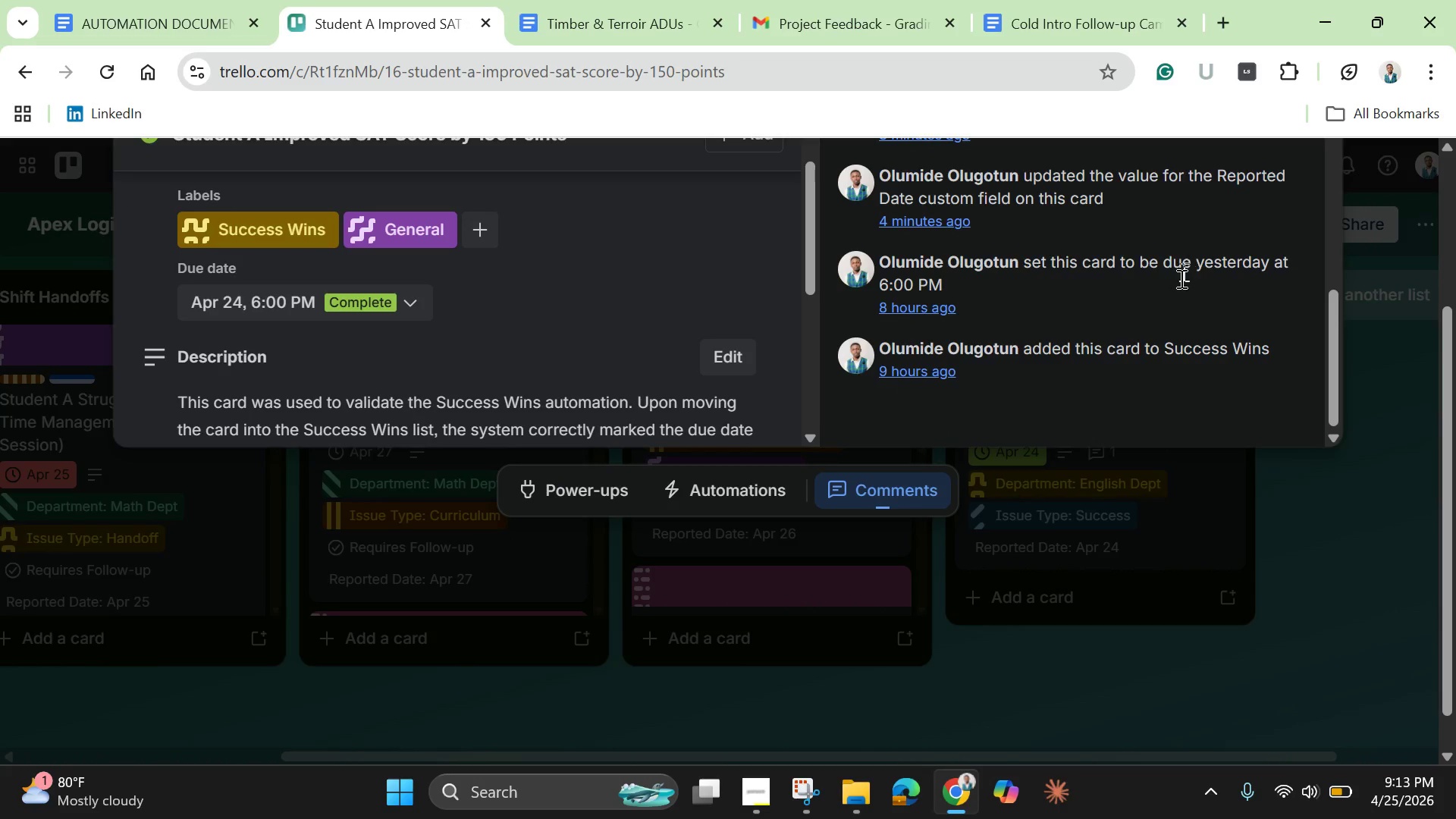 
scroll: coordinate [1186, 268], scroll_direction: up, amount: 9.0
 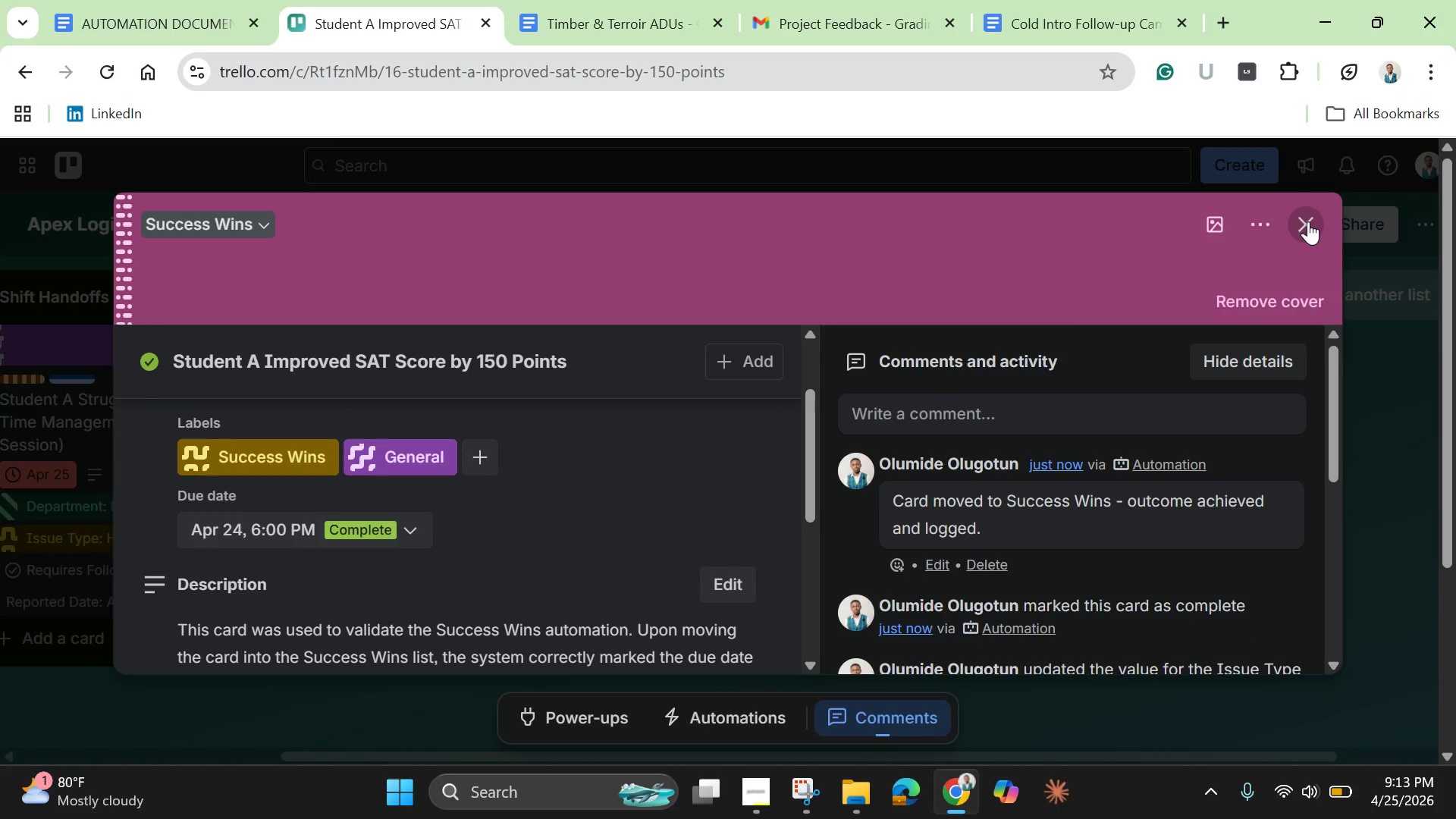 
left_click([1308, 221])
 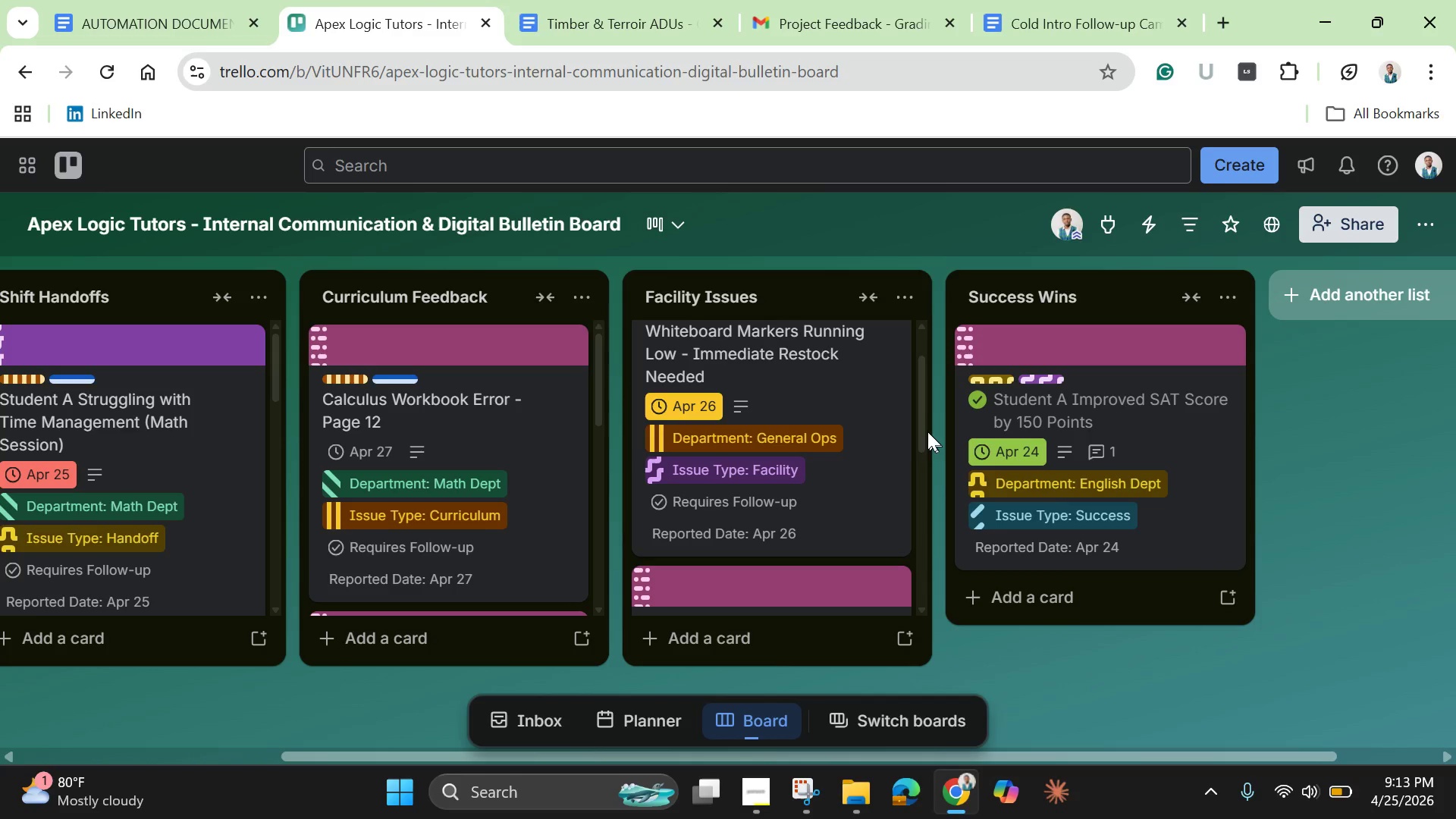 
left_click_drag(start_coordinate=[924, 431], to_coordinate=[925, 500])
 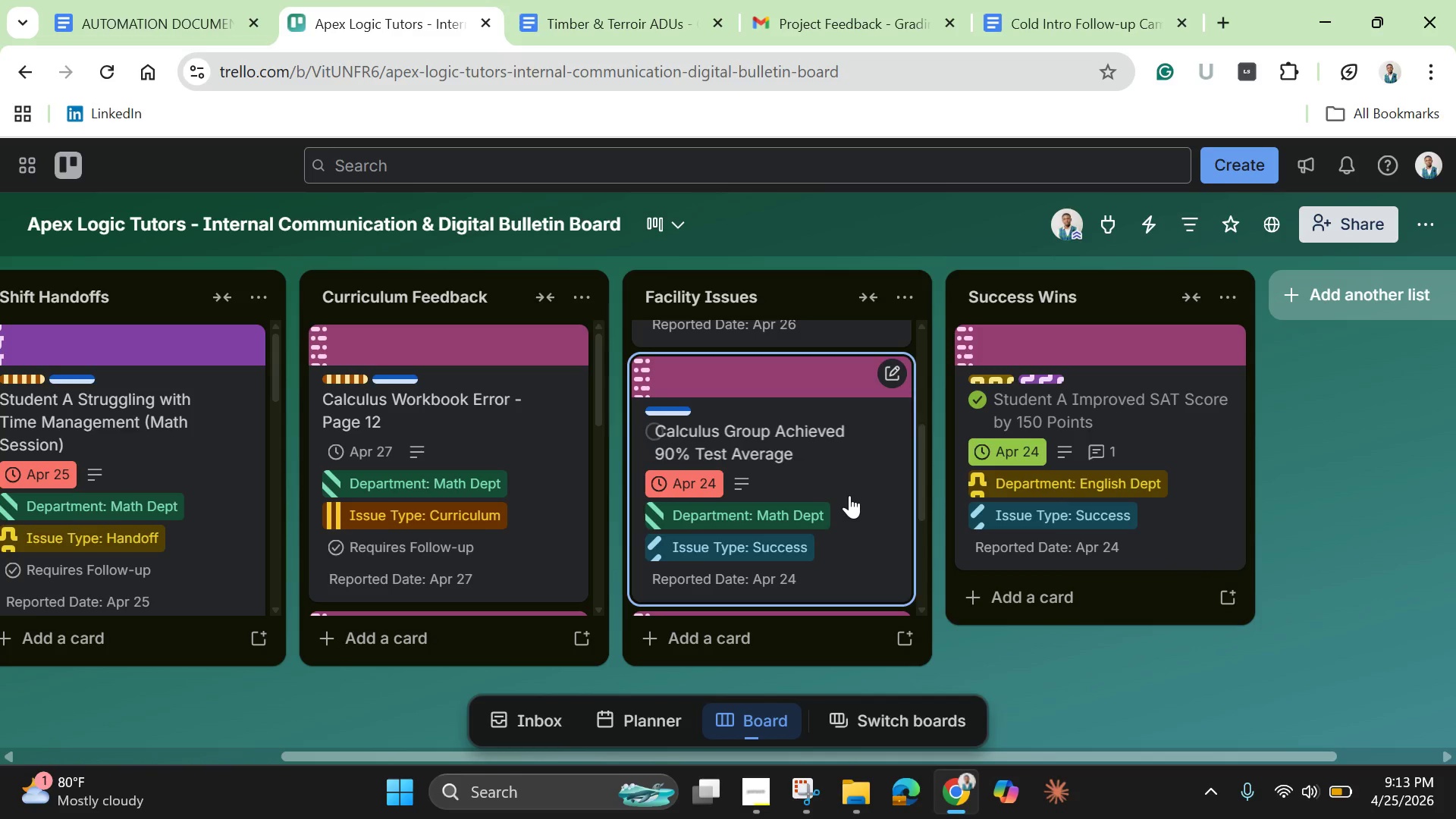 
left_click([849, 495])
 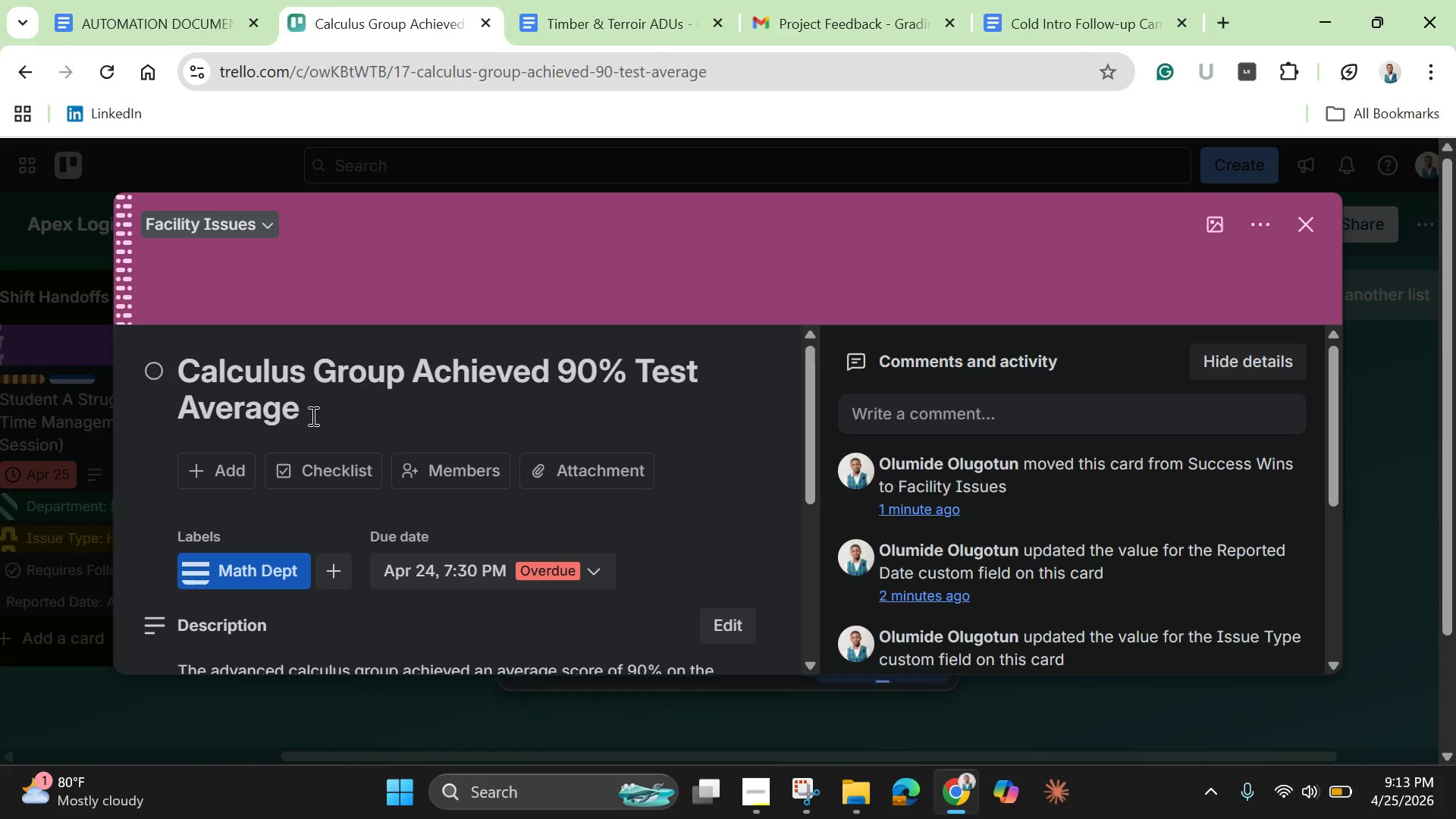 
scroll: coordinate [312, 462], scroll_direction: down, amount: 5.0
 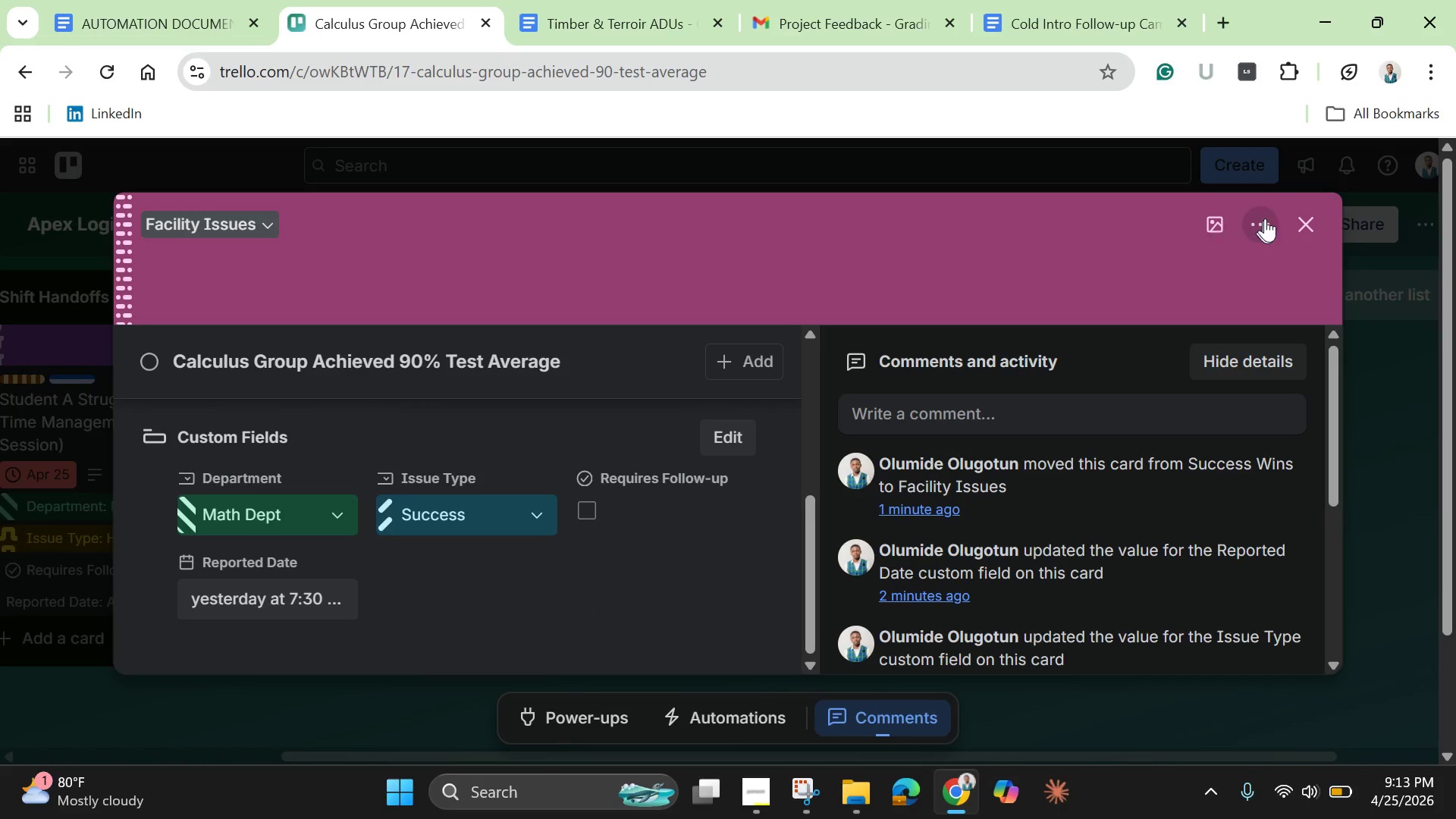 
left_click([1306, 222])
 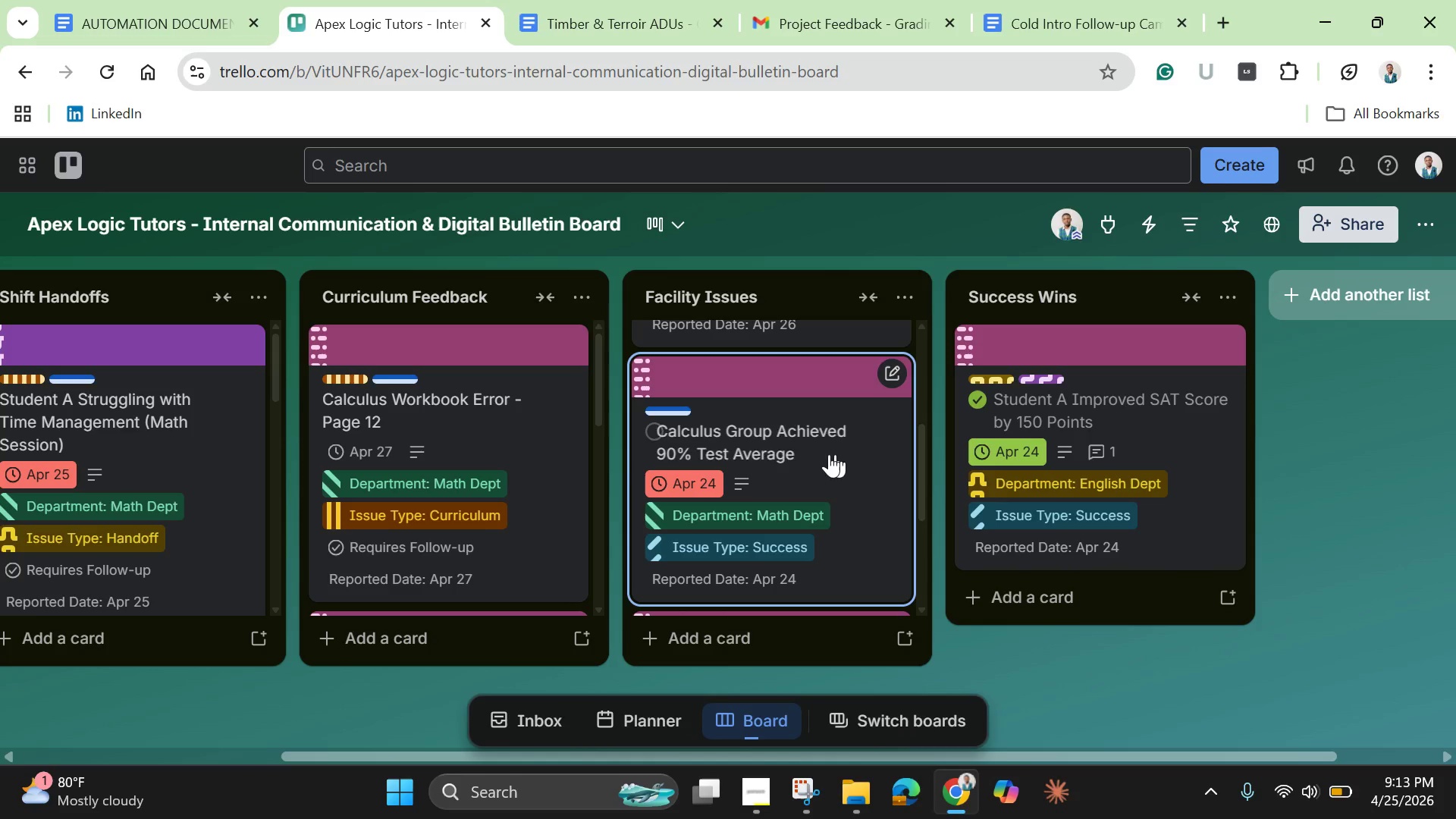 
left_click_drag(start_coordinate=[808, 450], to_coordinate=[1069, 455])
 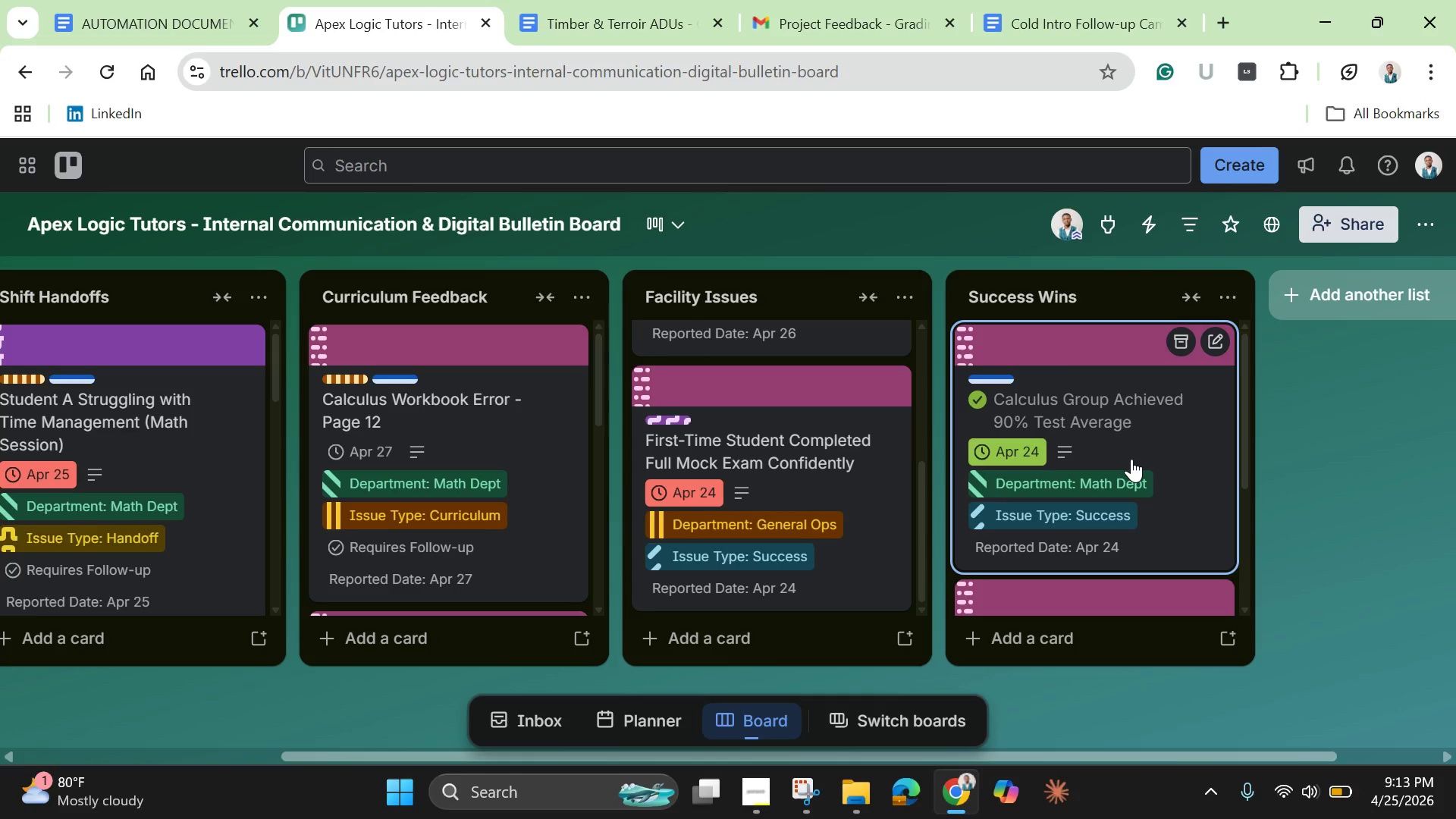 
mouse_move([1114, 441])
 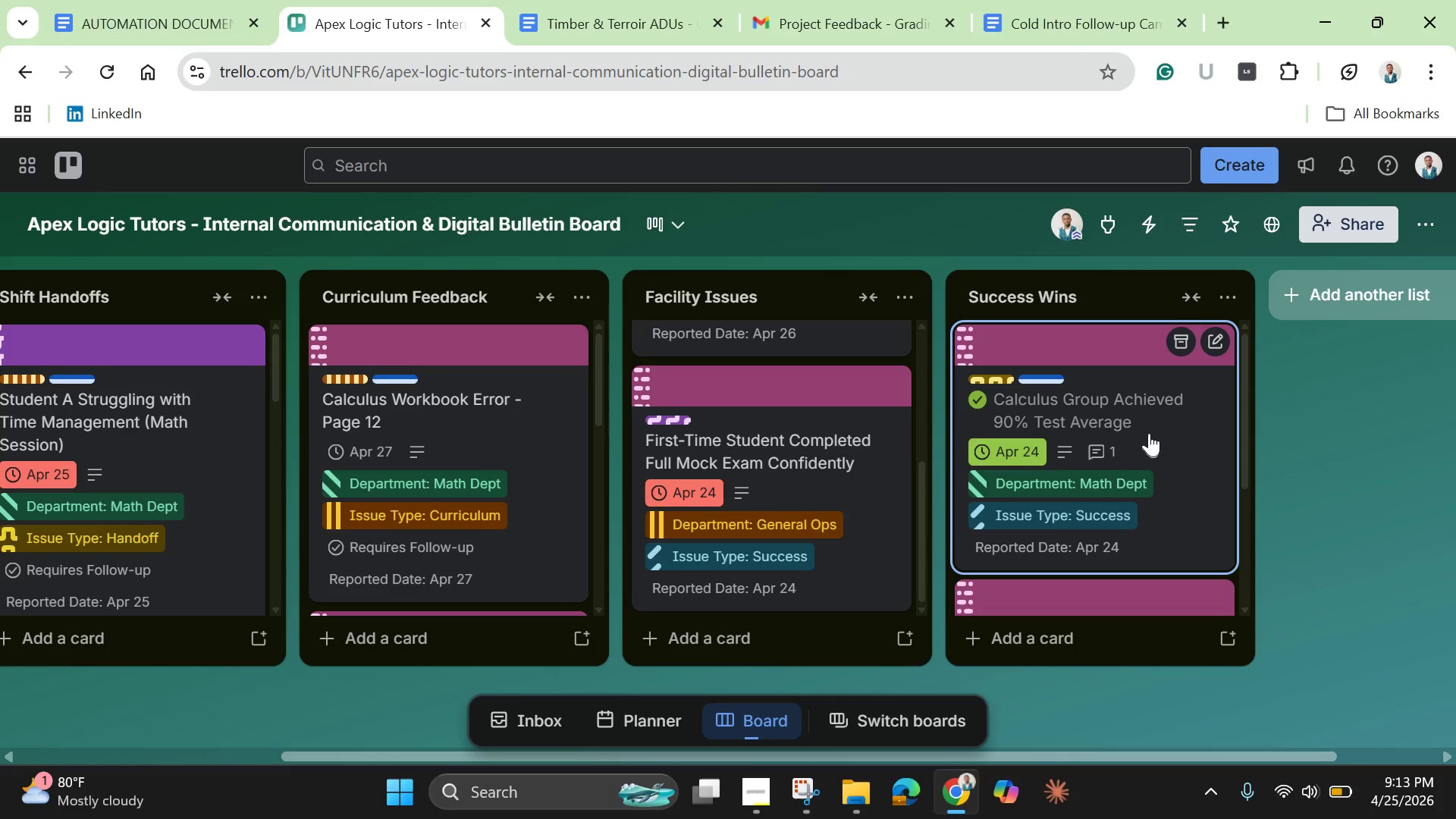 
left_click([1149, 433])
 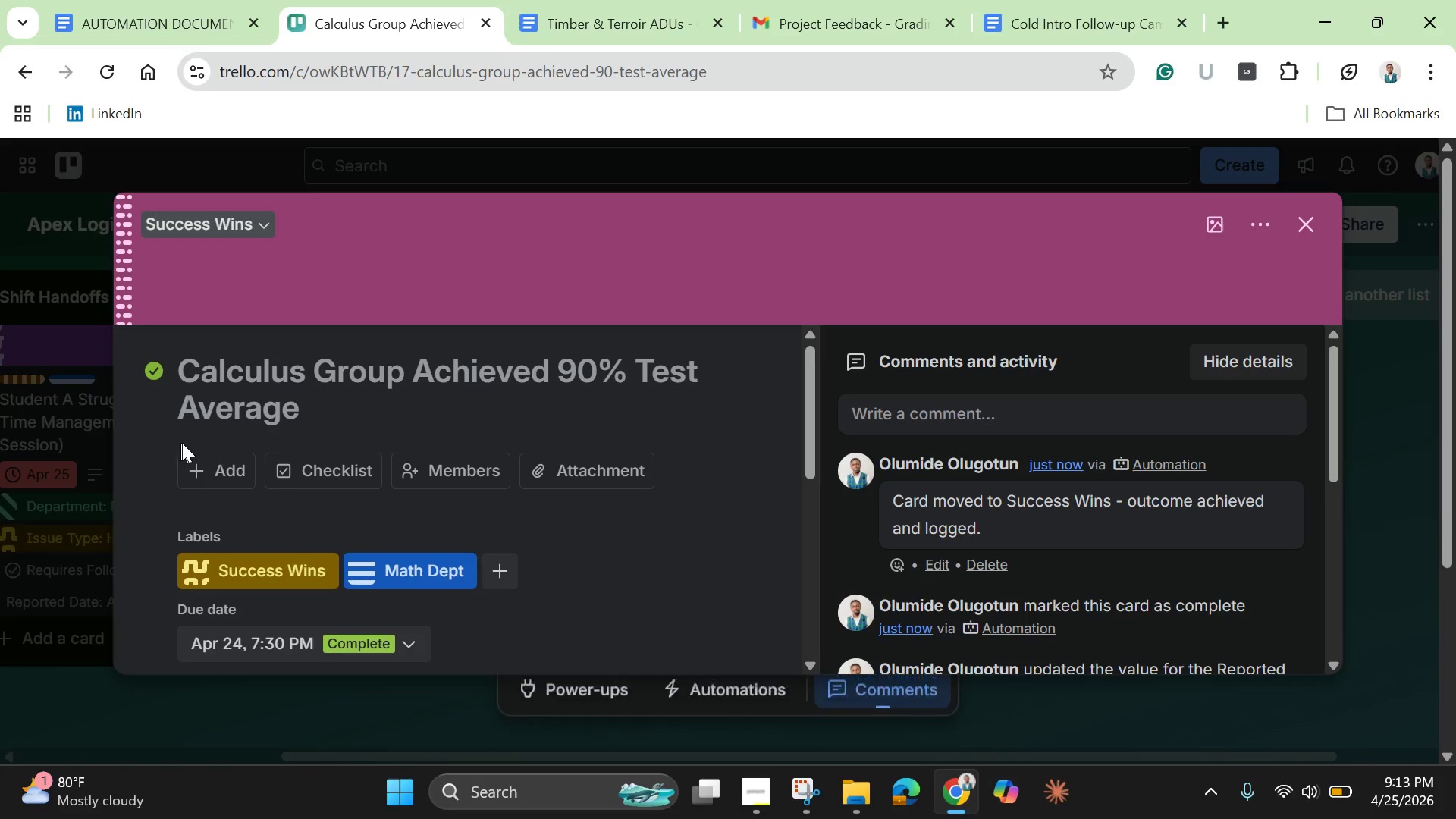 
scroll: coordinate [734, 481], scroll_direction: down, amount: 8.0
 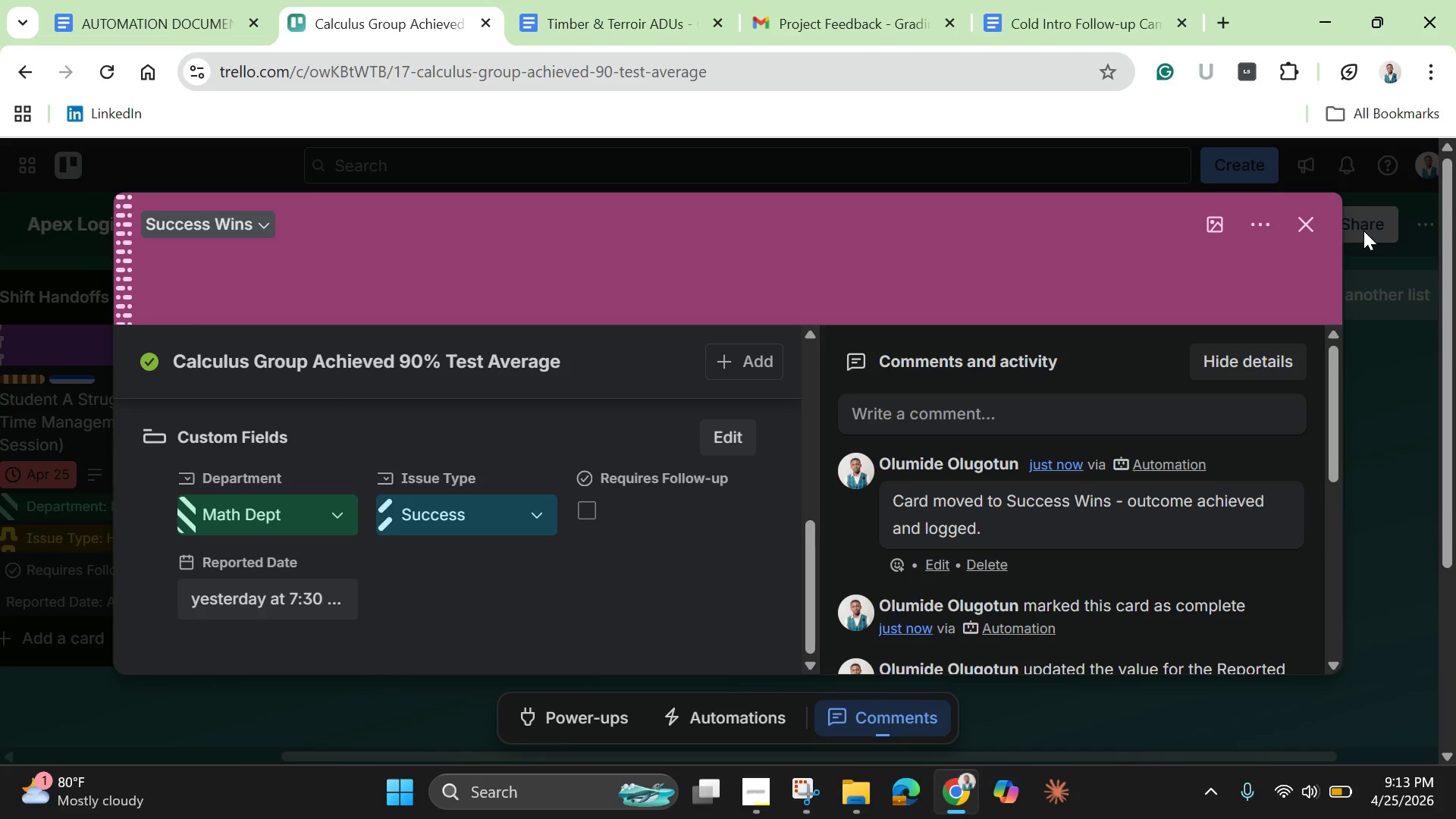 
left_click([1298, 222])
 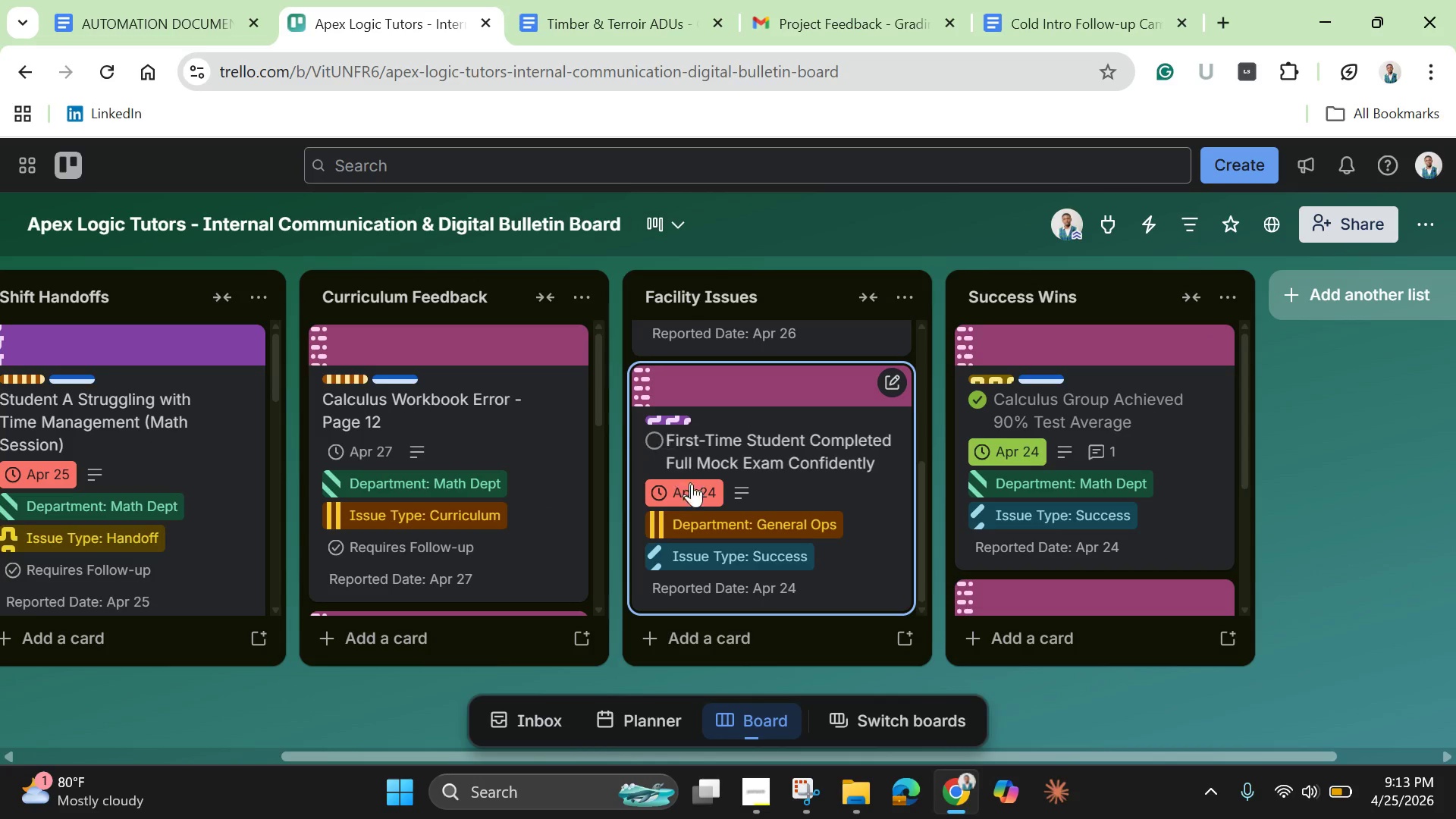 
scroll: coordinate [698, 493], scroll_direction: down, amount: 2.0
 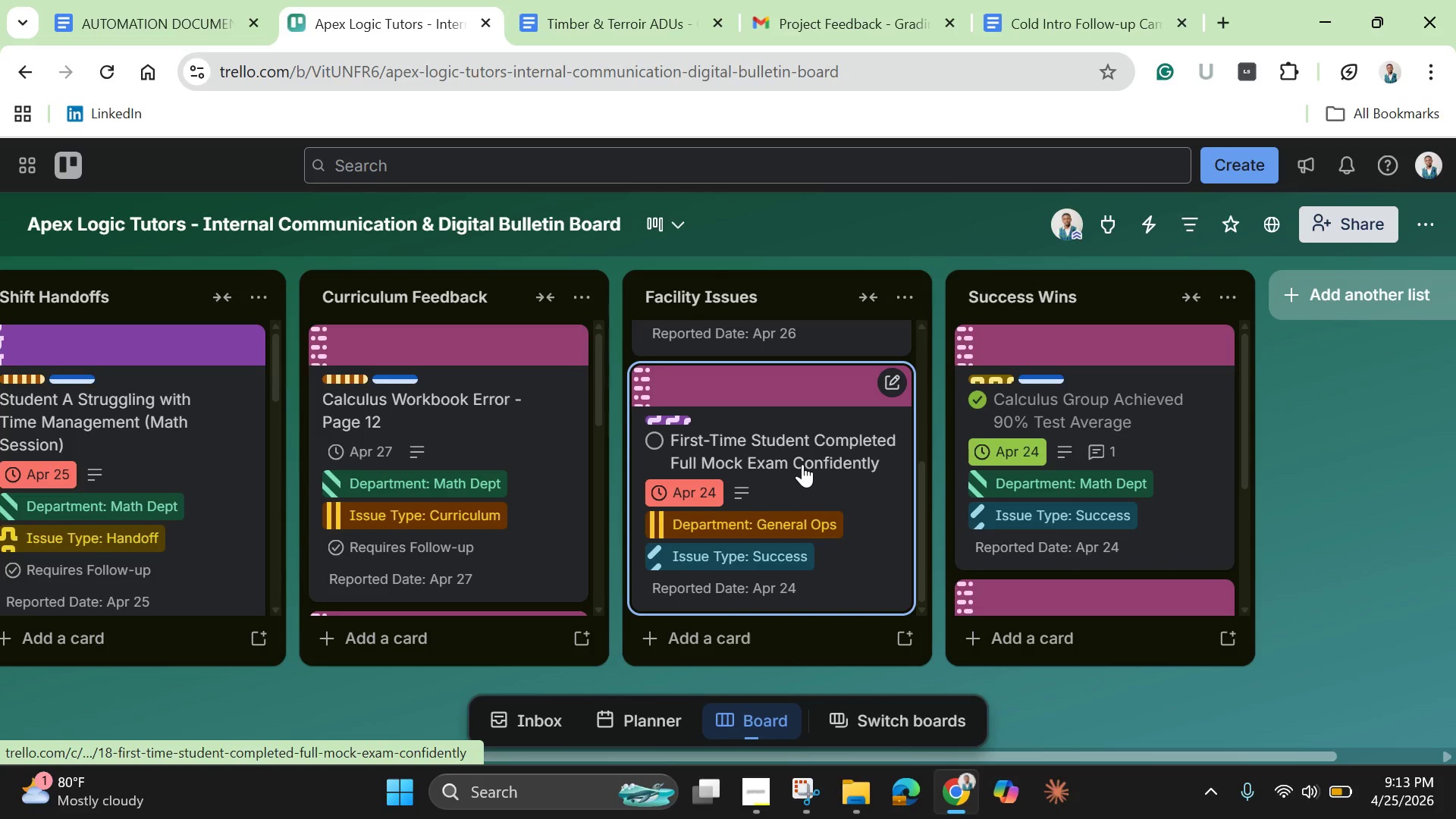 
left_click([802, 464])
 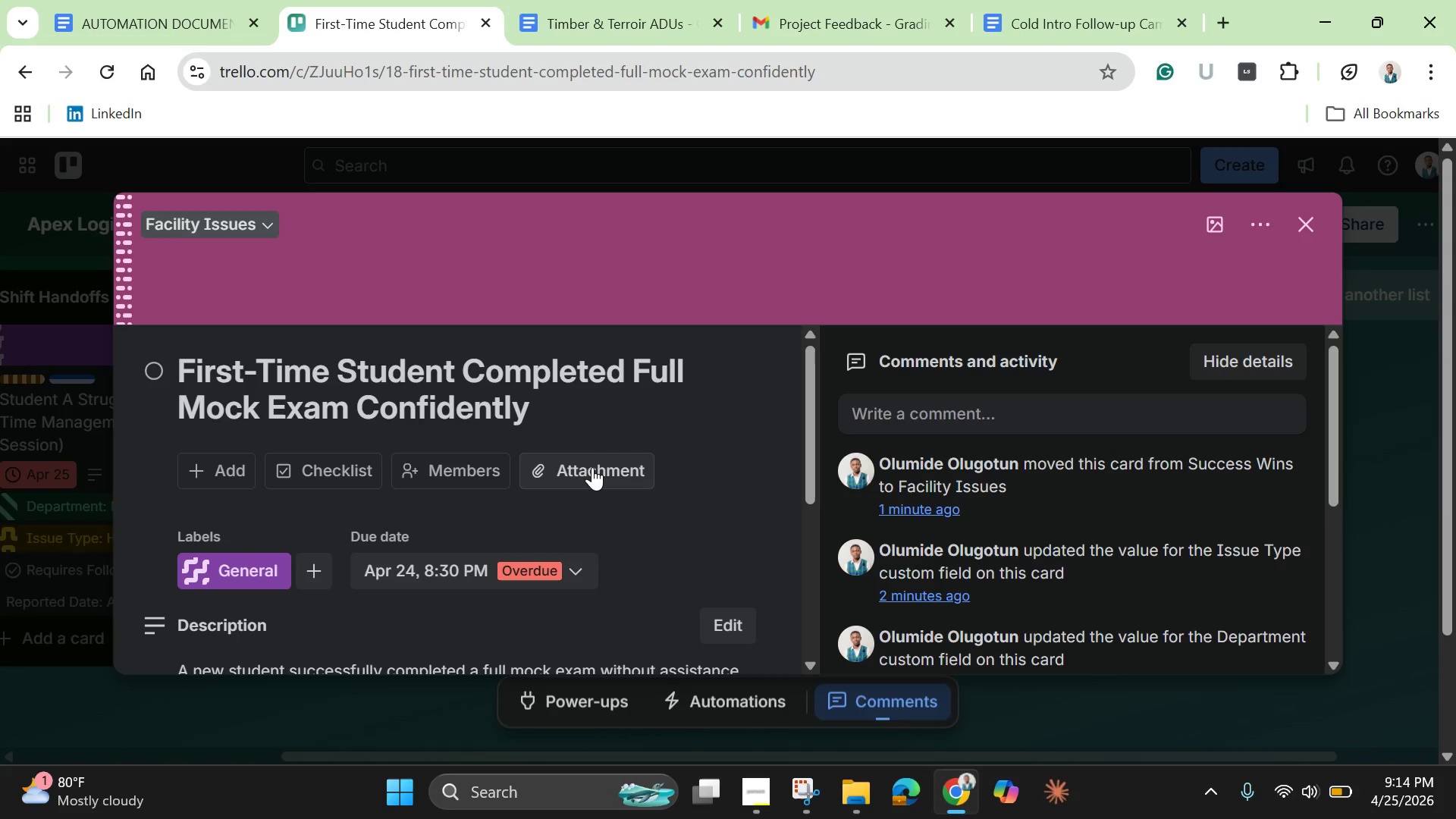 
scroll: coordinate [592, 467], scroll_direction: down, amount: 10.0
 